 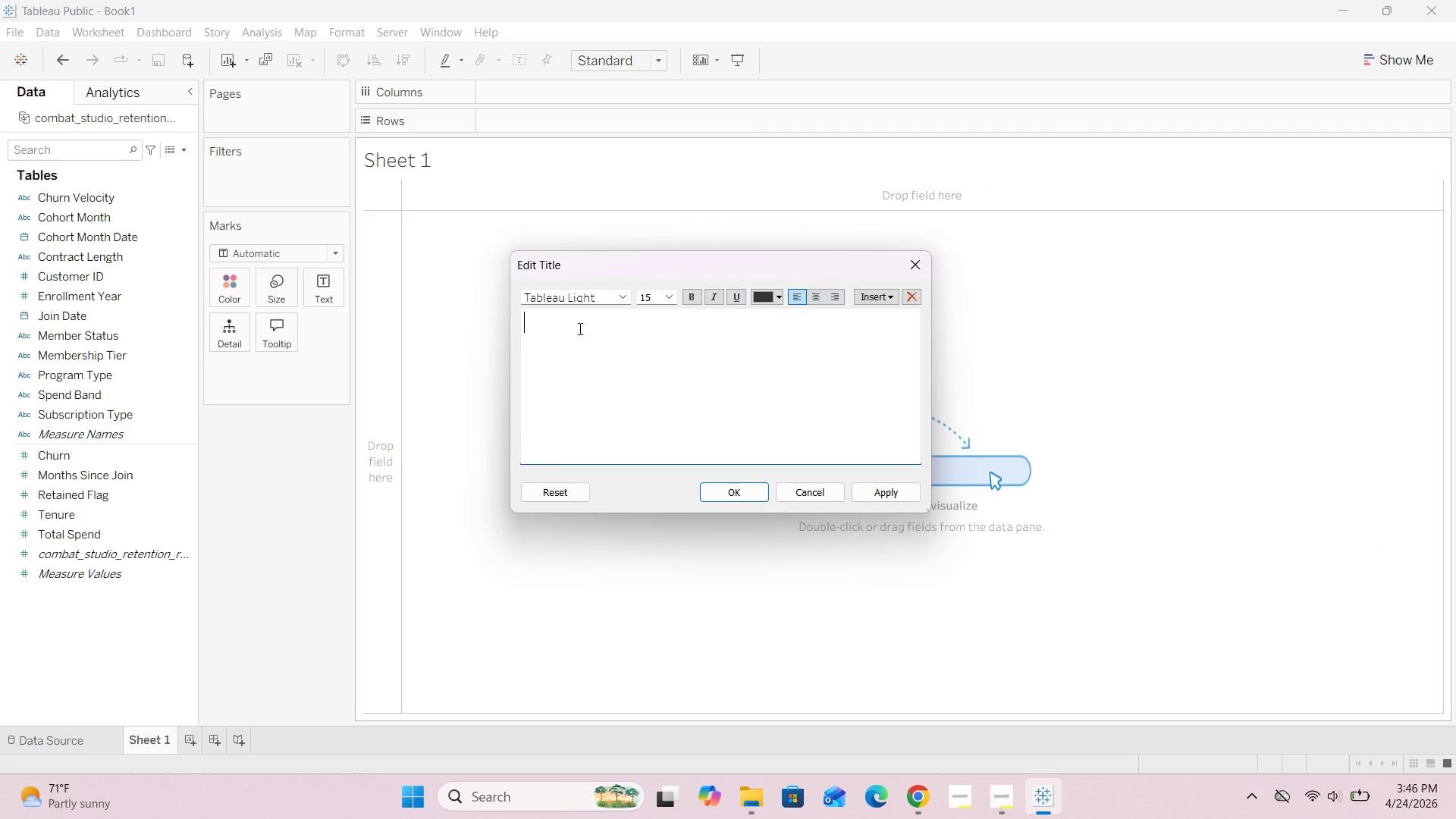 
type(EDA - )
 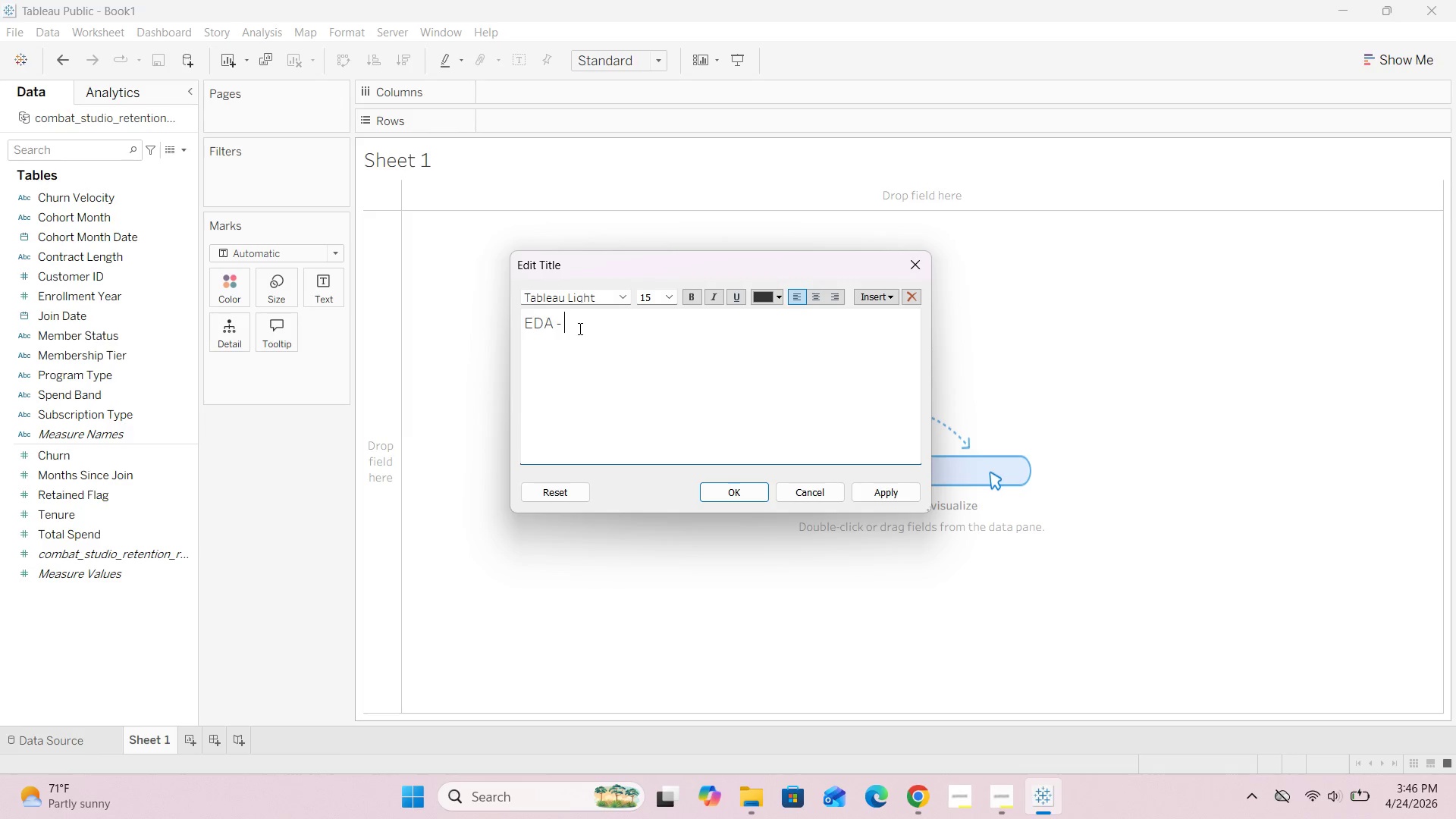 
type(Membership Count by Program Type)
 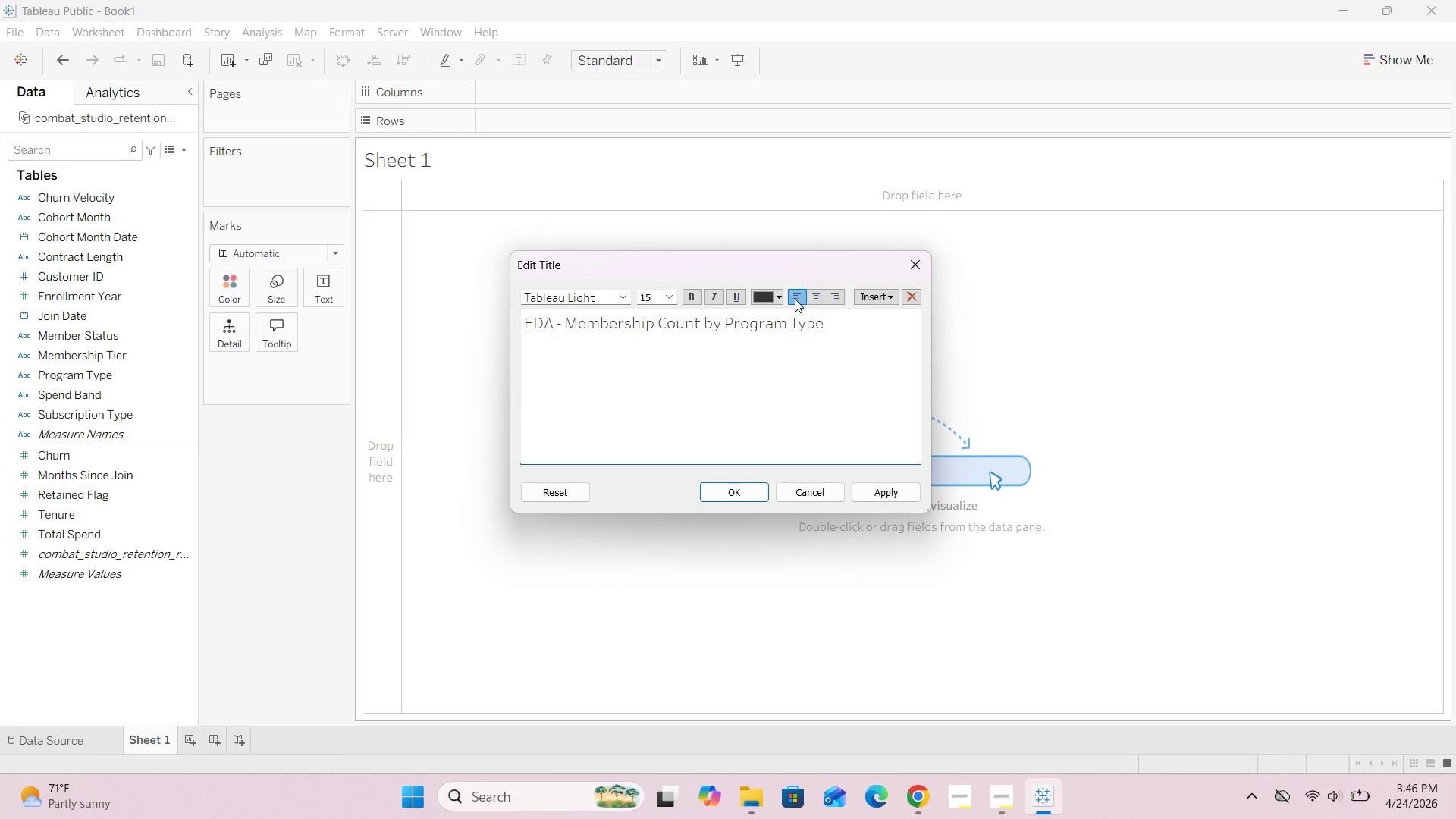 
wait(5.94)
 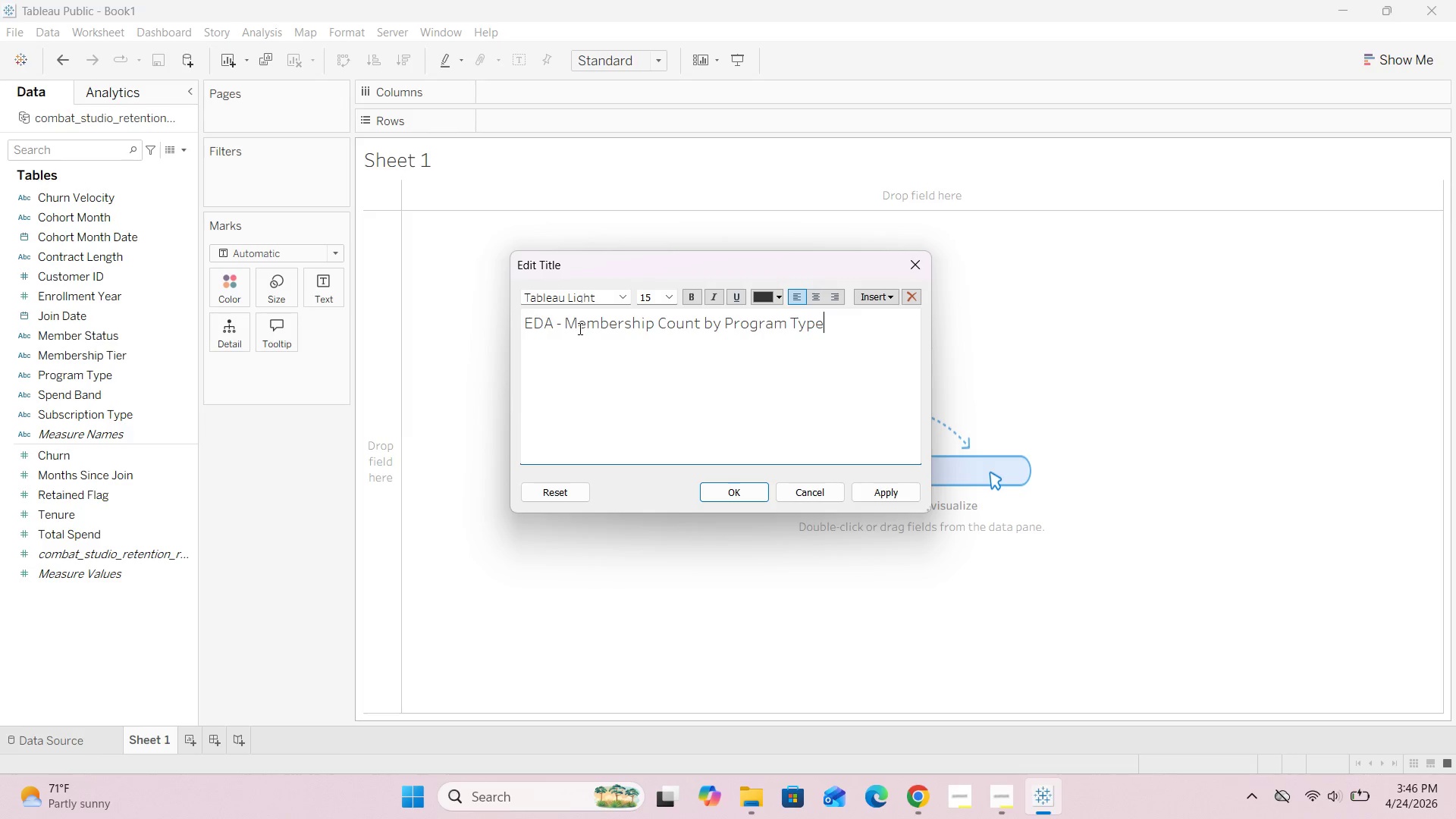 
left_click([739, 502])
 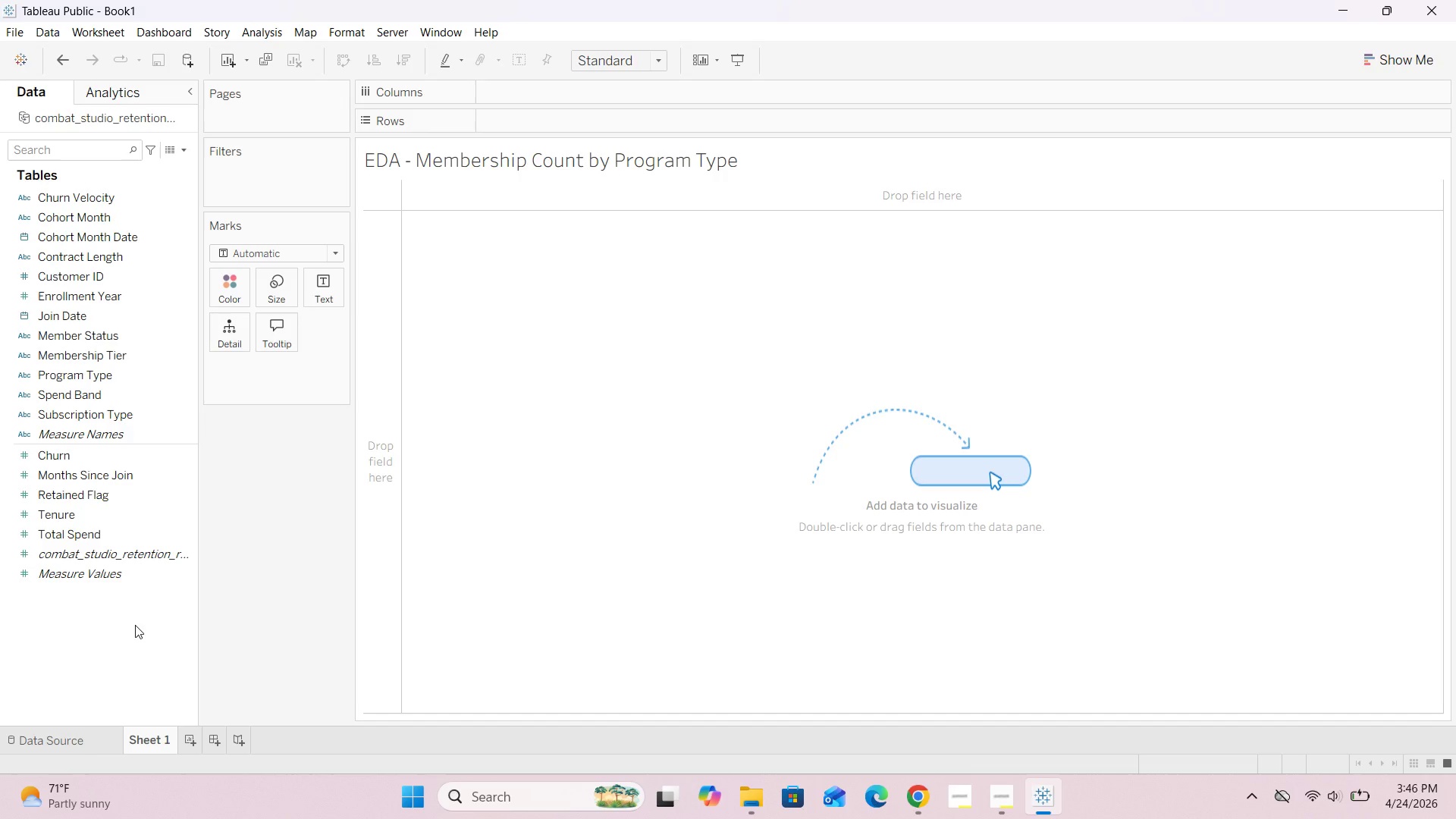 
left_click([30, 742])
 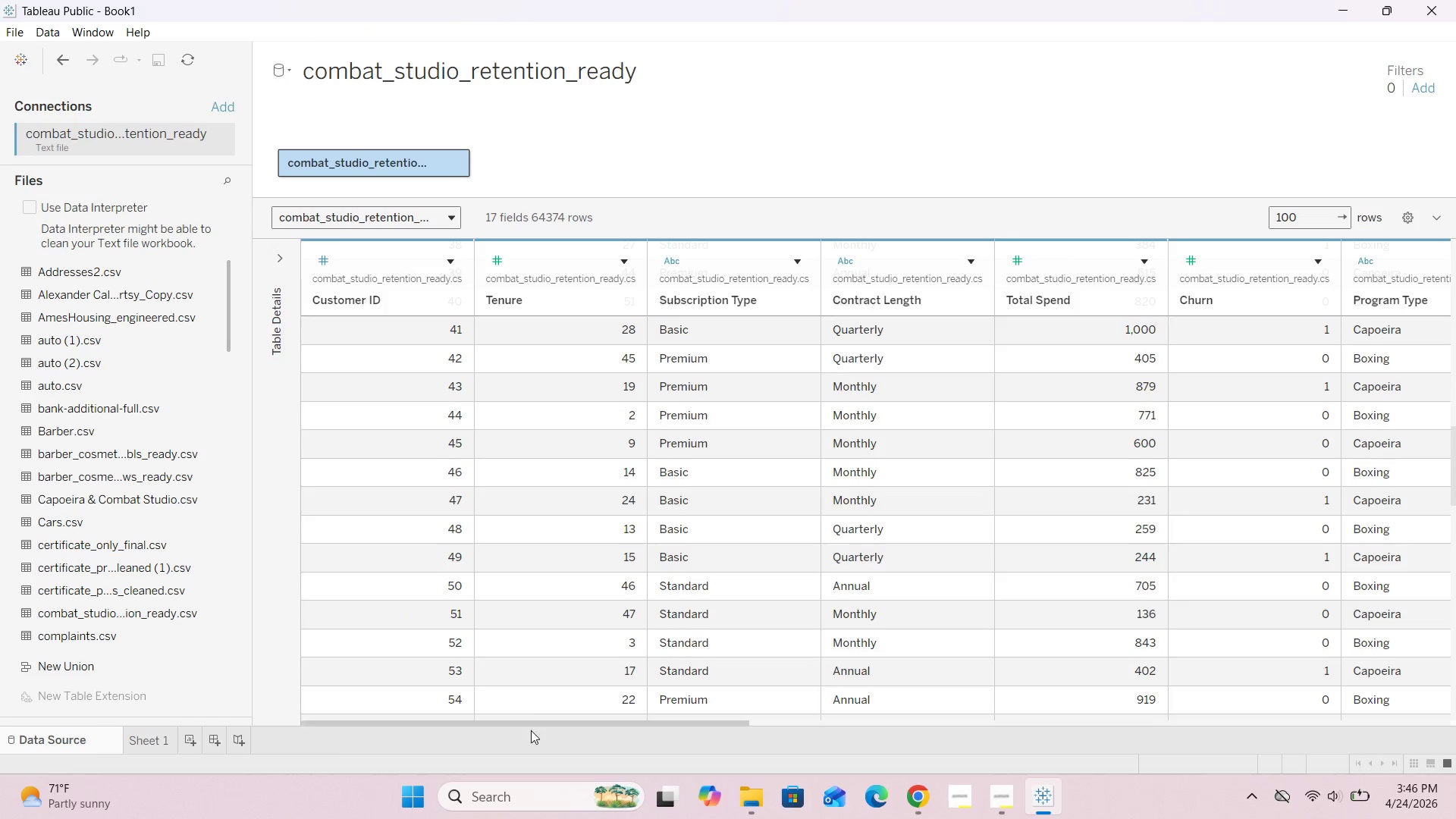 
left_click_drag(start_coordinate=[535, 722], to_coordinate=[358, 741])
 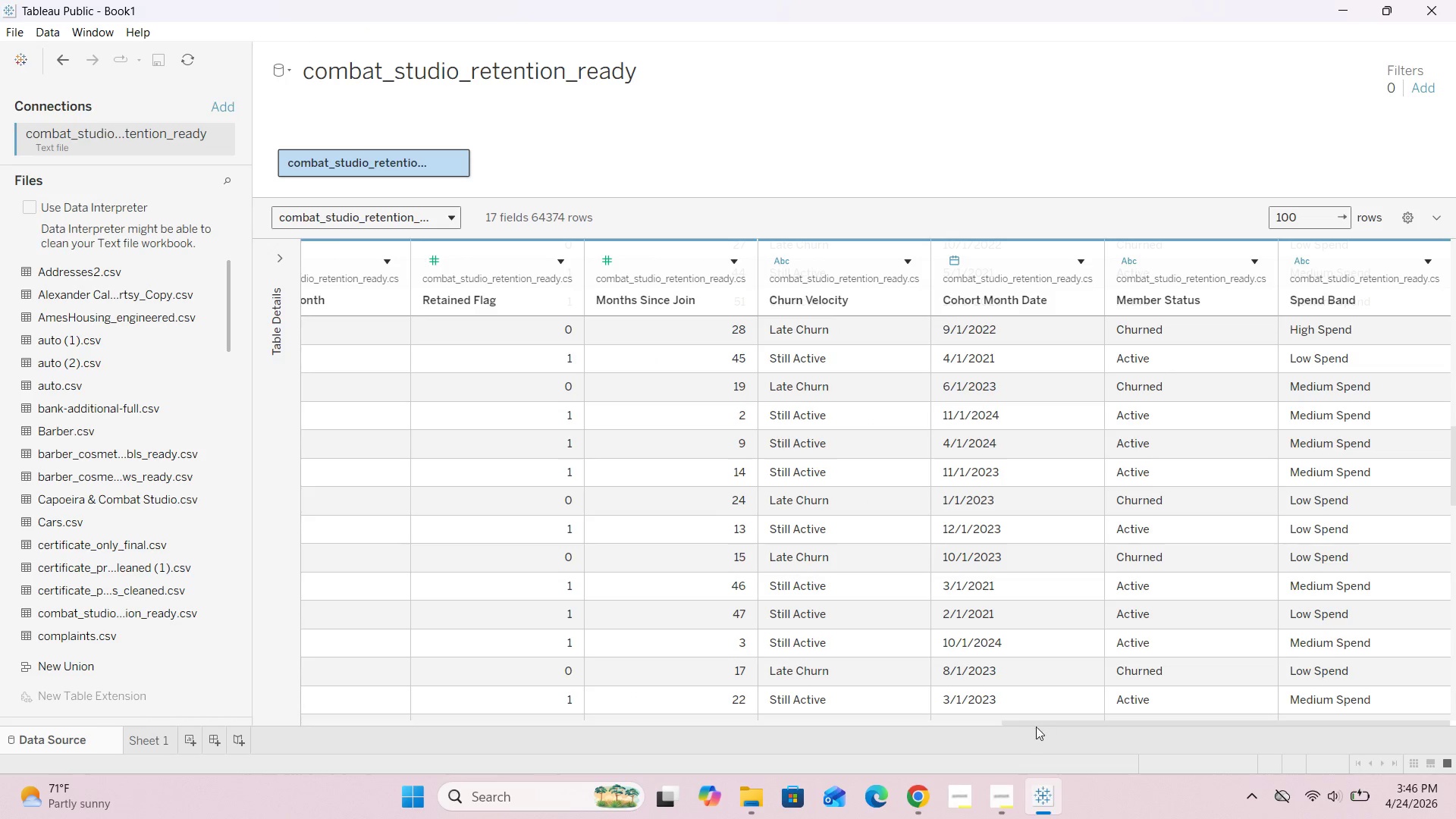 
left_click_drag(start_coordinate=[1034, 720], to_coordinate=[236, 717])
 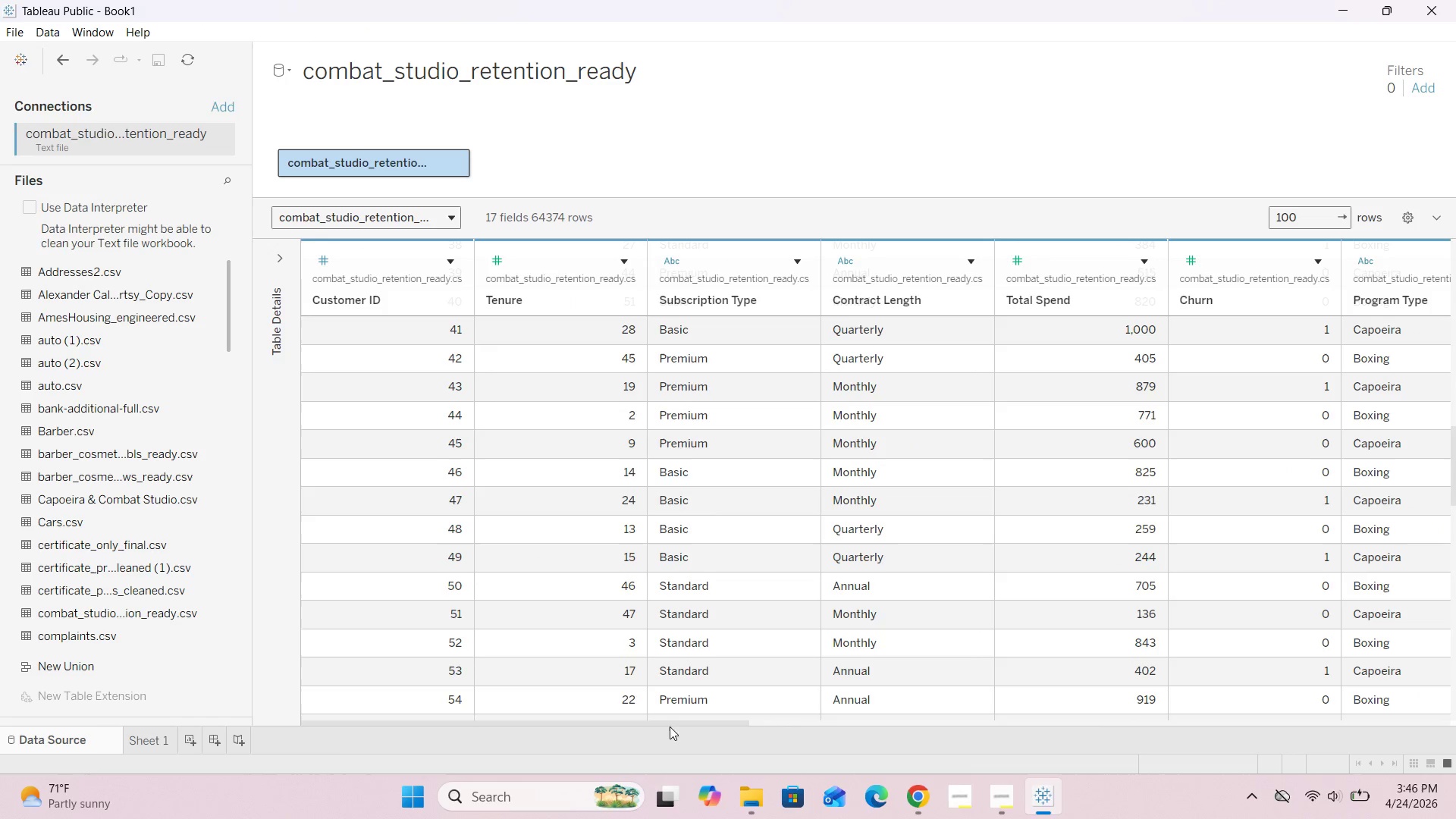 
left_click([619, 726])
 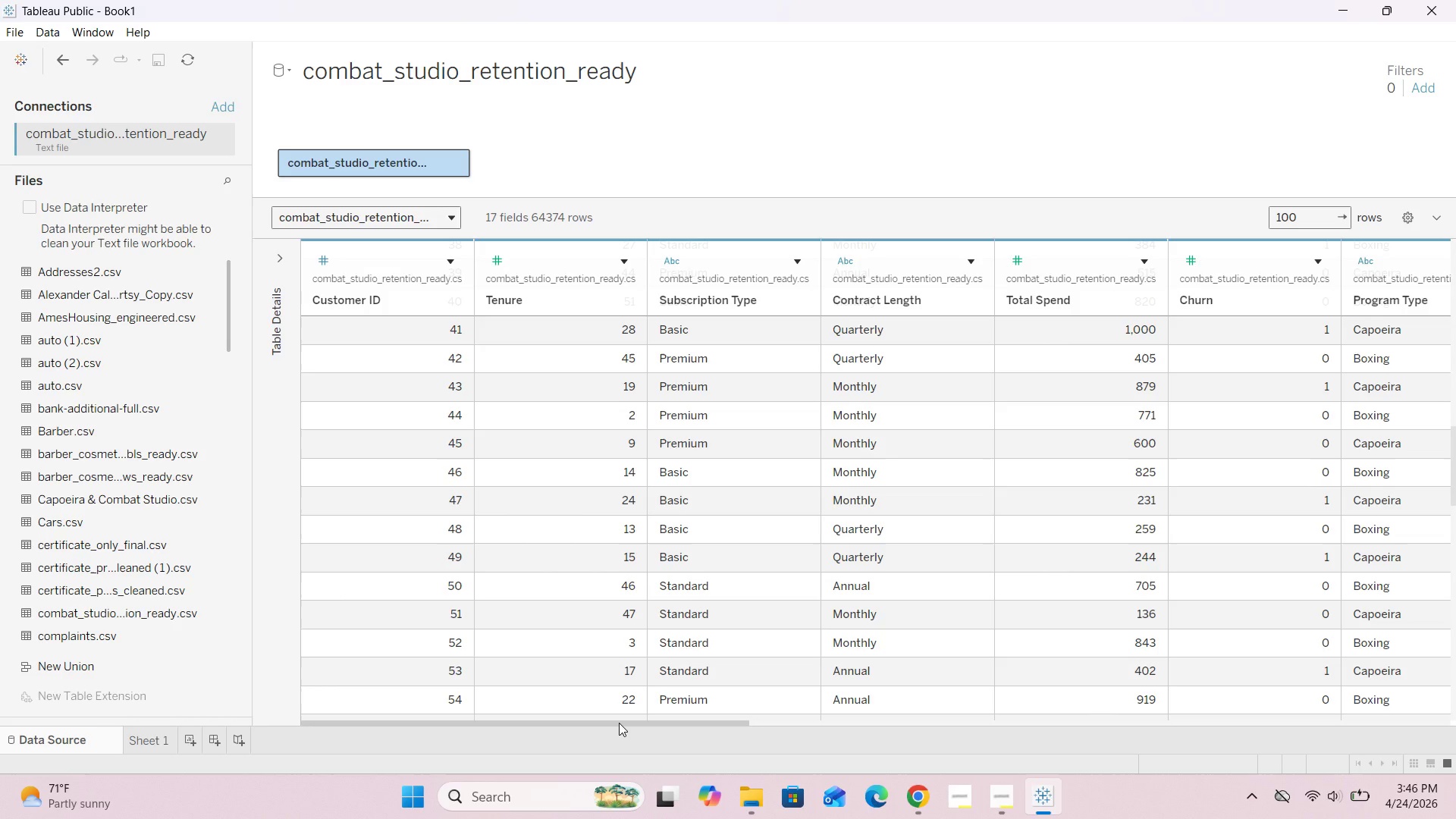 
left_click_drag(start_coordinate=[619, 723], to_coordinate=[925, 702])
 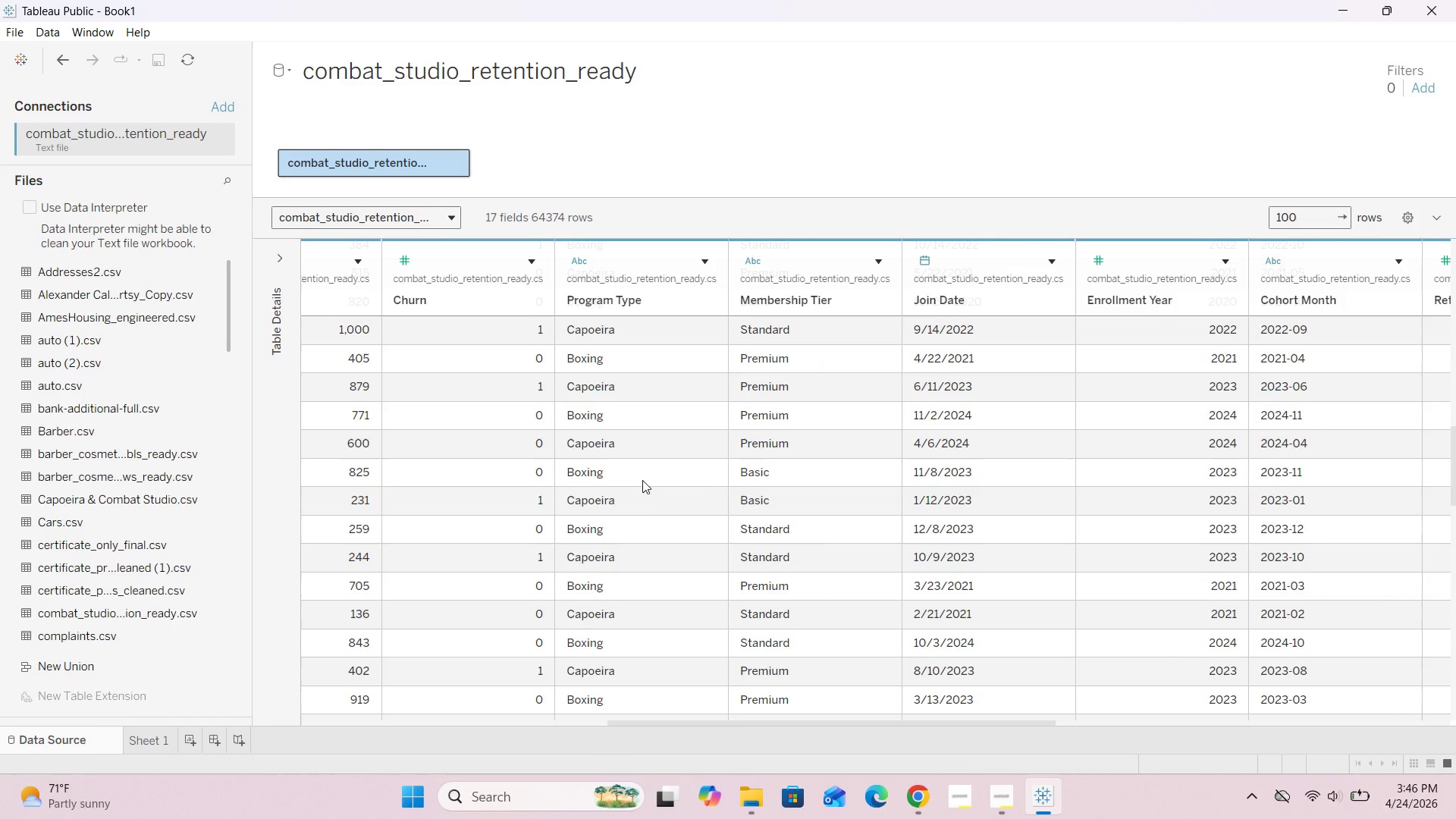 
left_click_drag(start_coordinate=[748, 723], to_coordinate=[270, 713])
 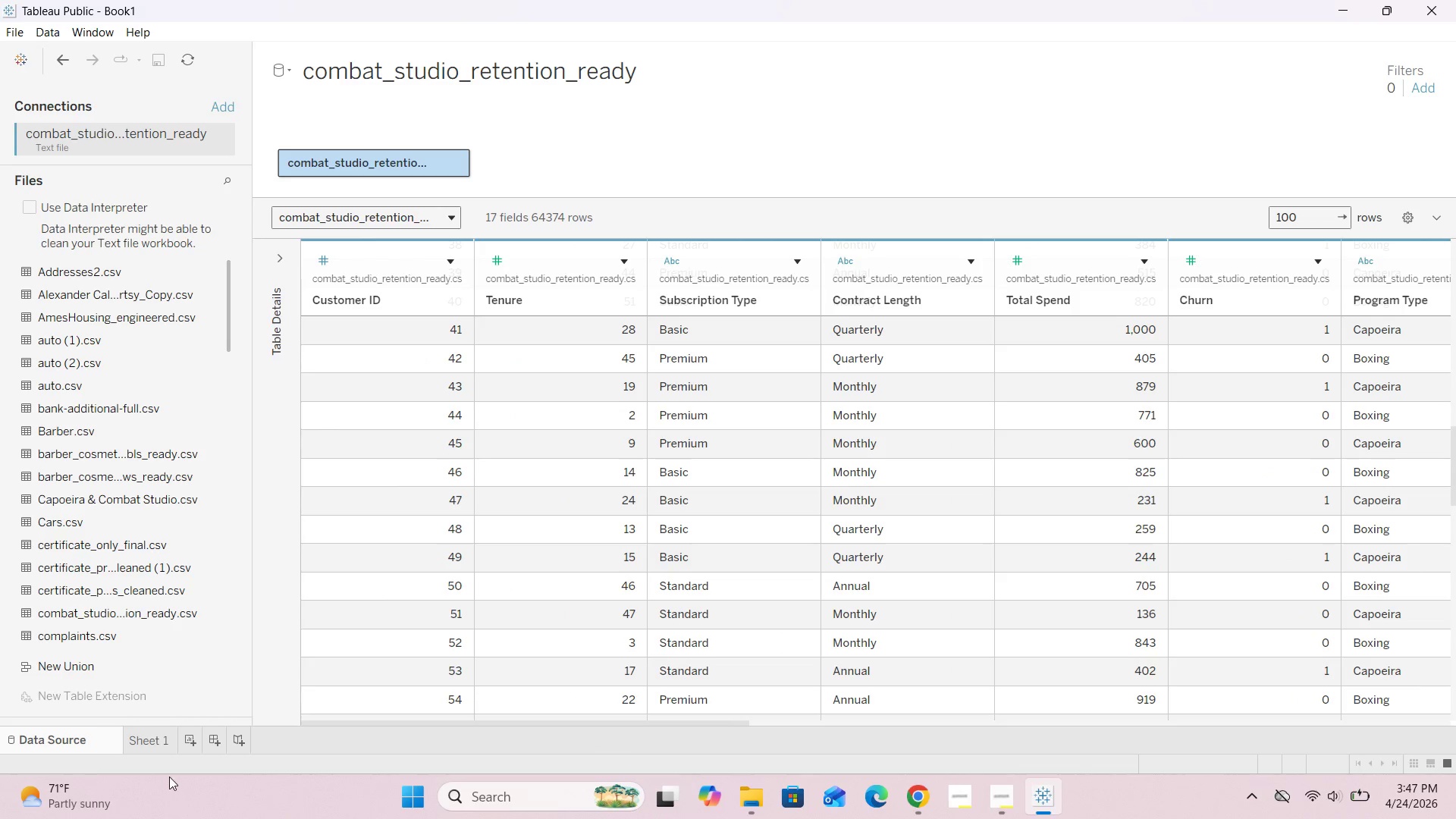 
left_click([149, 736])
 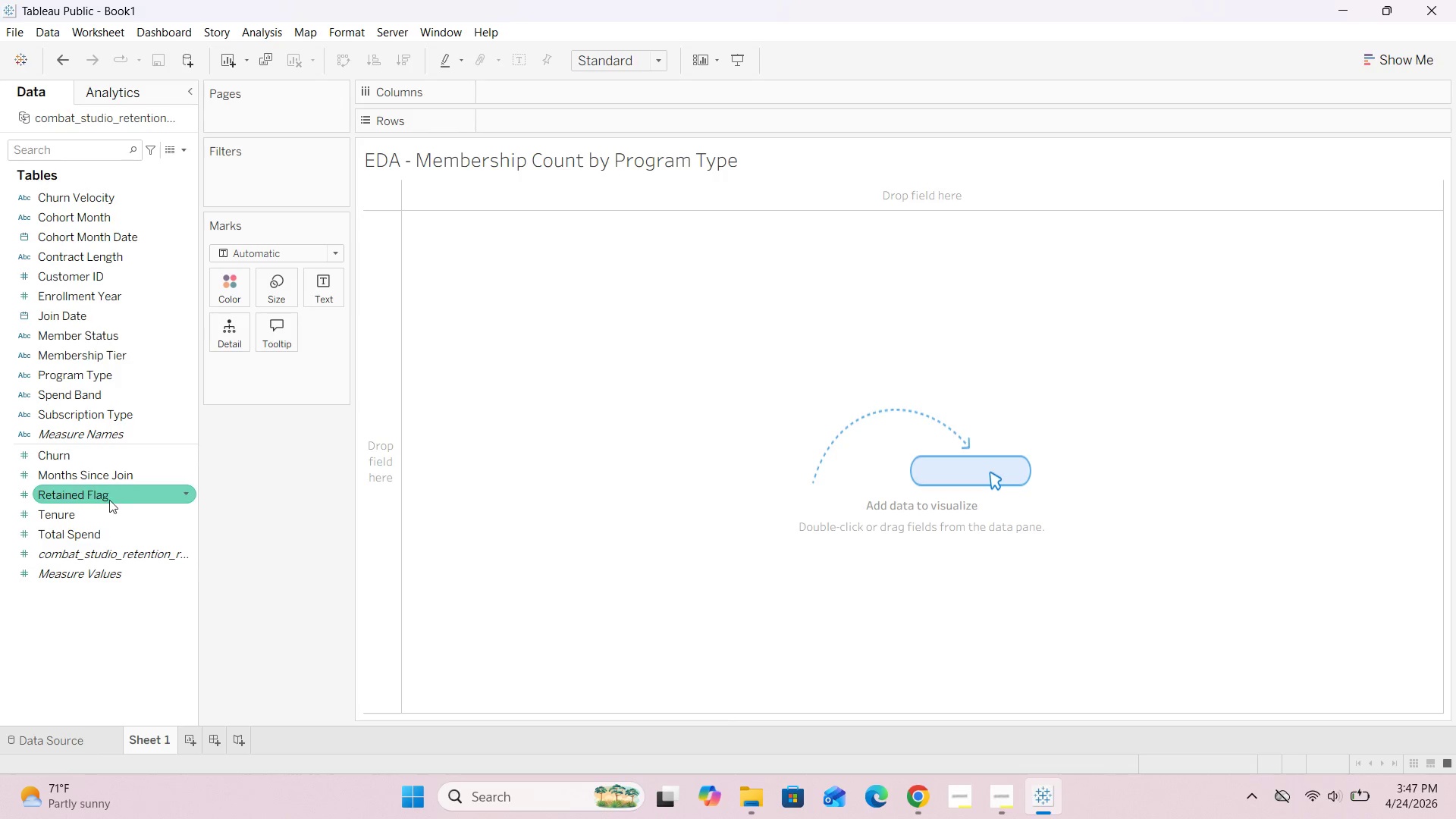 
wait(6.42)
 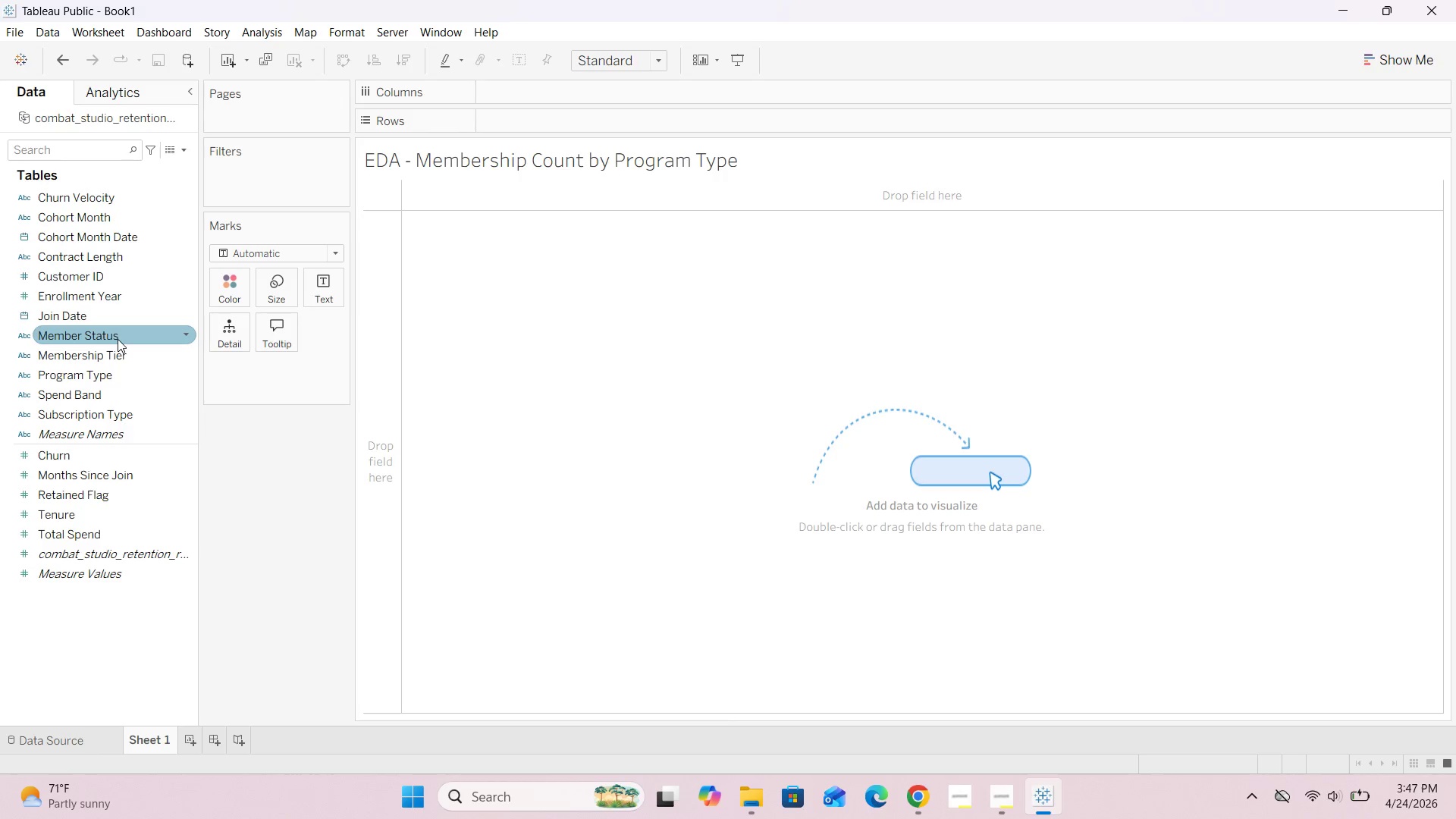 
left_click_drag(start_coordinate=[102, 375], to_coordinate=[542, 121])
 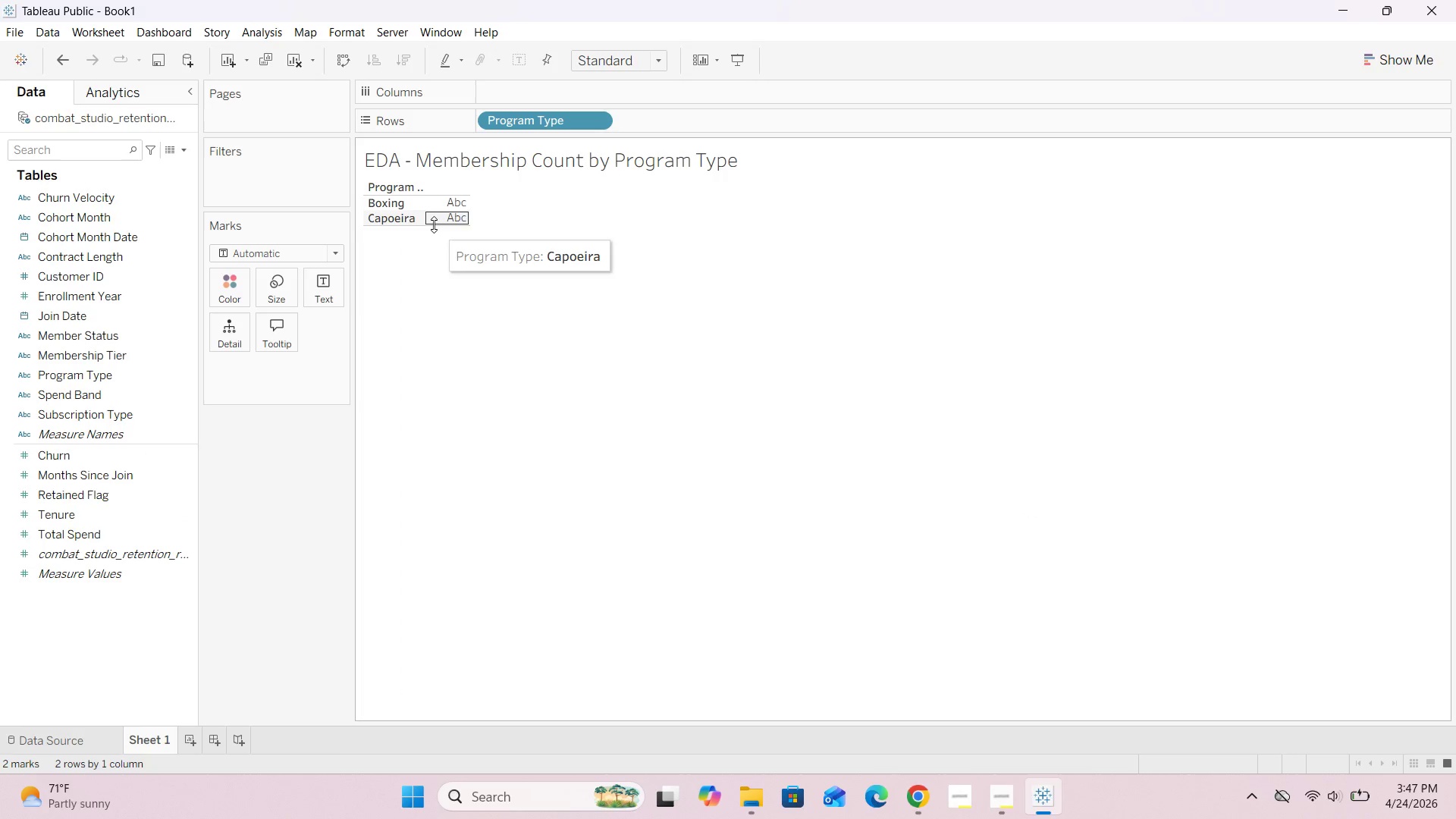 
left_click_drag(start_coordinate=[434, 224], to_coordinate=[435, 307])
 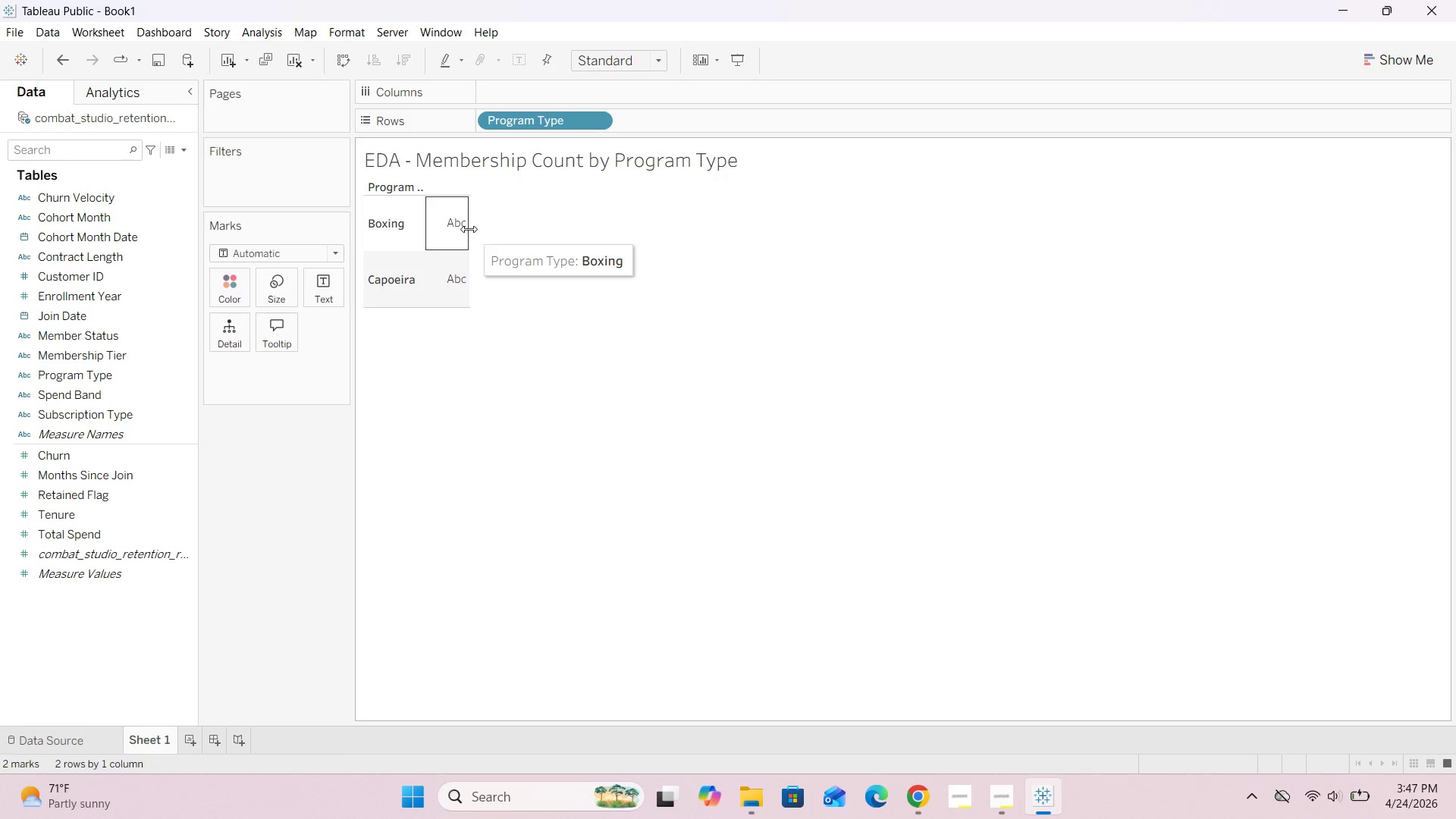 
left_click_drag(start_coordinate=[468, 230], to_coordinate=[519, 225])
 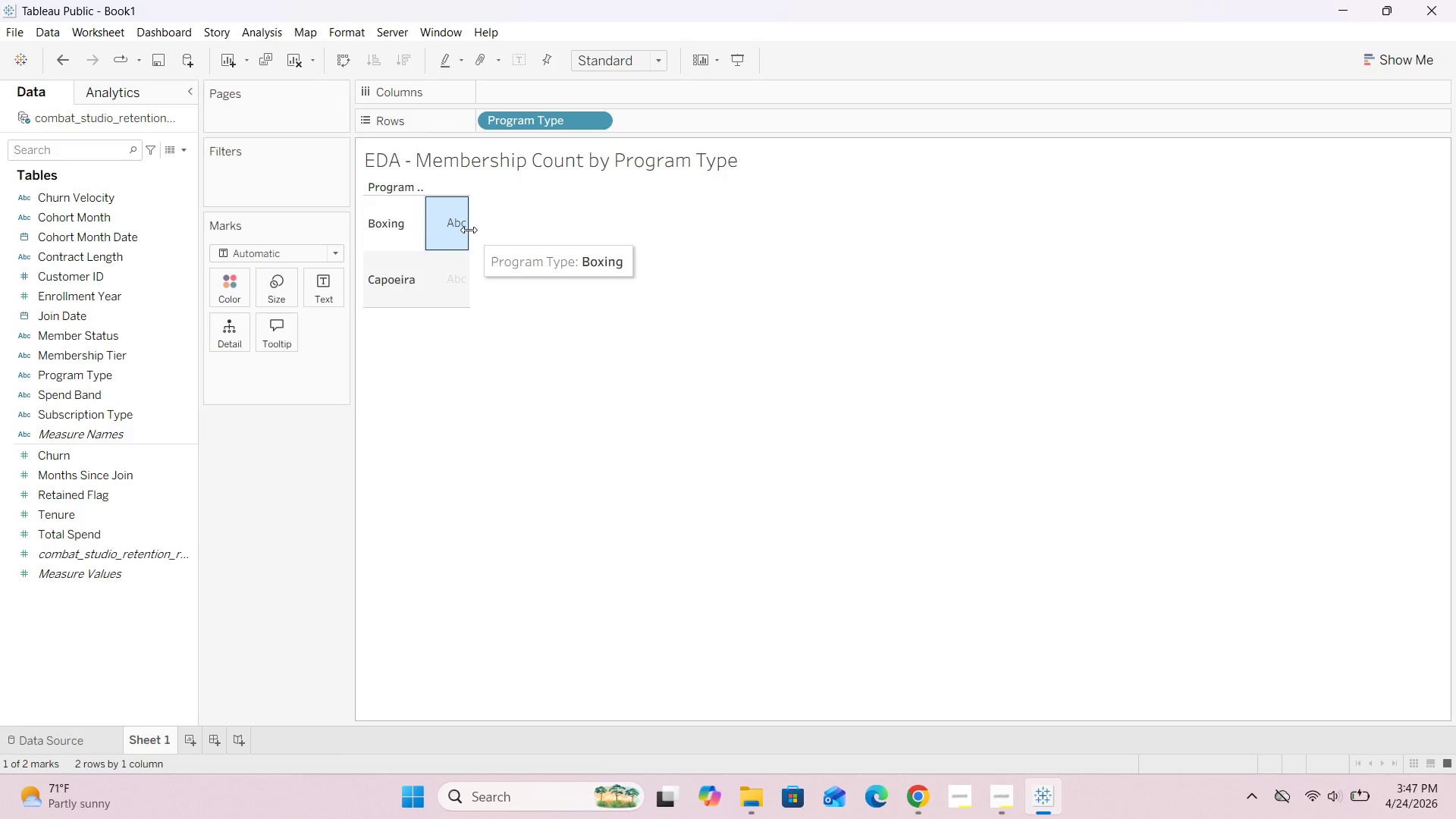 
left_click_drag(start_coordinate=[469, 230], to_coordinate=[598, 231])
 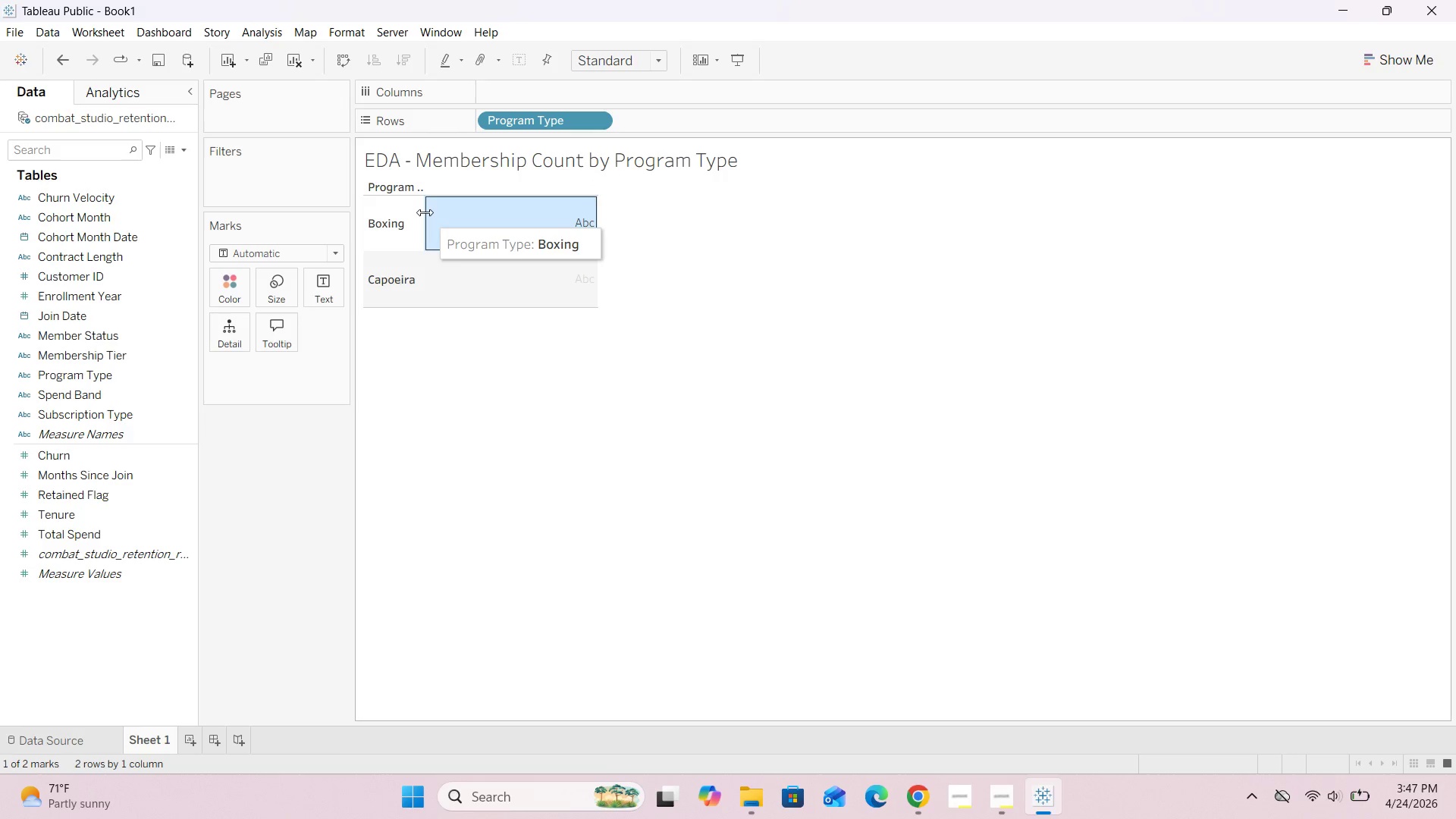 
left_click_drag(start_coordinate=[425, 212], to_coordinate=[487, 208])
 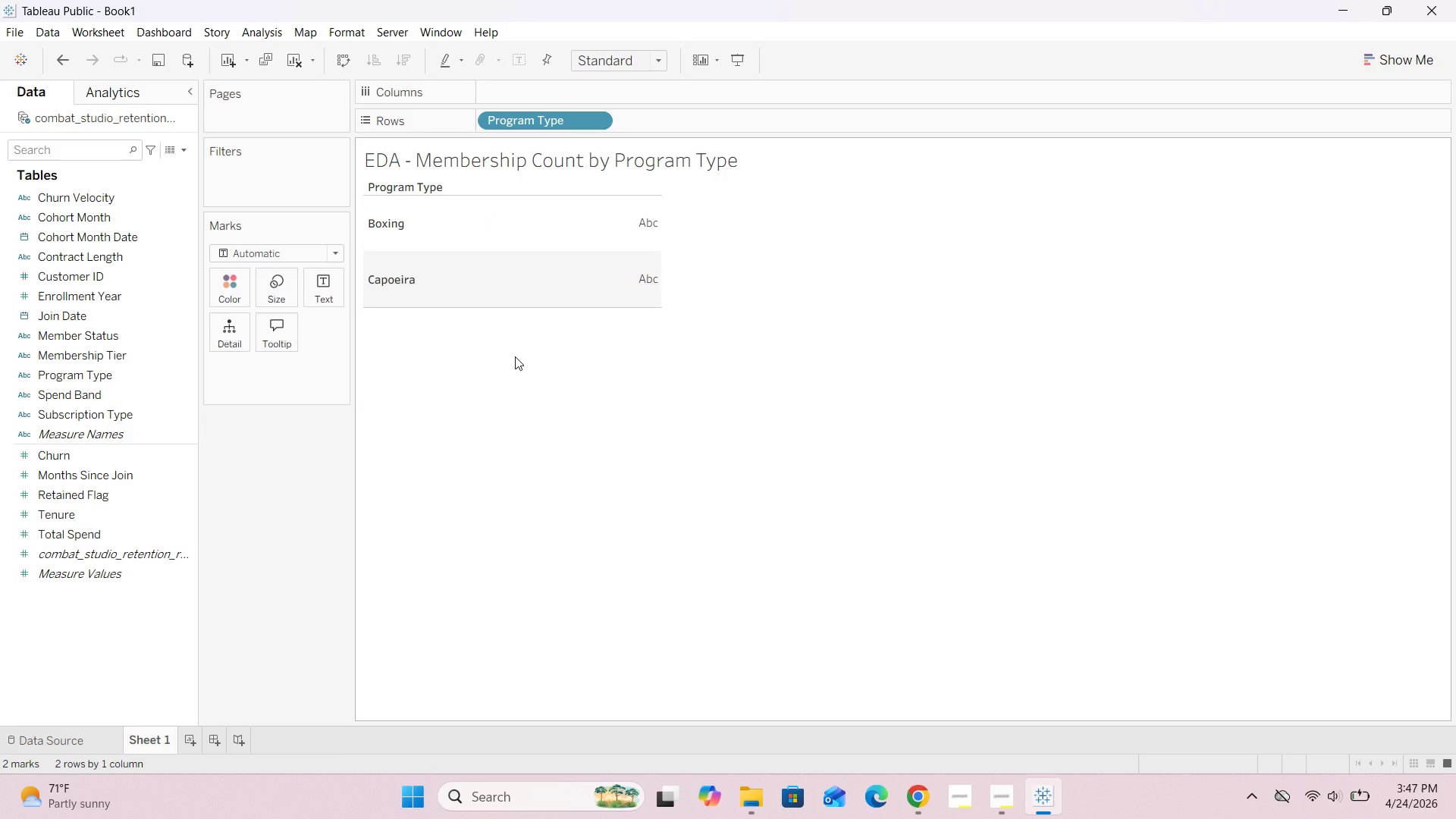 
wait(9.22)
 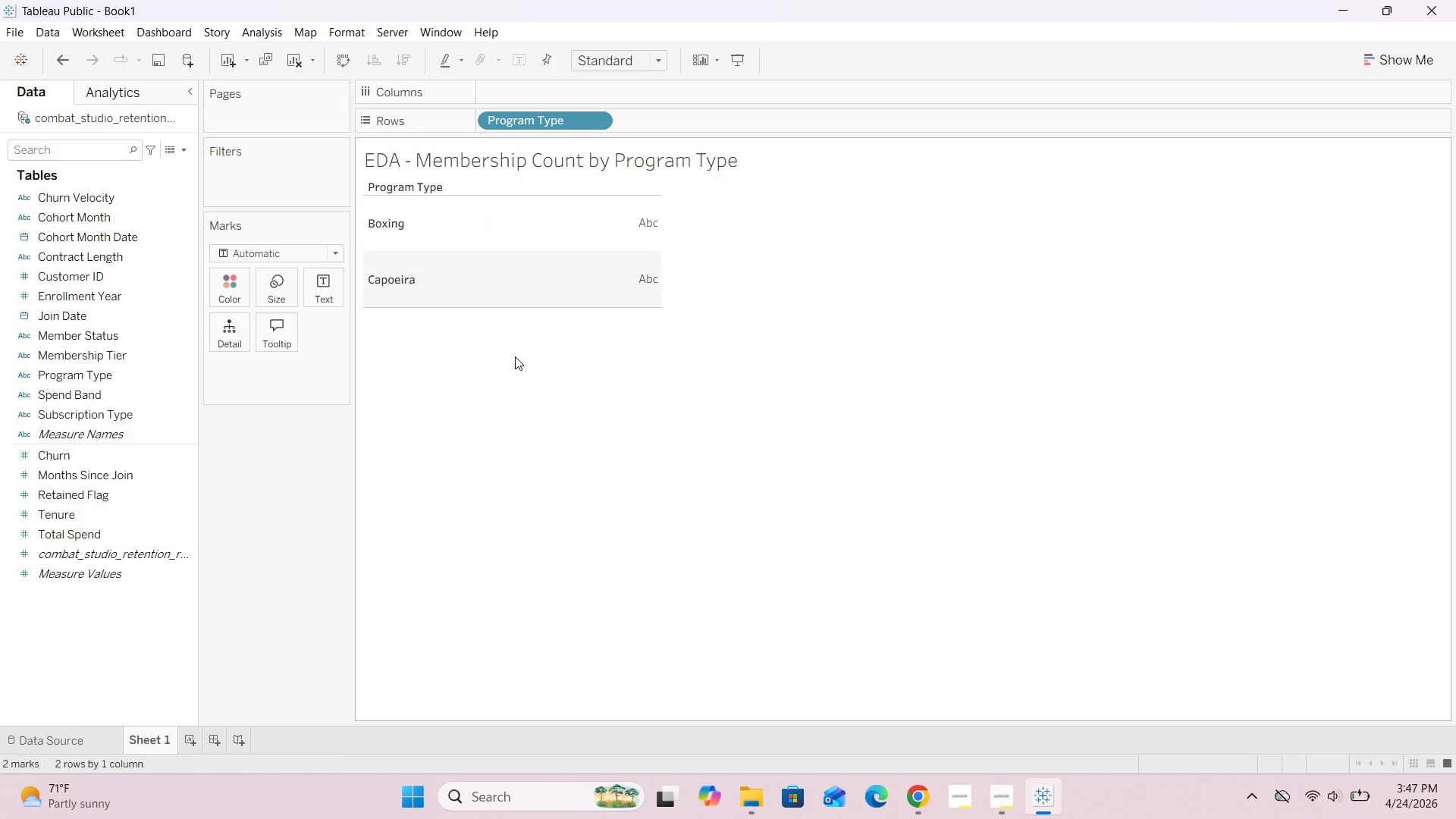 
scroll: coordinate [74, 317], scroll_direction: up, amount: 5.0
 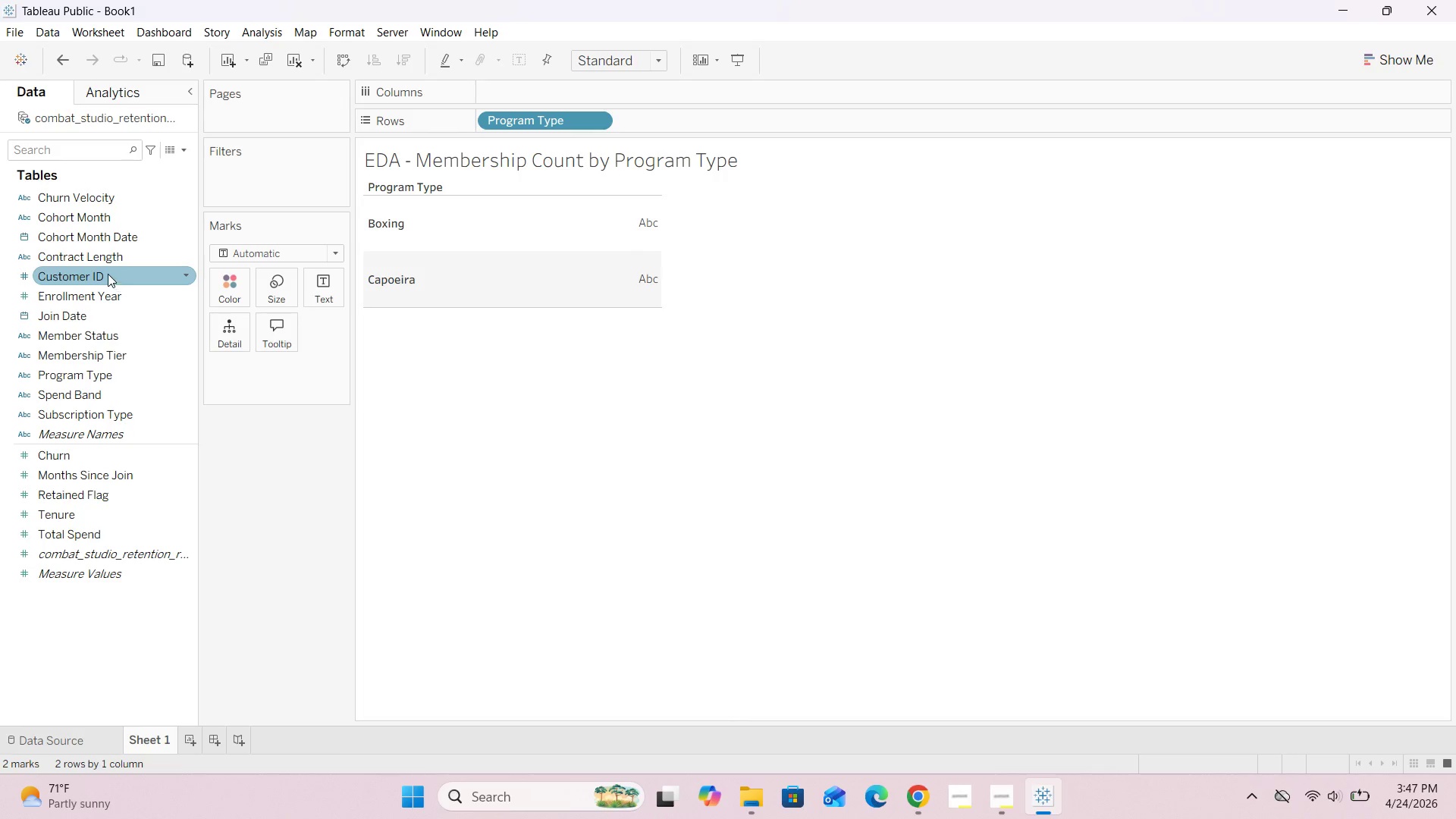 
left_click_drag(start_coordinate=[105, 271], to_coordinate=[560, 84])
 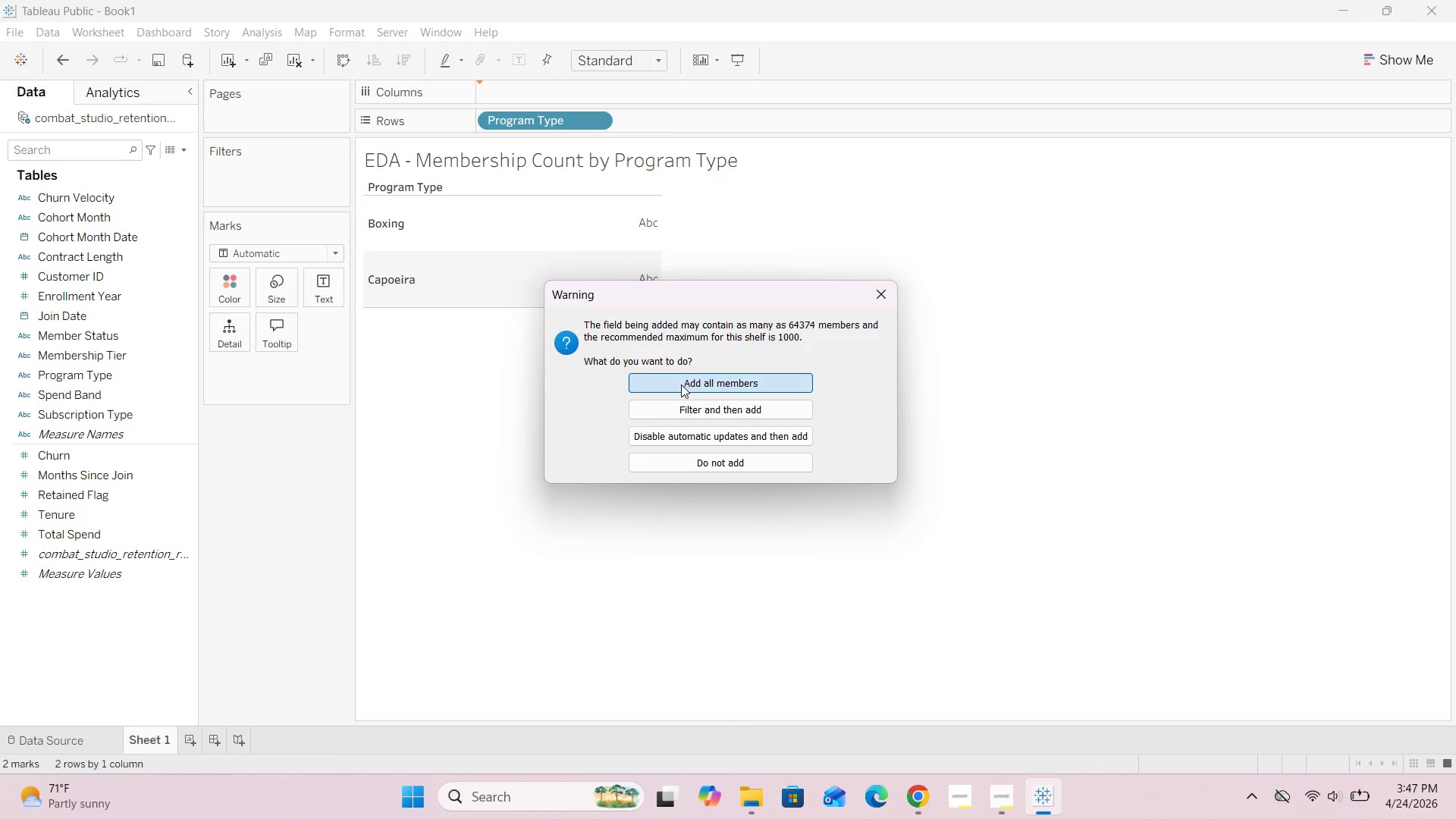 
left_click([681, 384])
 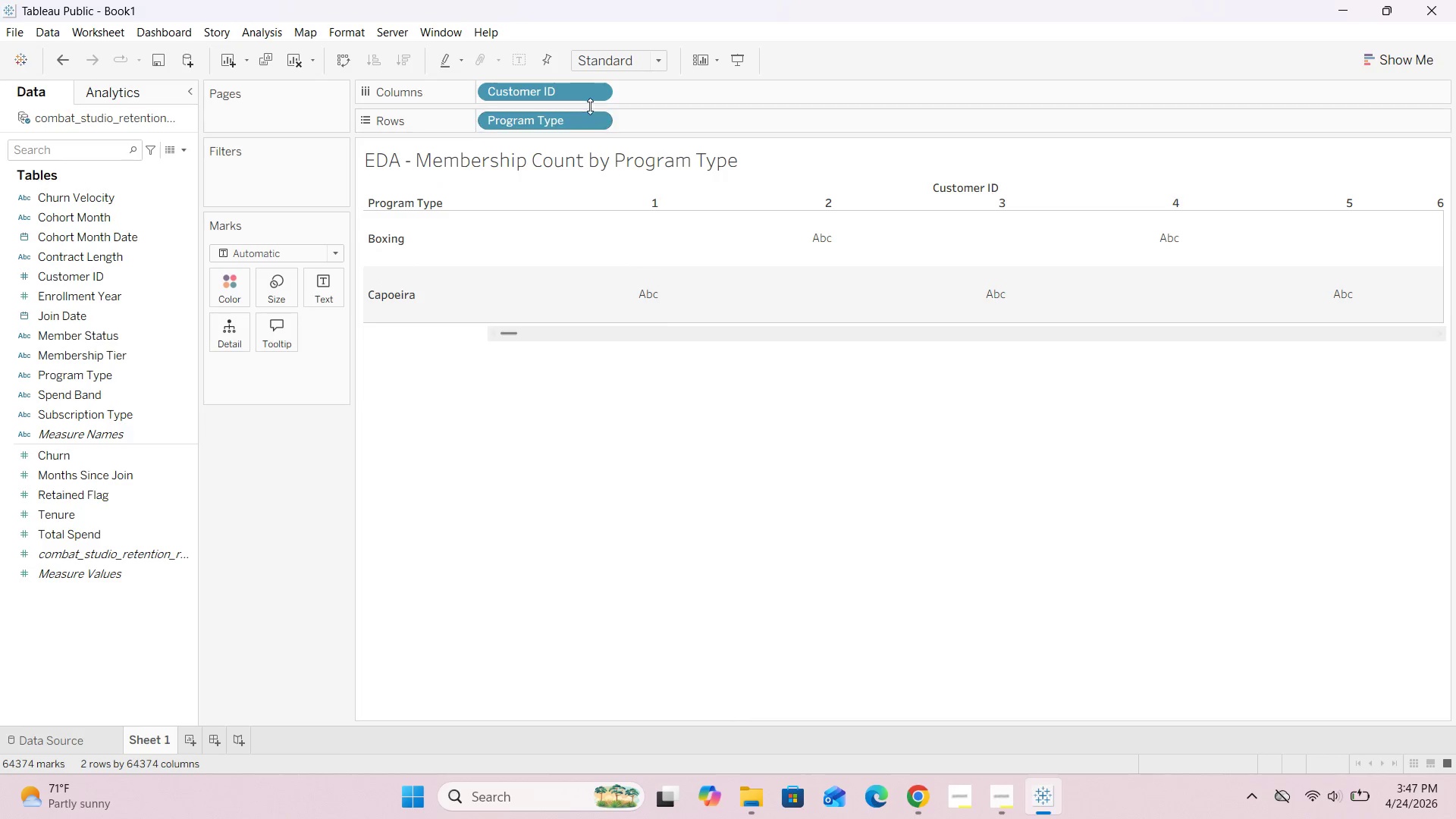 
left_click([594, 88])
 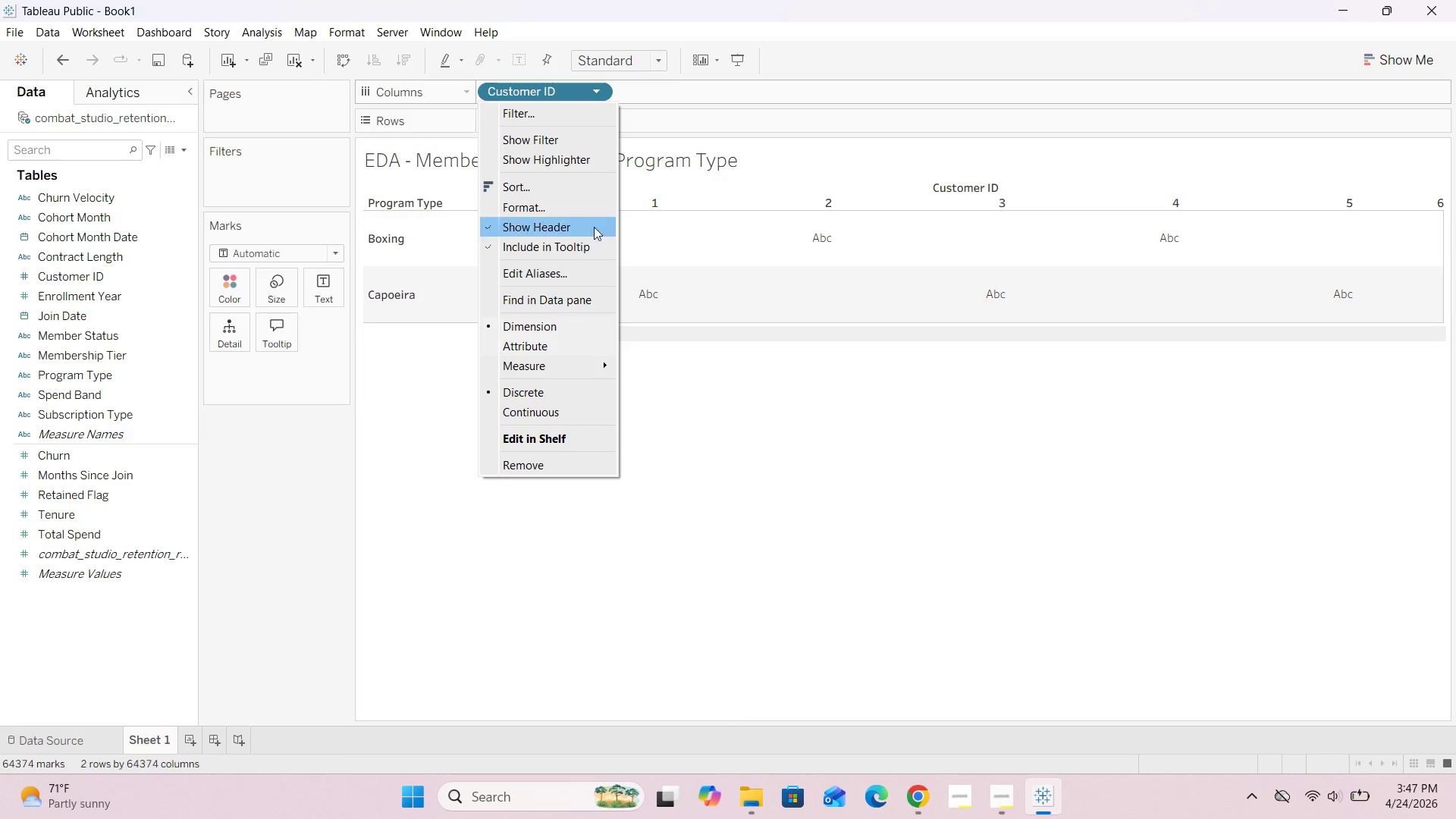 
mouse_move([607, 367])
 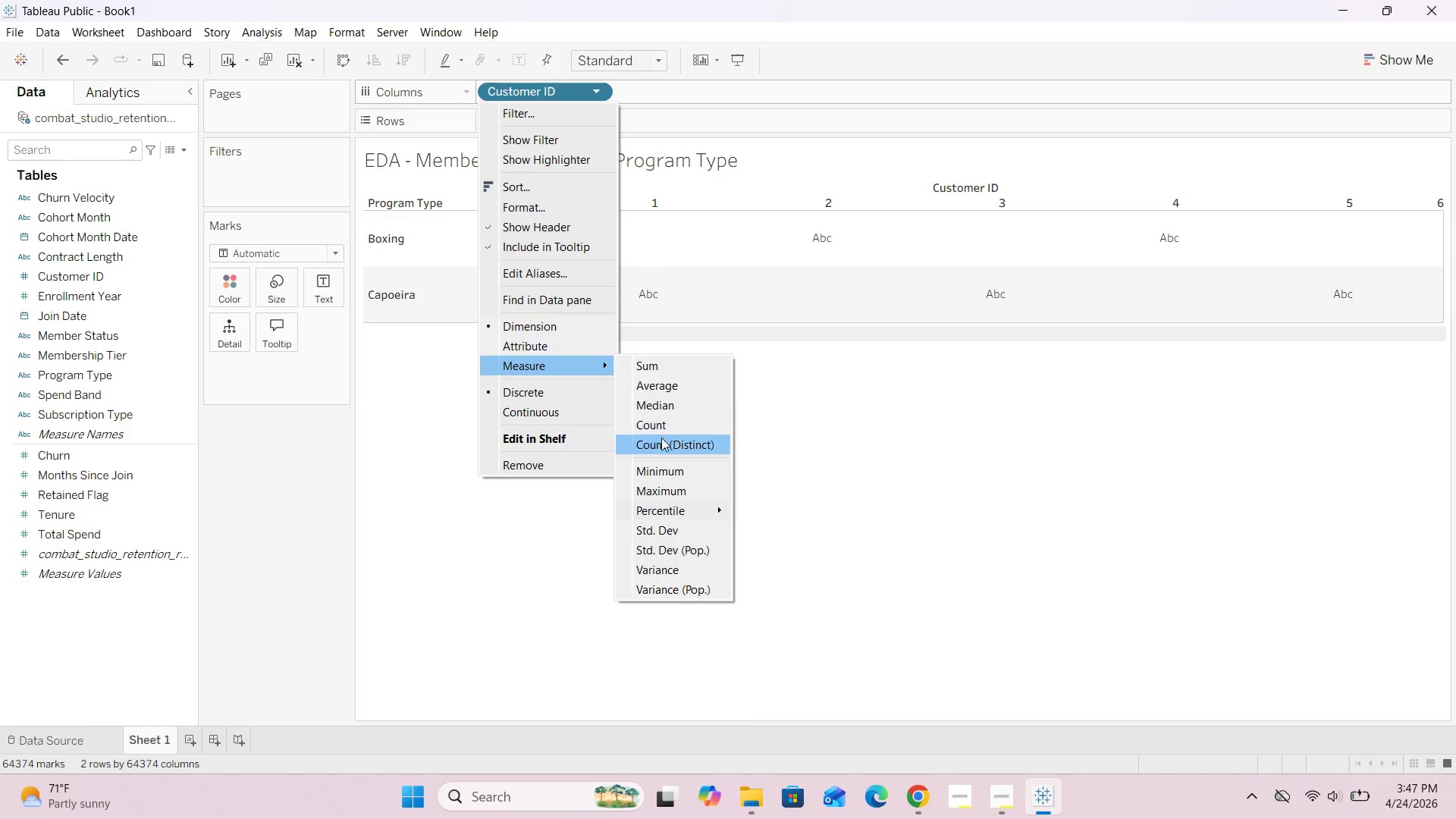 
left_click([662, 442])
 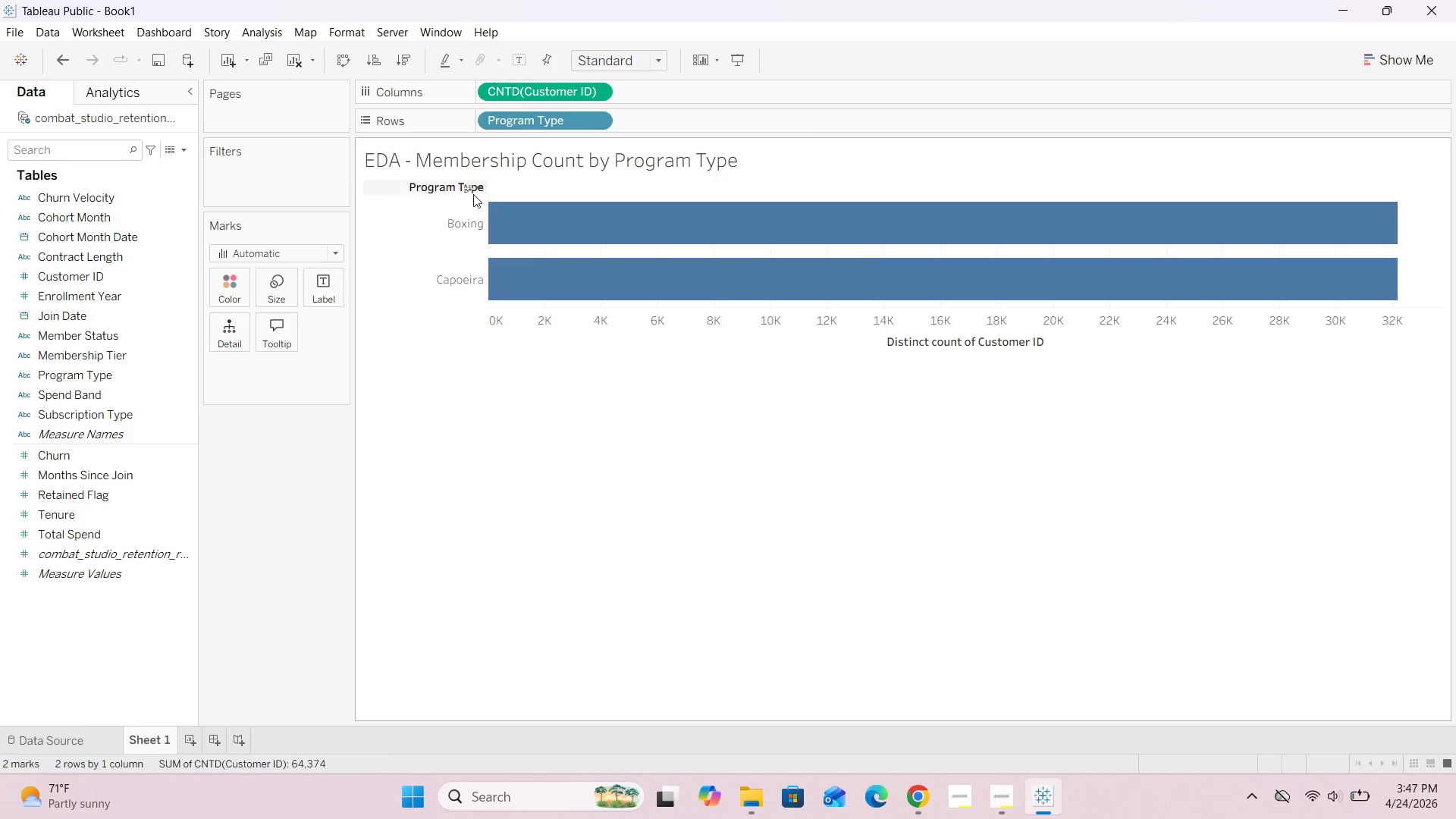 
wait(6.52)
 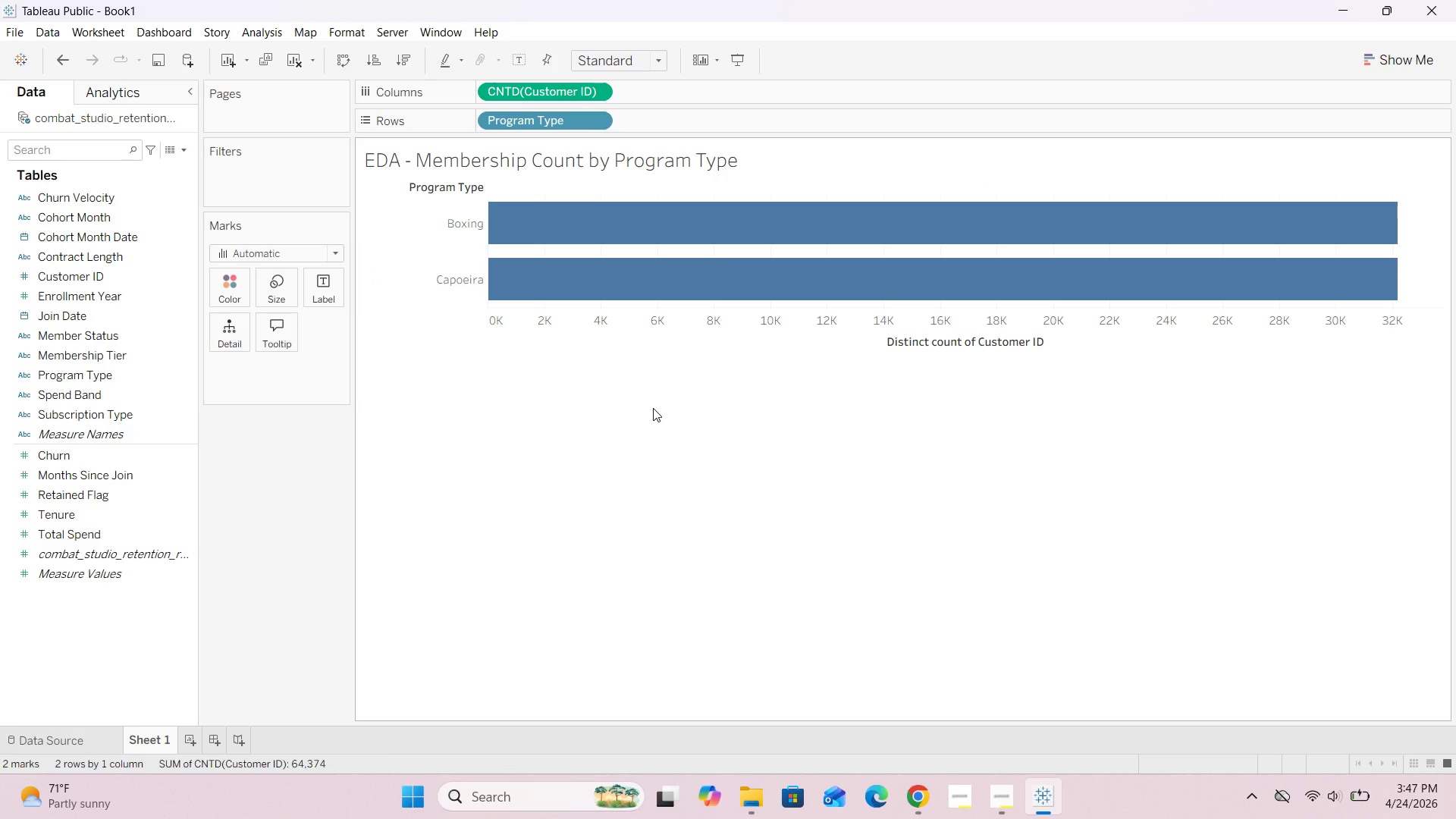 
left_click_drag(start_coordinate=[487, 225], to_coordinate=[525, 218])
 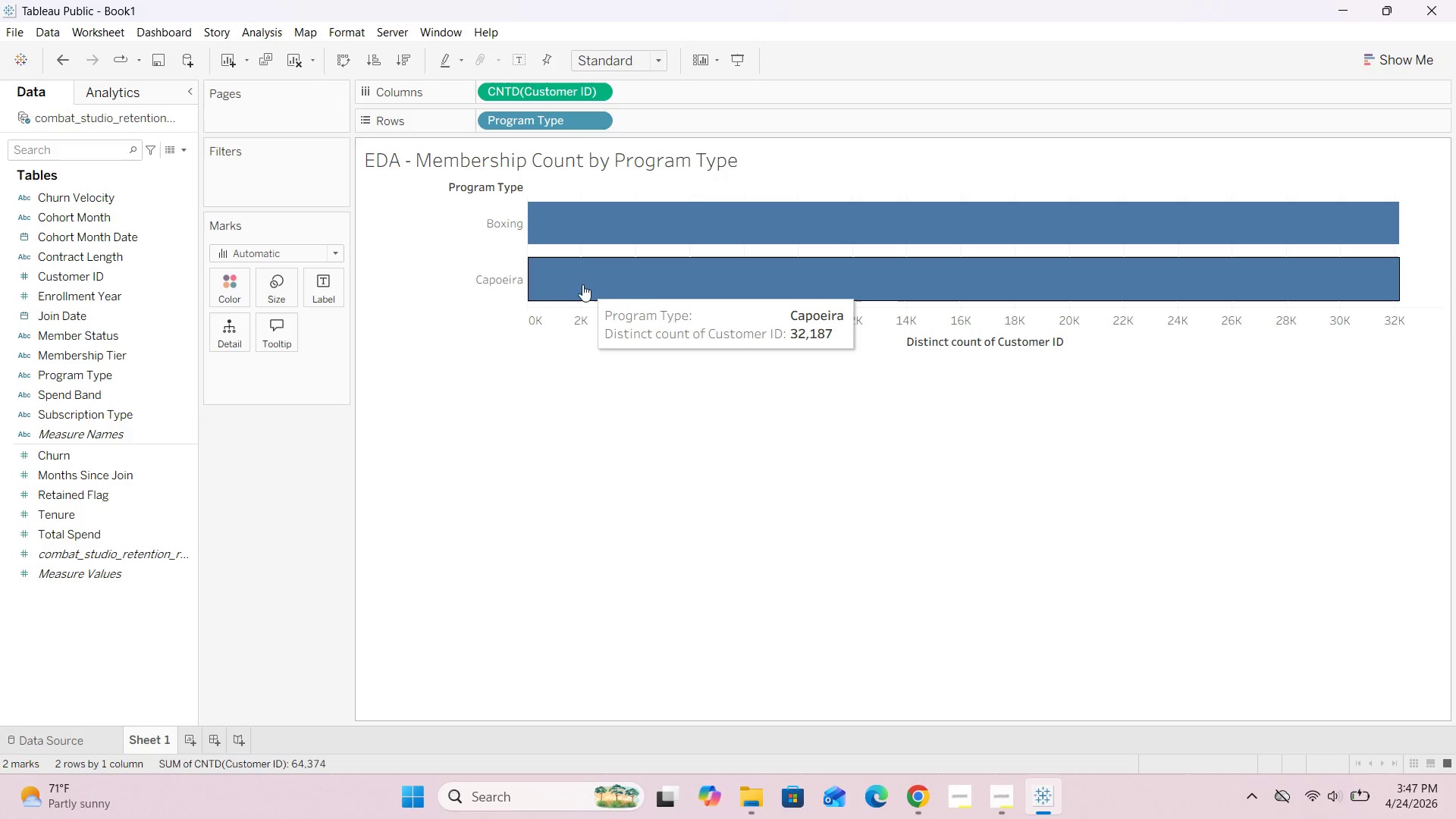 
wait(7.0)
 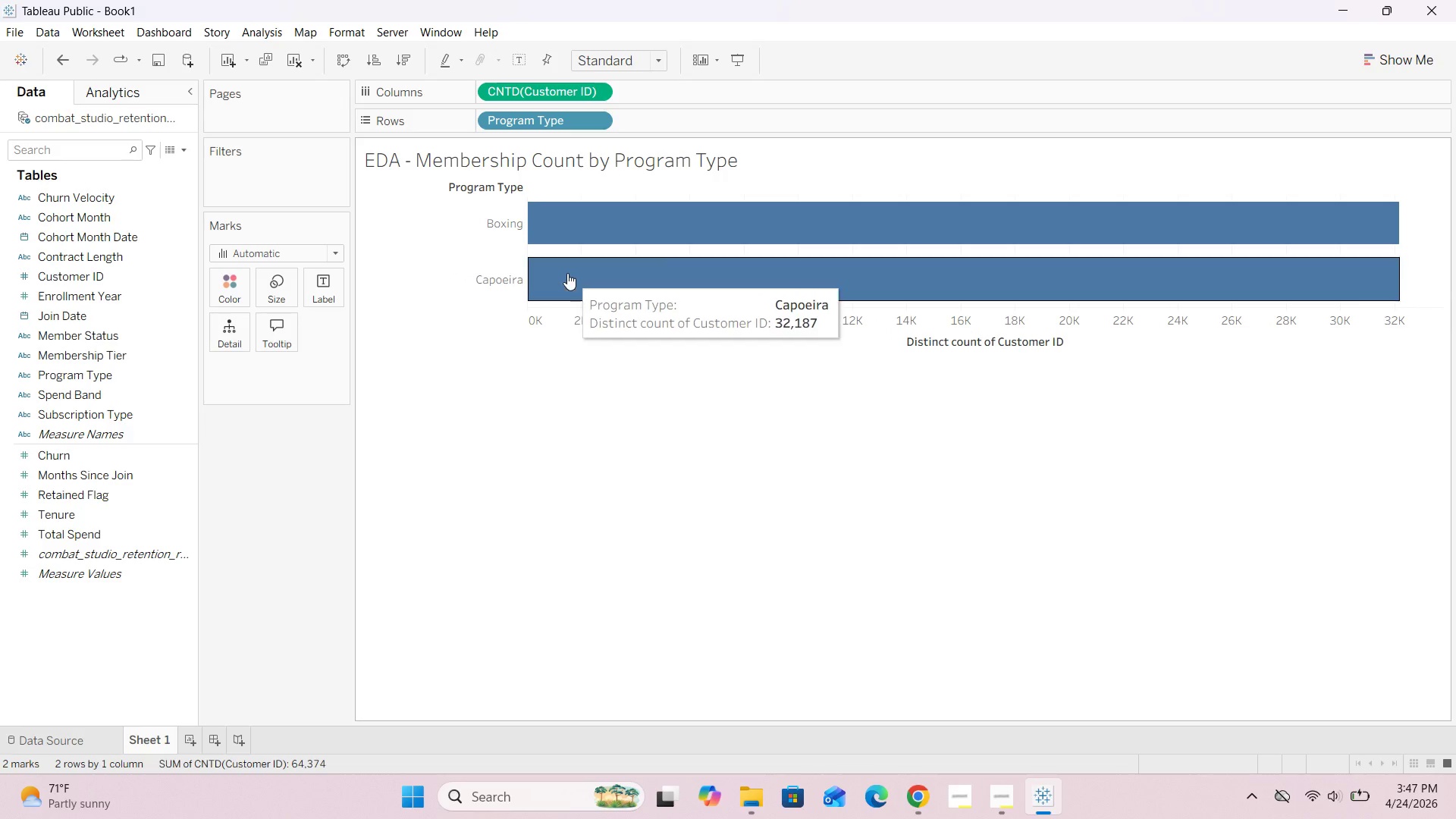 
left_click_drag(start_coordinate=[542, 89], to_coordinate=[284, 336])
 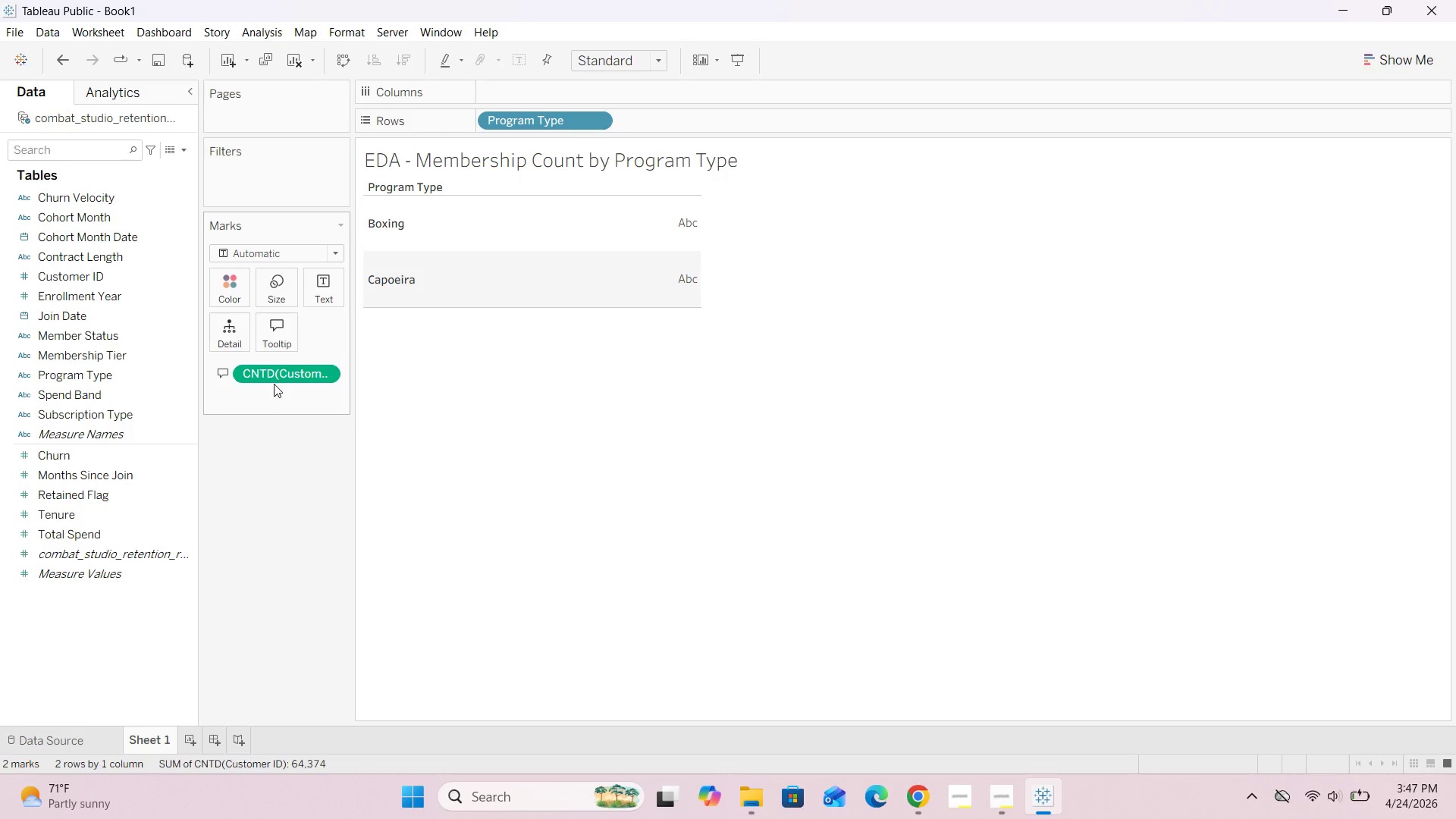 
left_click_drag(start_coordinate=[278, 378], to_coordinate=[320, 286])
 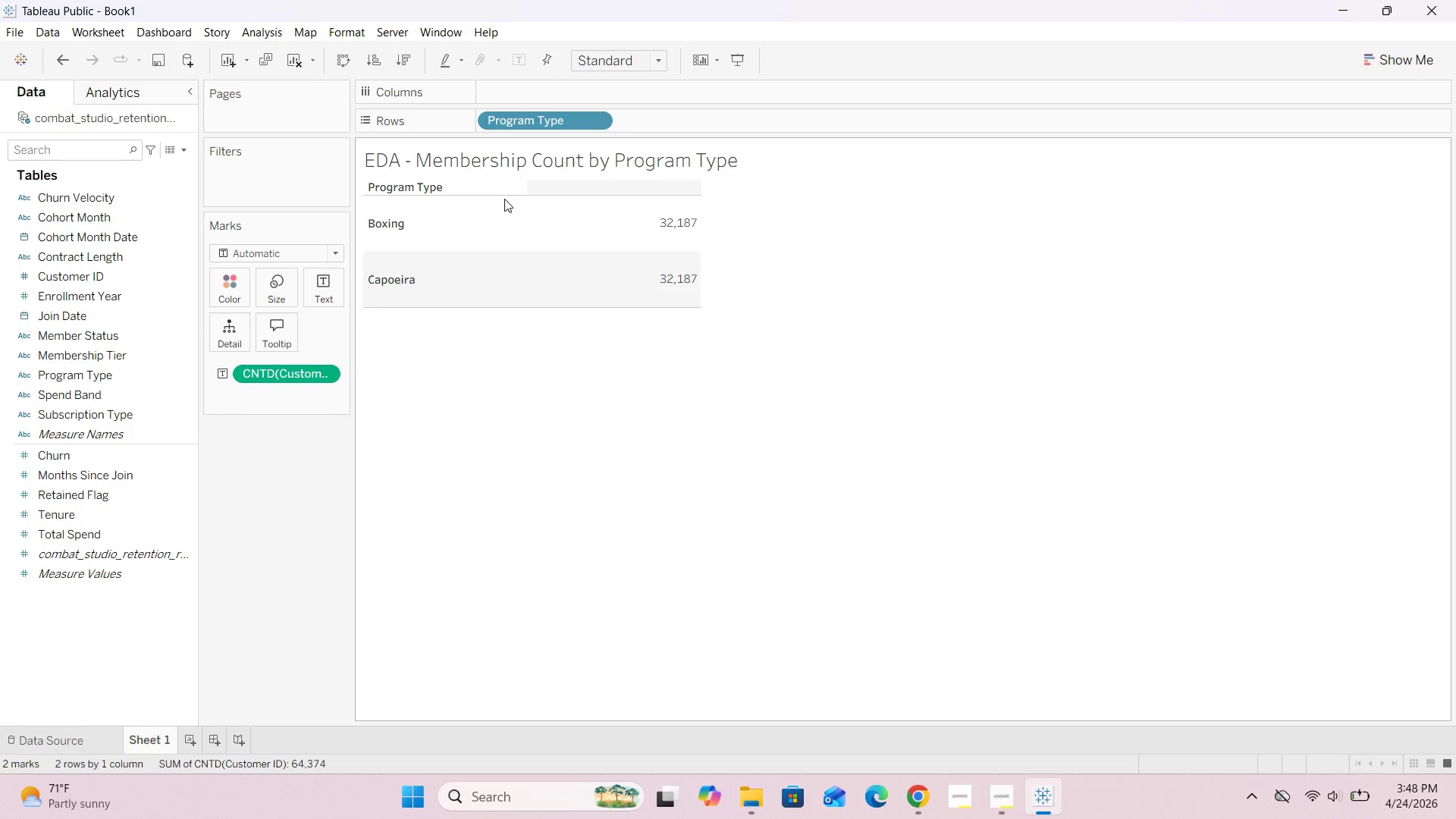 
wait(5.83)
 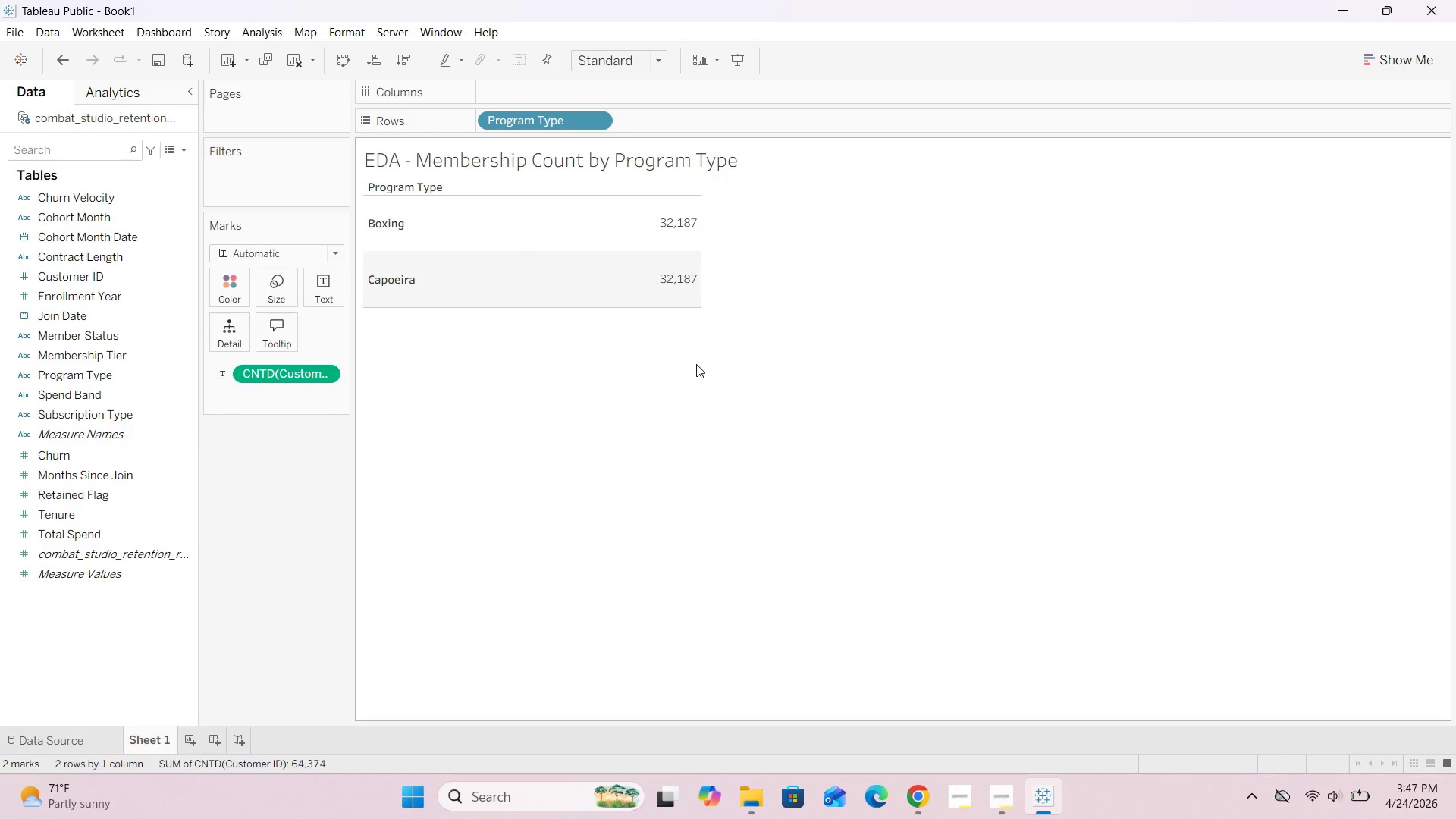 
left_click([337, 251])
 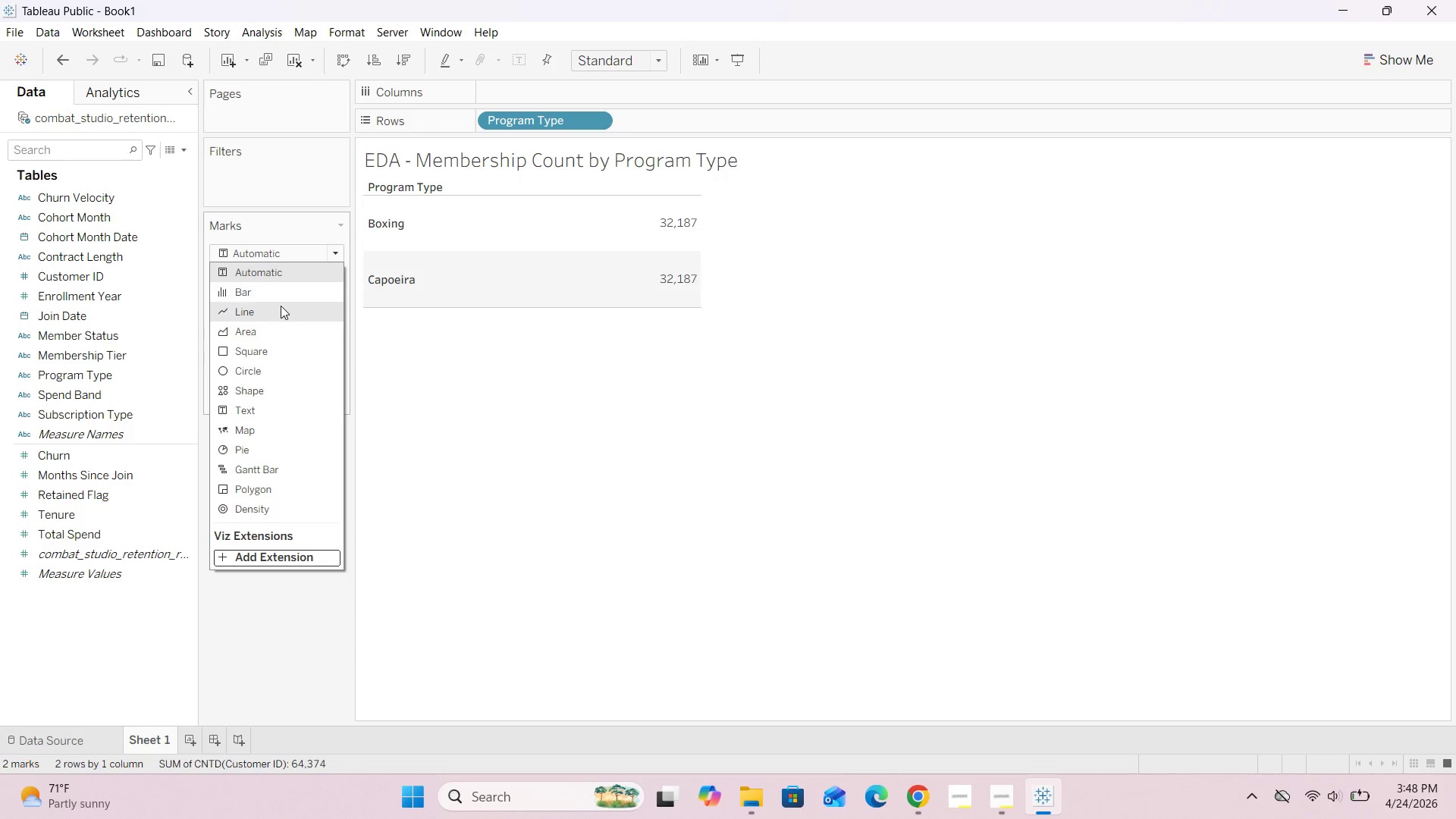 
left_click([281, 295])
 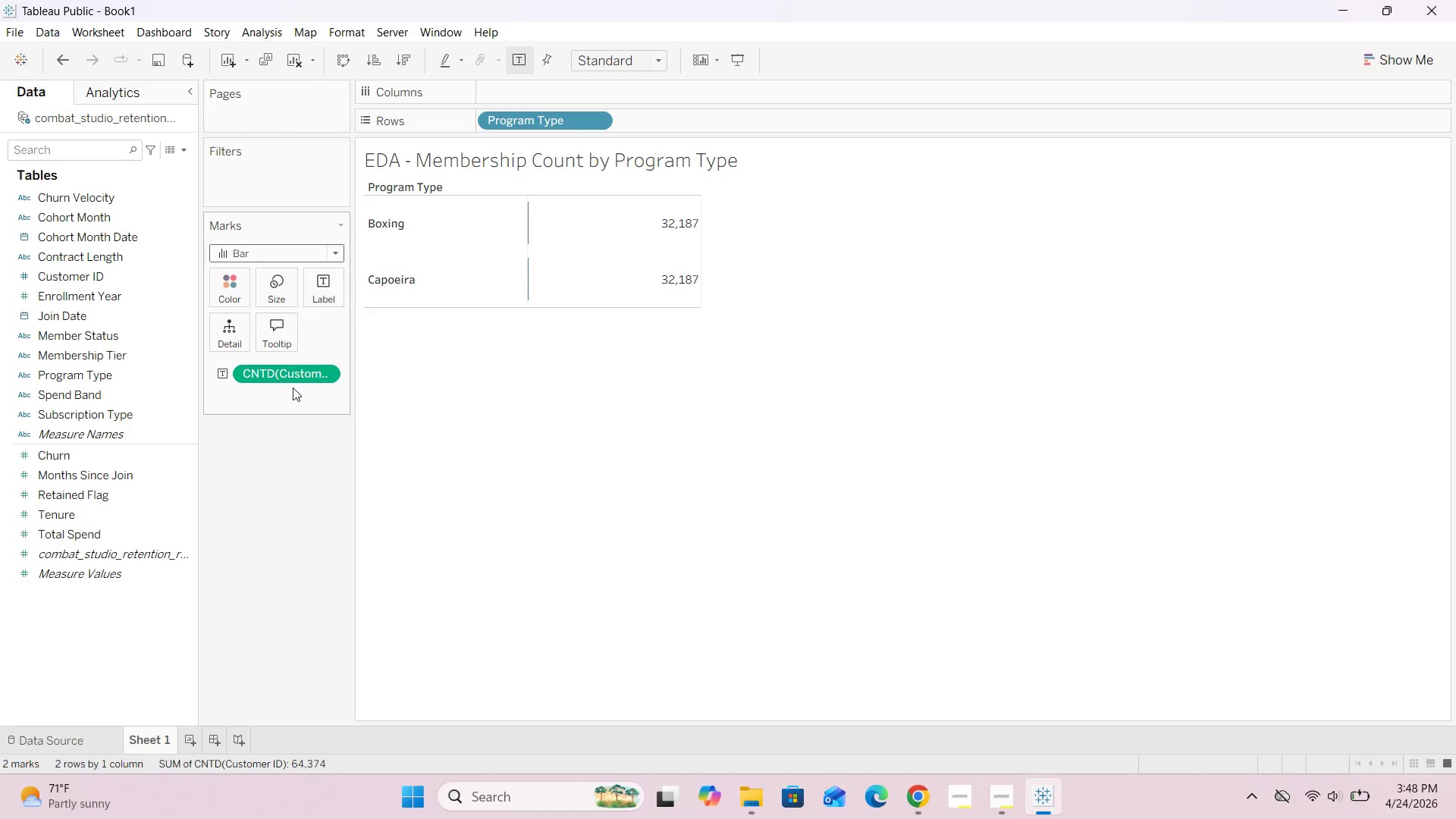 
left_click_drag(start_coordinate=[293, 374], to_coordinate=[541, 95])
 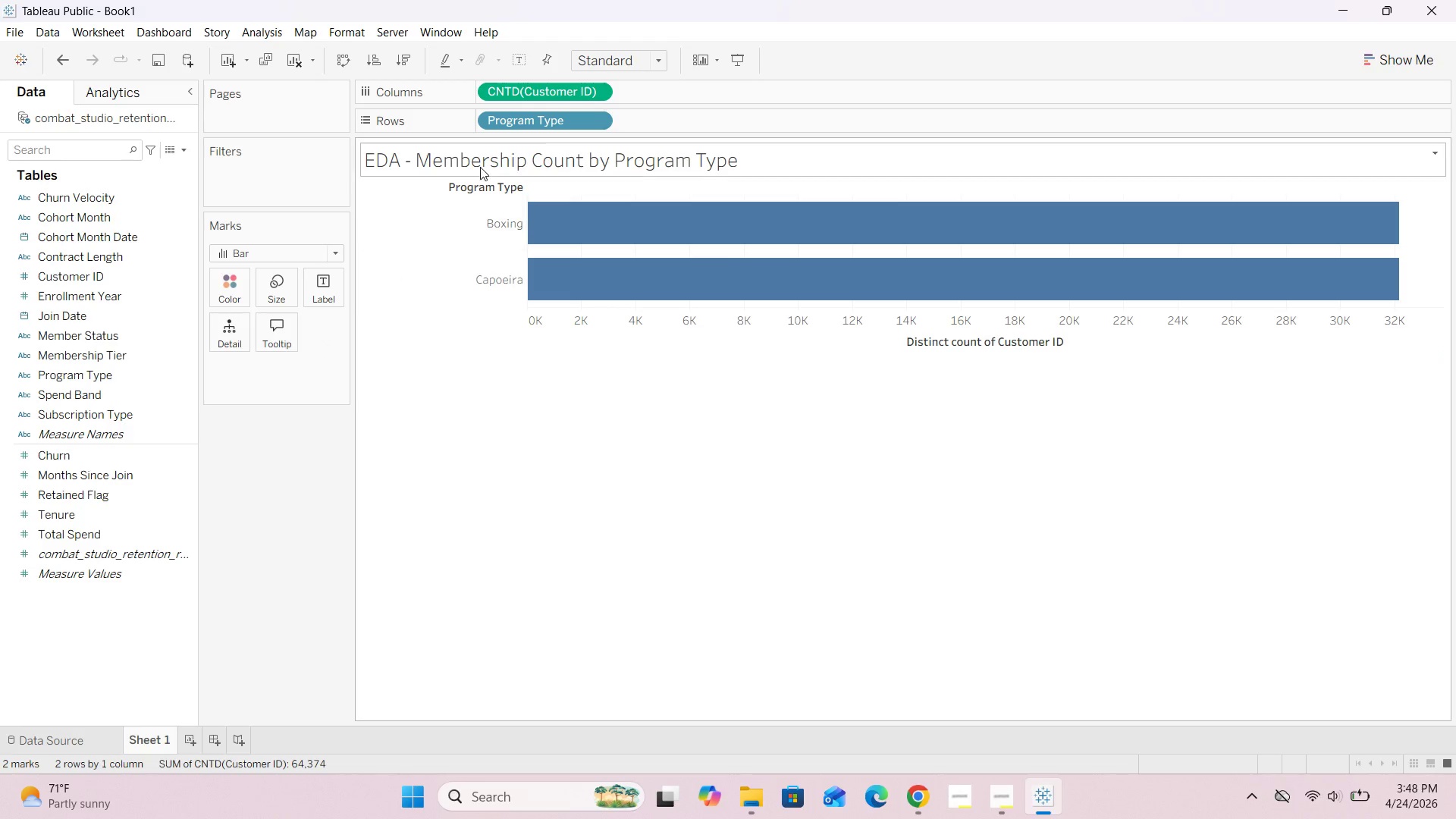 
double_click([540, 146])
 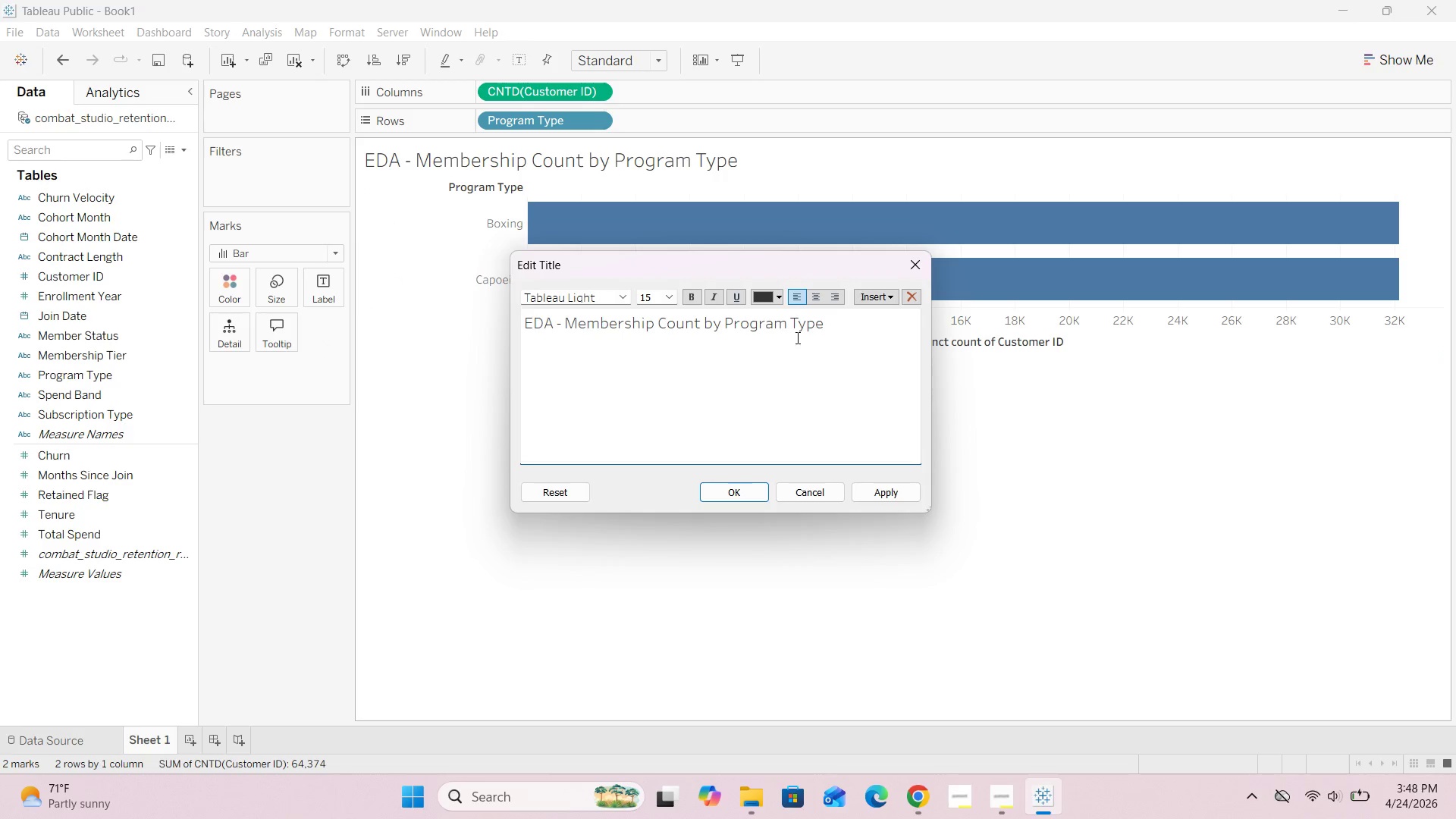 
left_click_drag(start_coordinate=[833, 325], to_coordinate=[441, 322])
 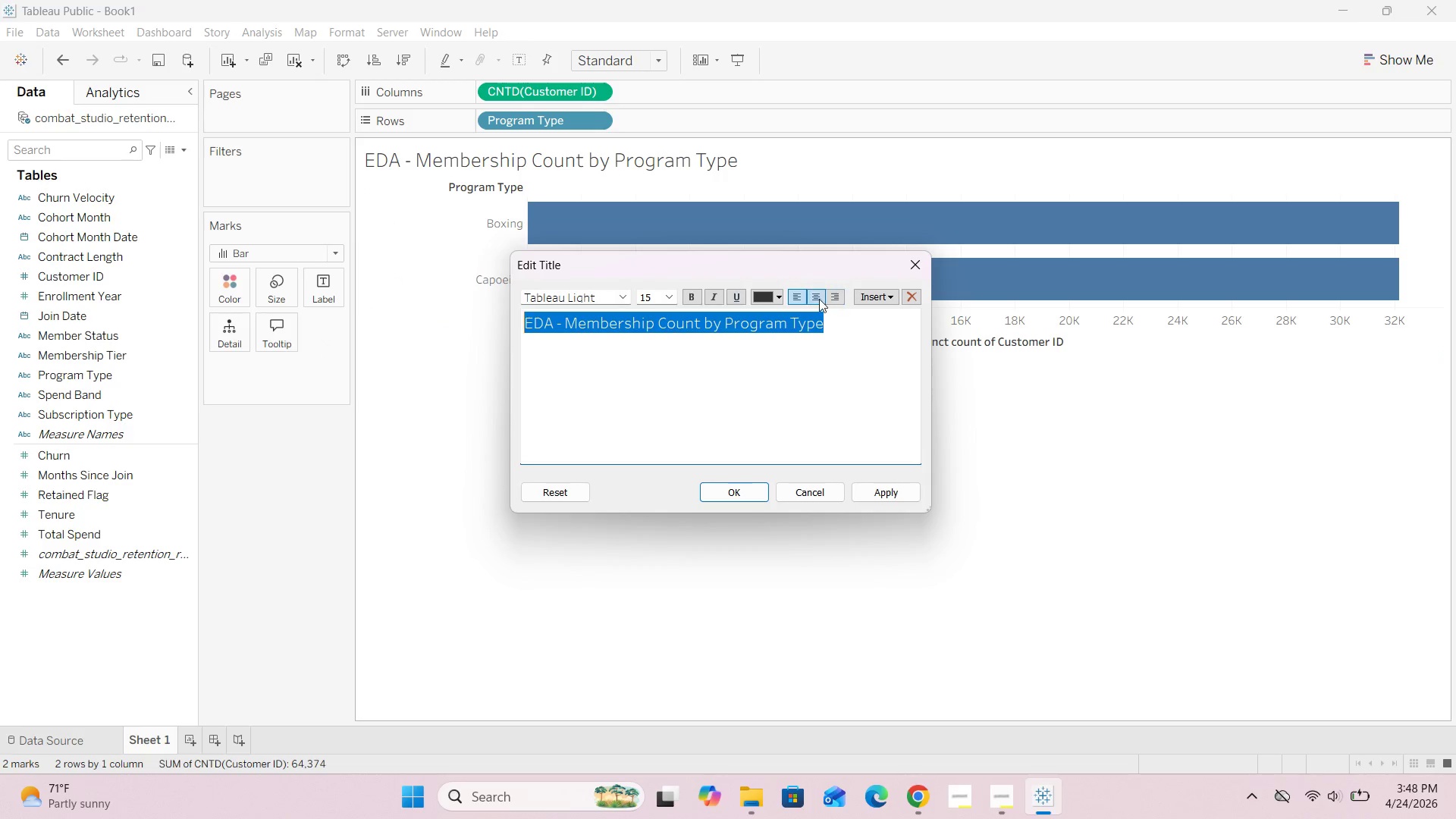 
left_click([817, 297])
 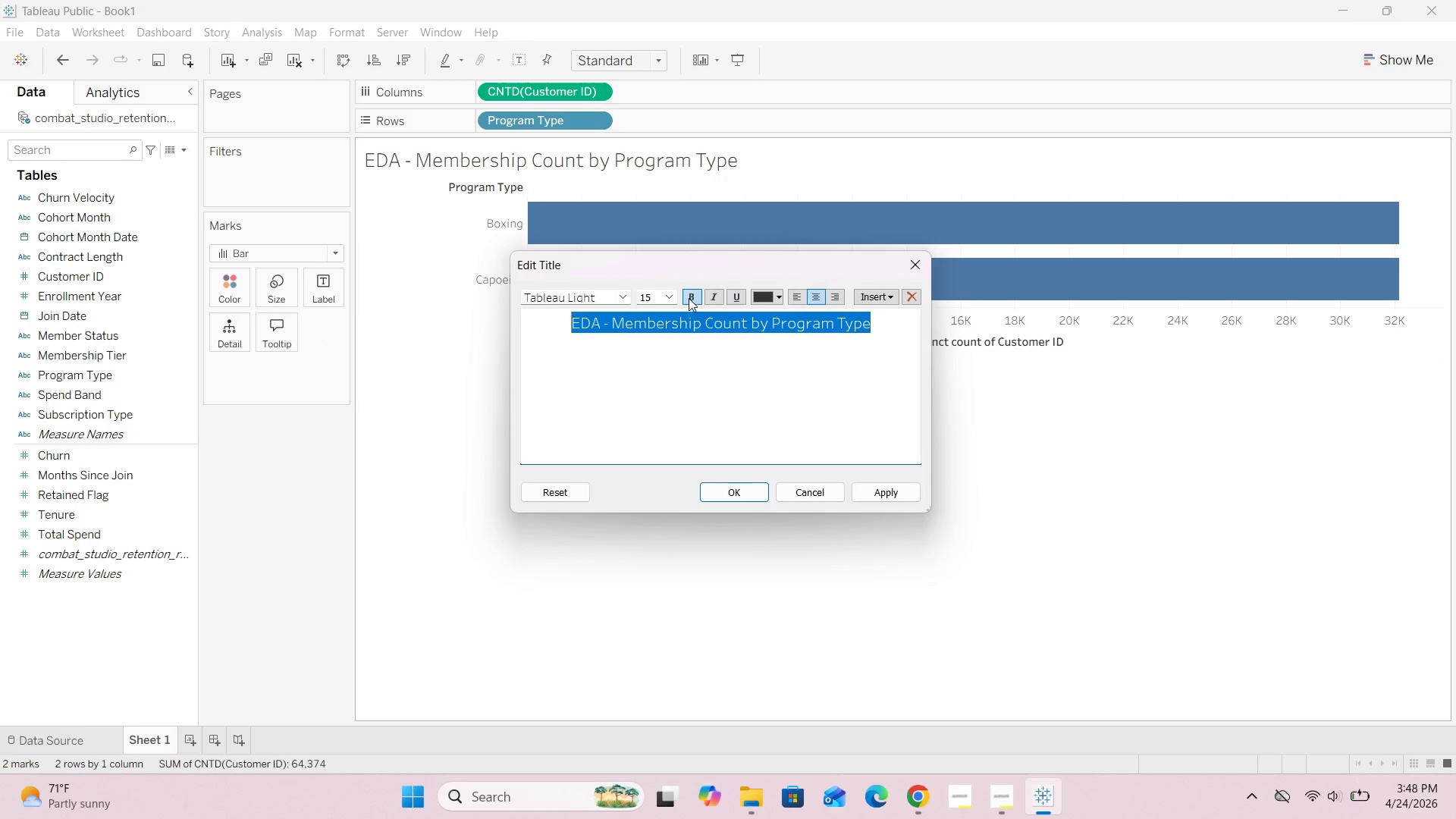 
left_click([689, 298])
 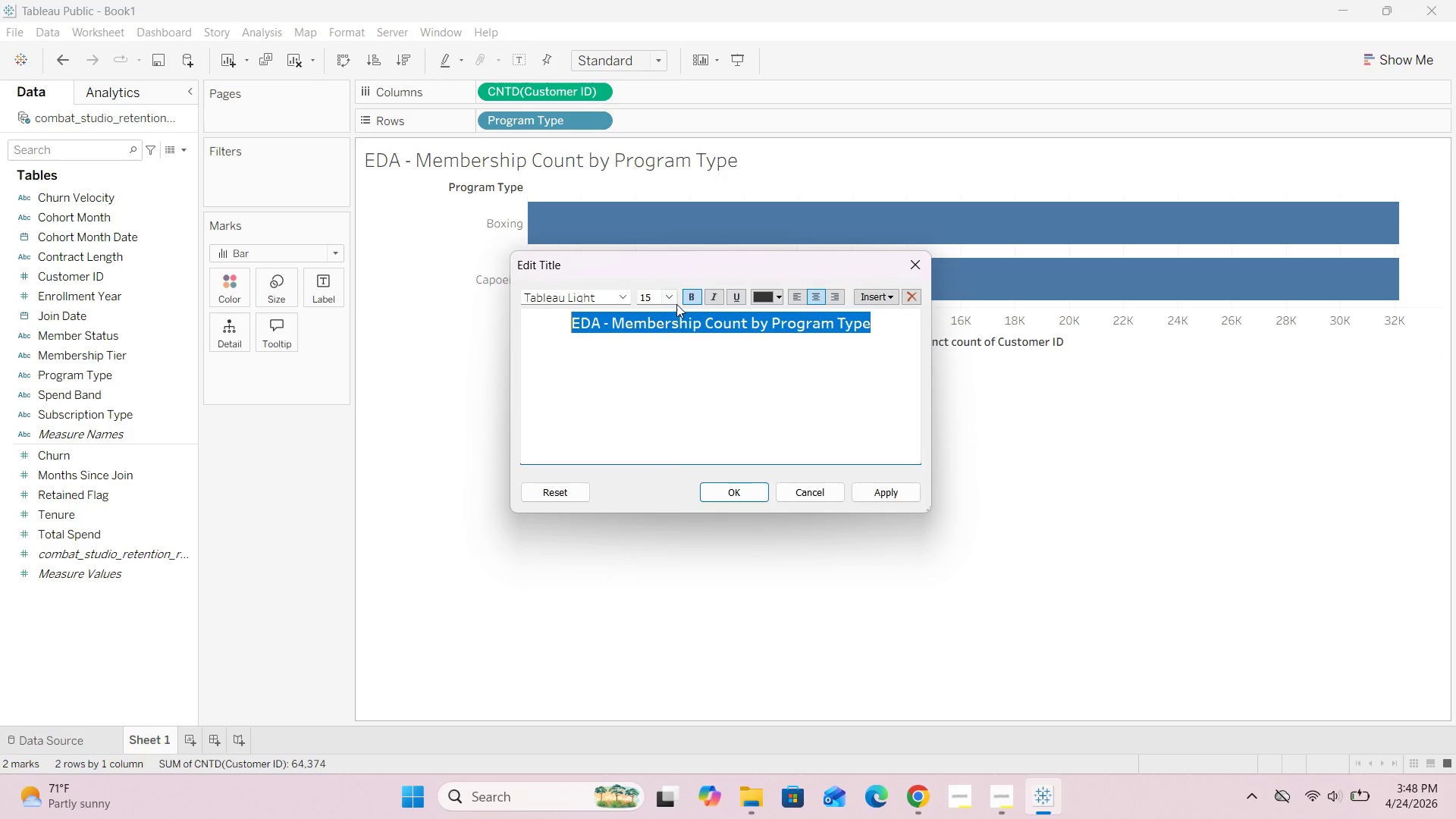 
left_click([673, 298])
 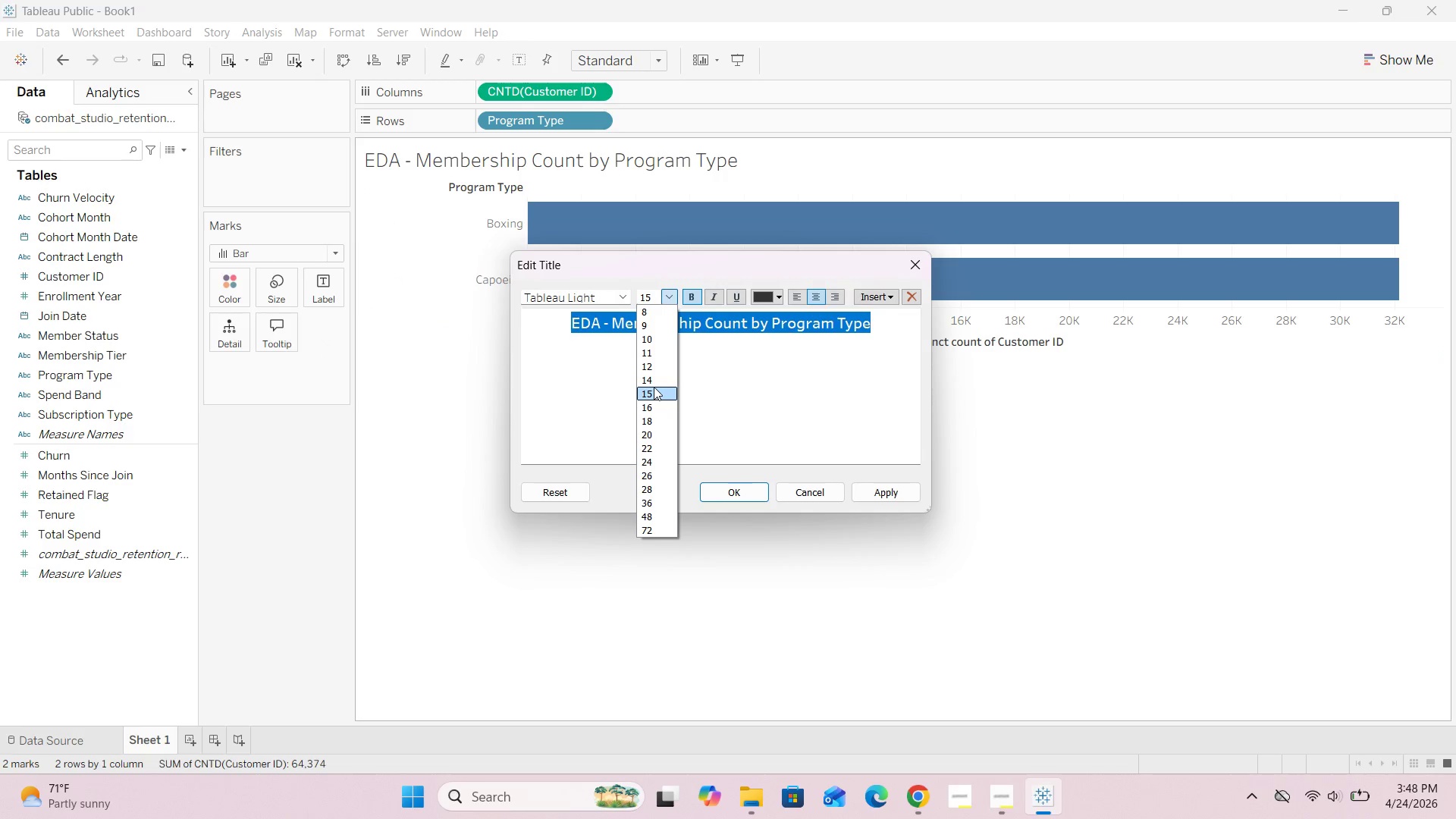 
left_click([653, 385])
 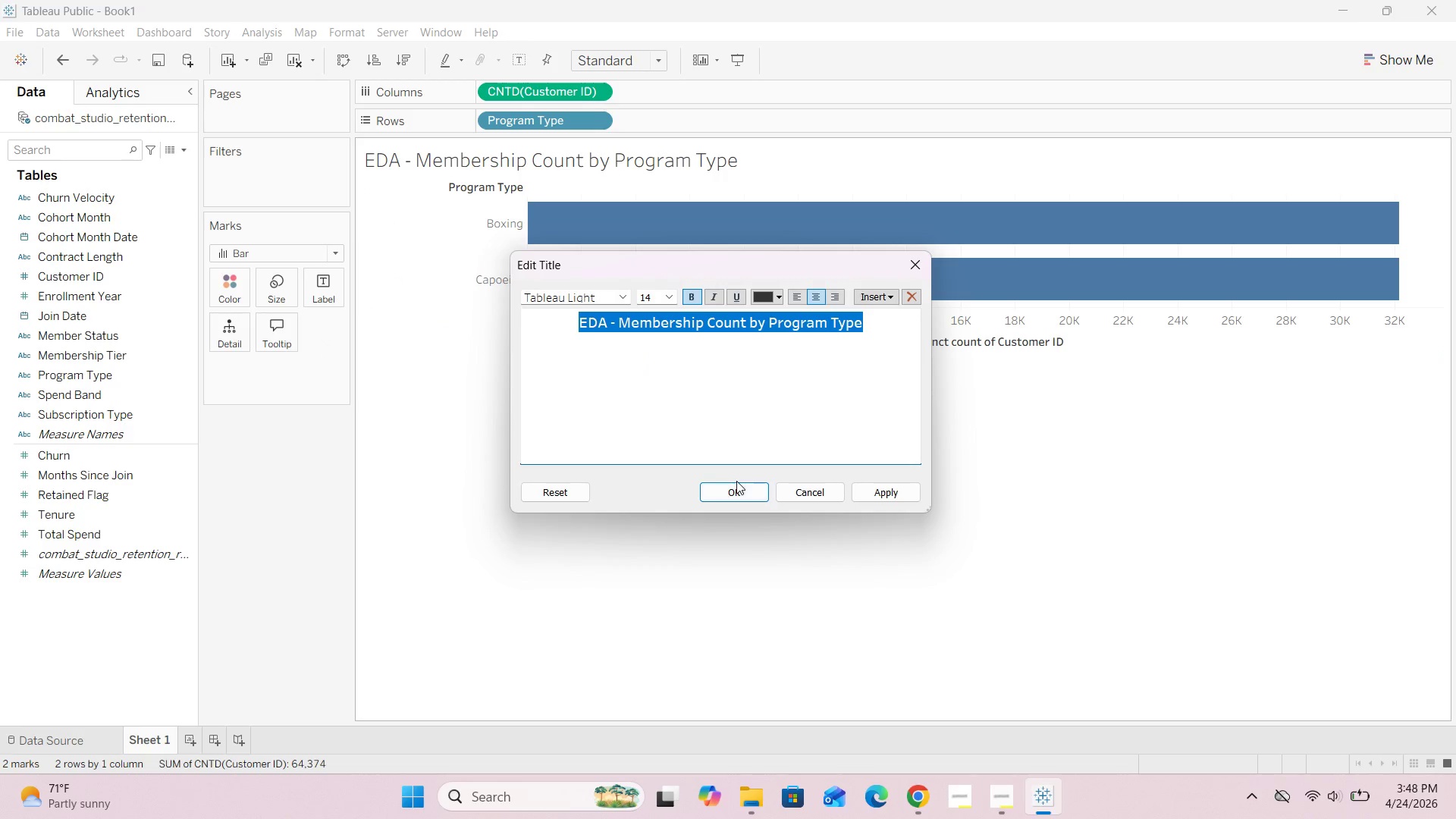 
double_click([736, 491])
 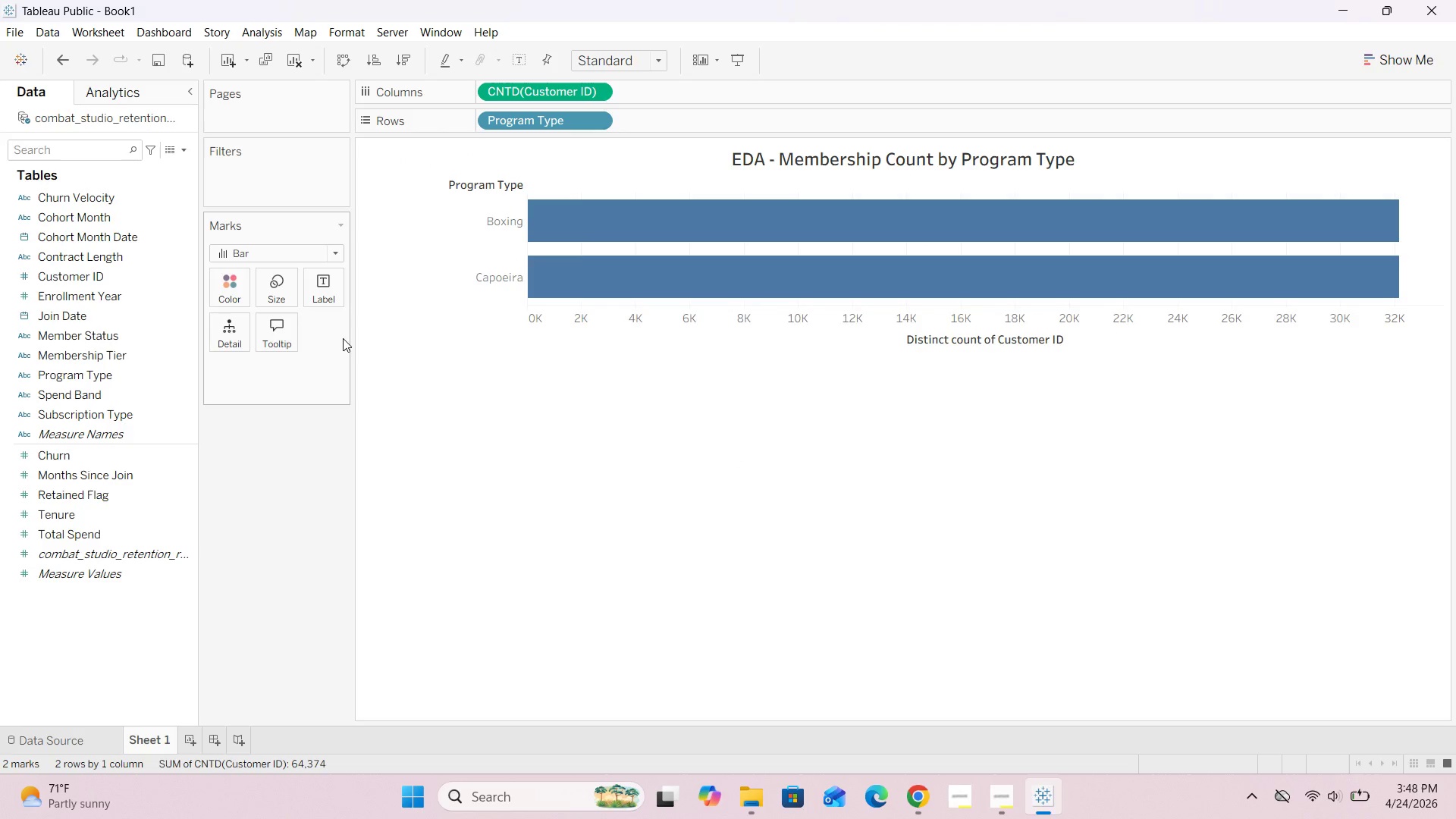 
wait(5.28)
 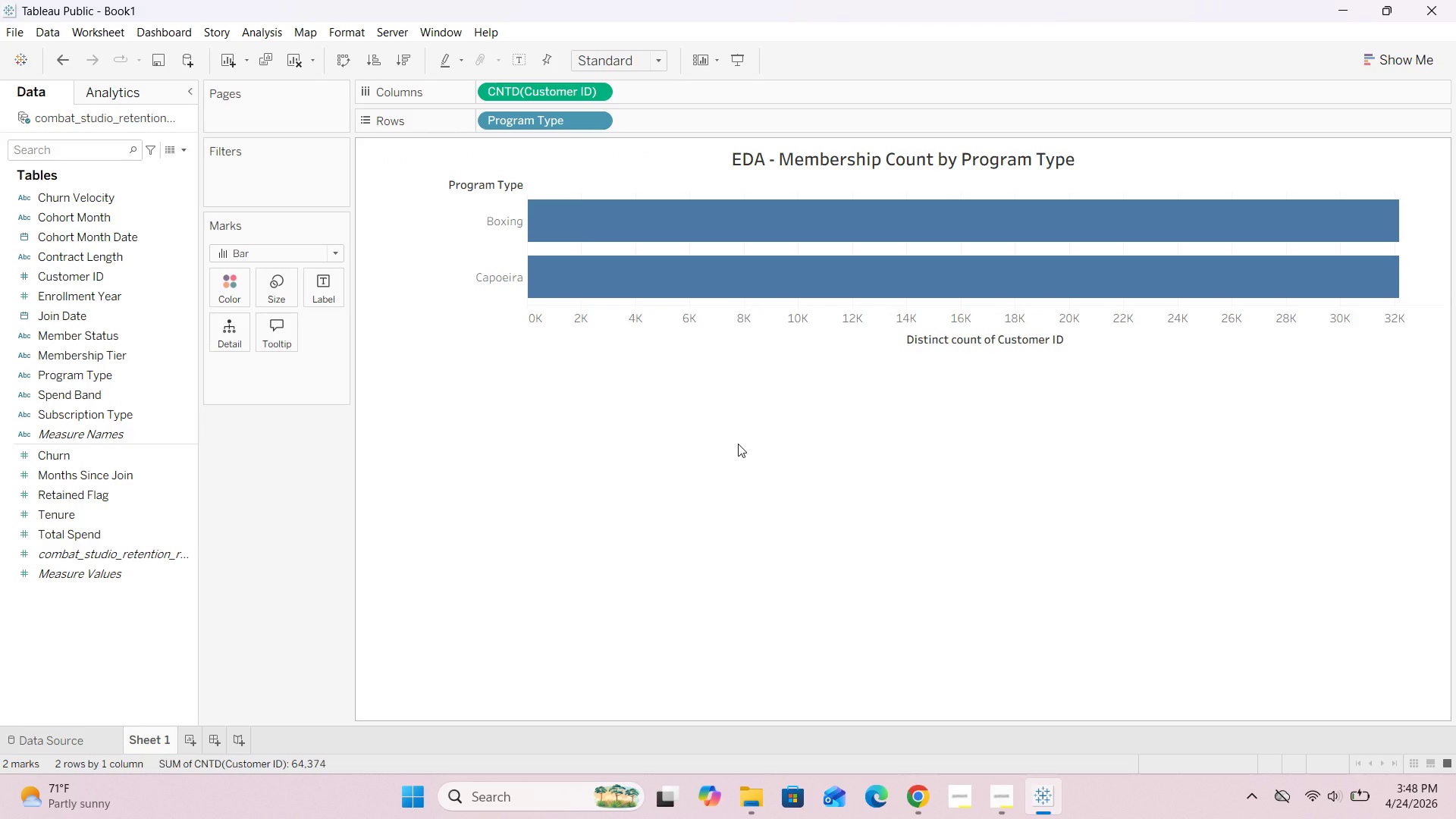 
mouse_move([636, 246])
 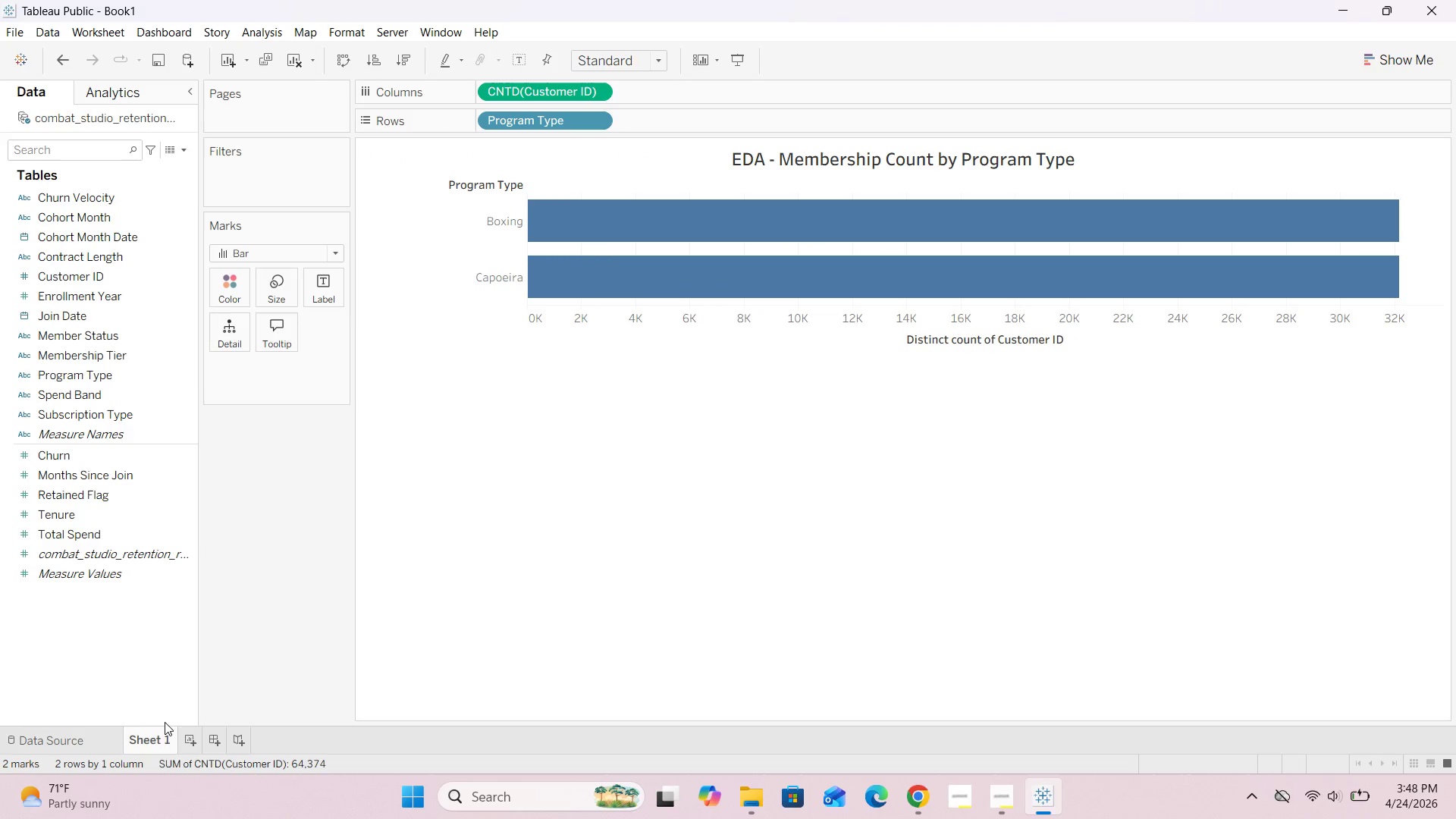 
left_click([157, 738])
 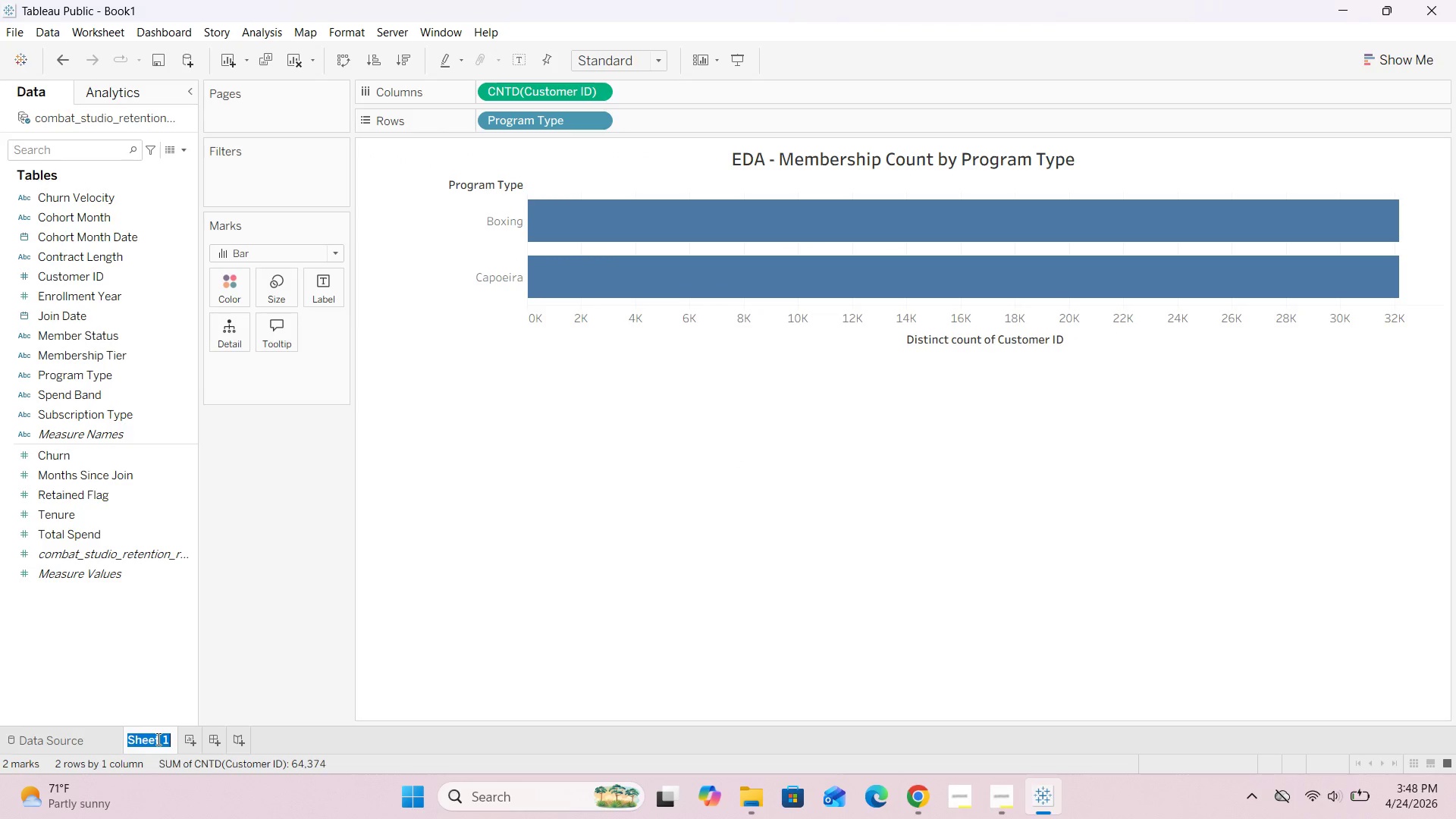 
key(Backspace)
type(EDA-)
 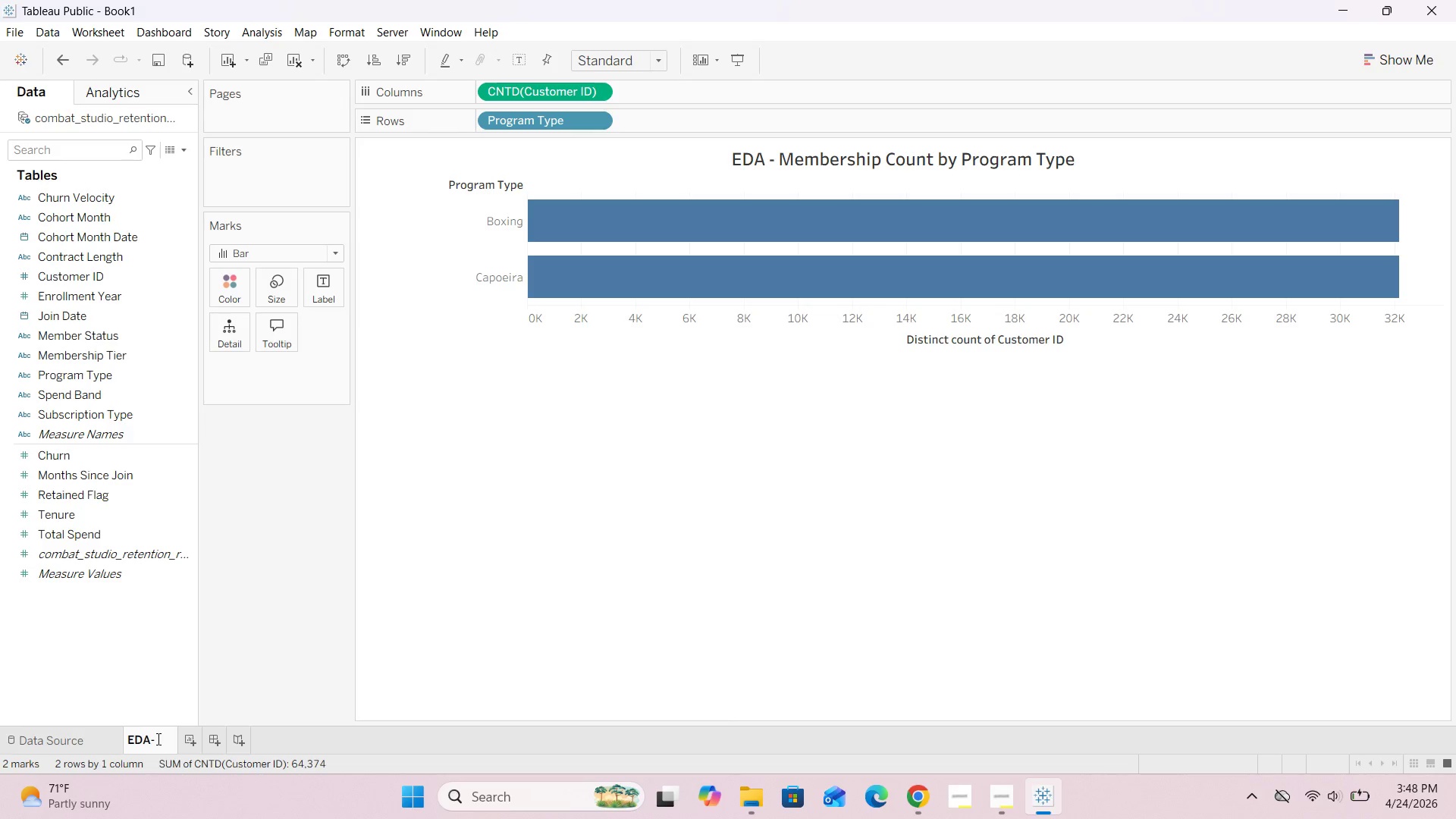 
key(ArrowLeft)
 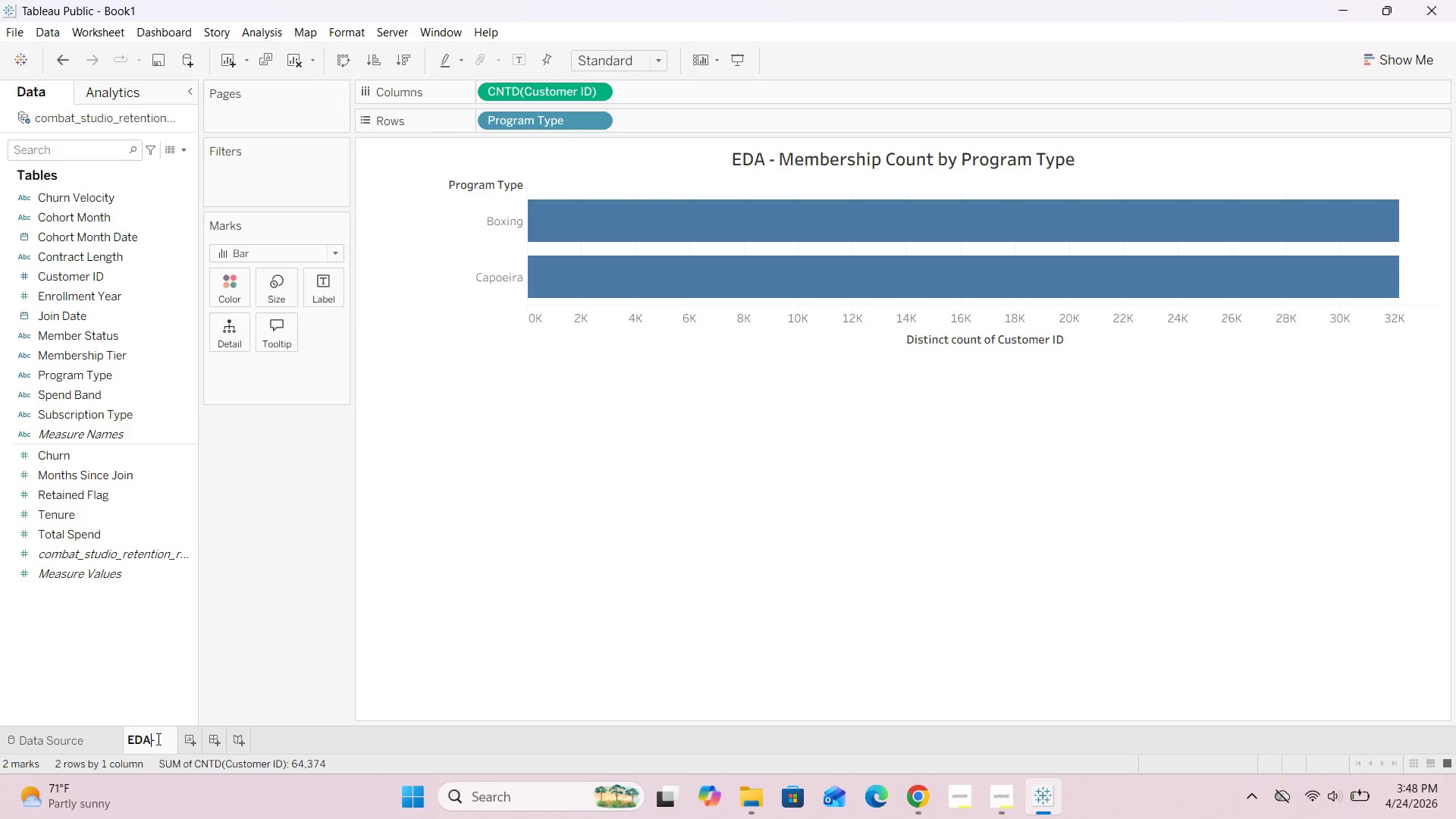 
key(Space)
 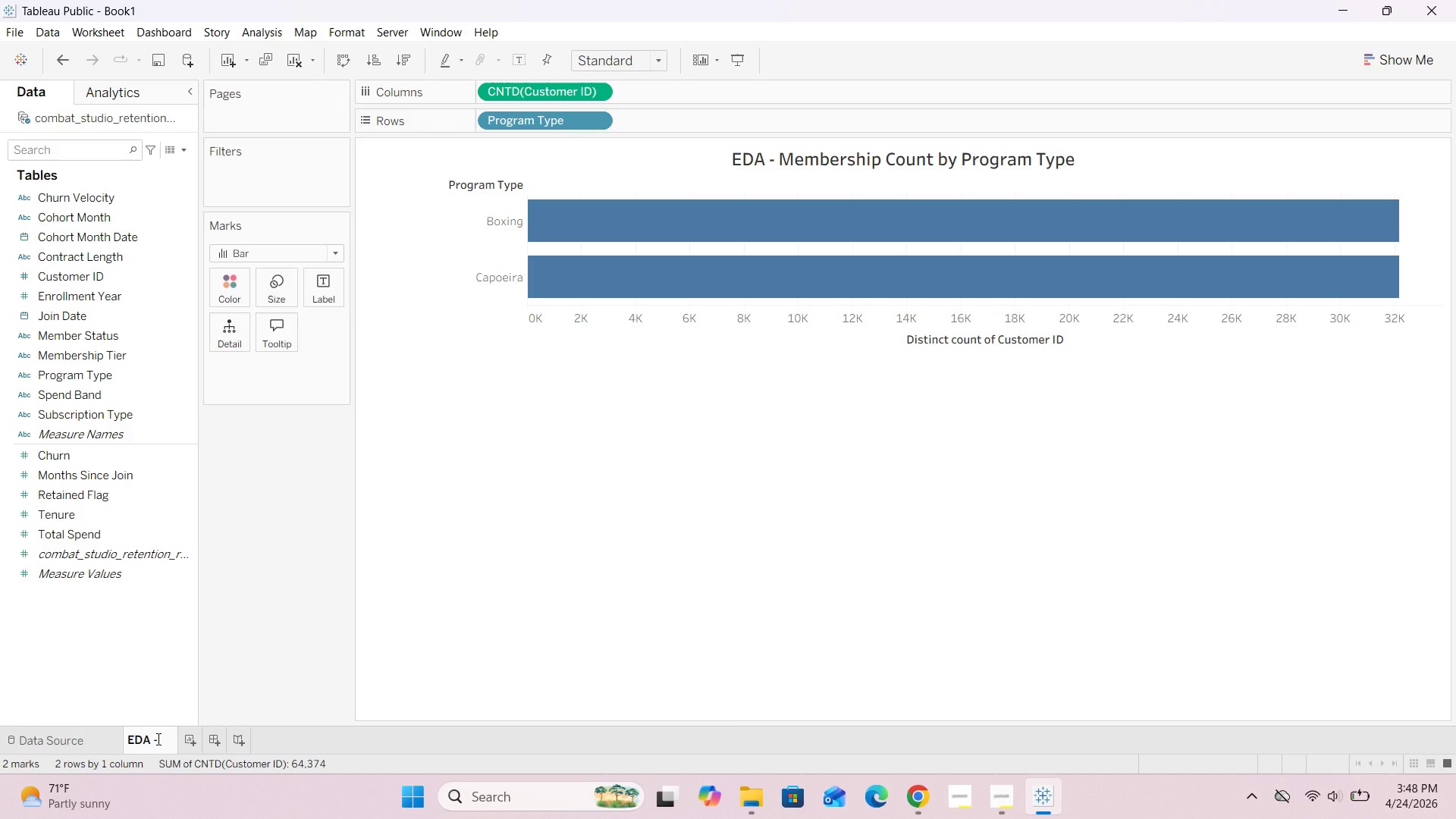 
key(ArrowRight)
 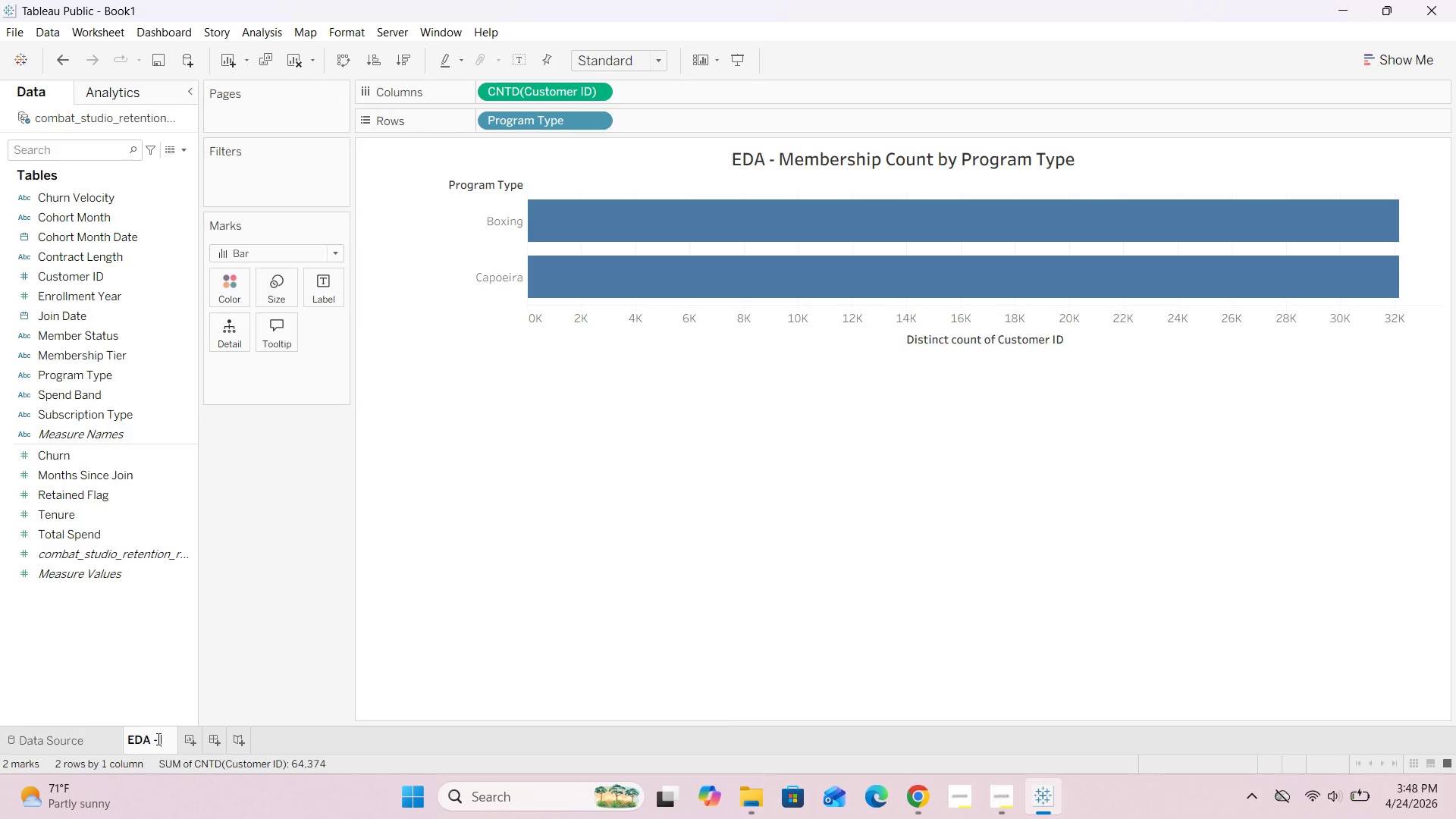 
type( Membership Count by Program Tye)
 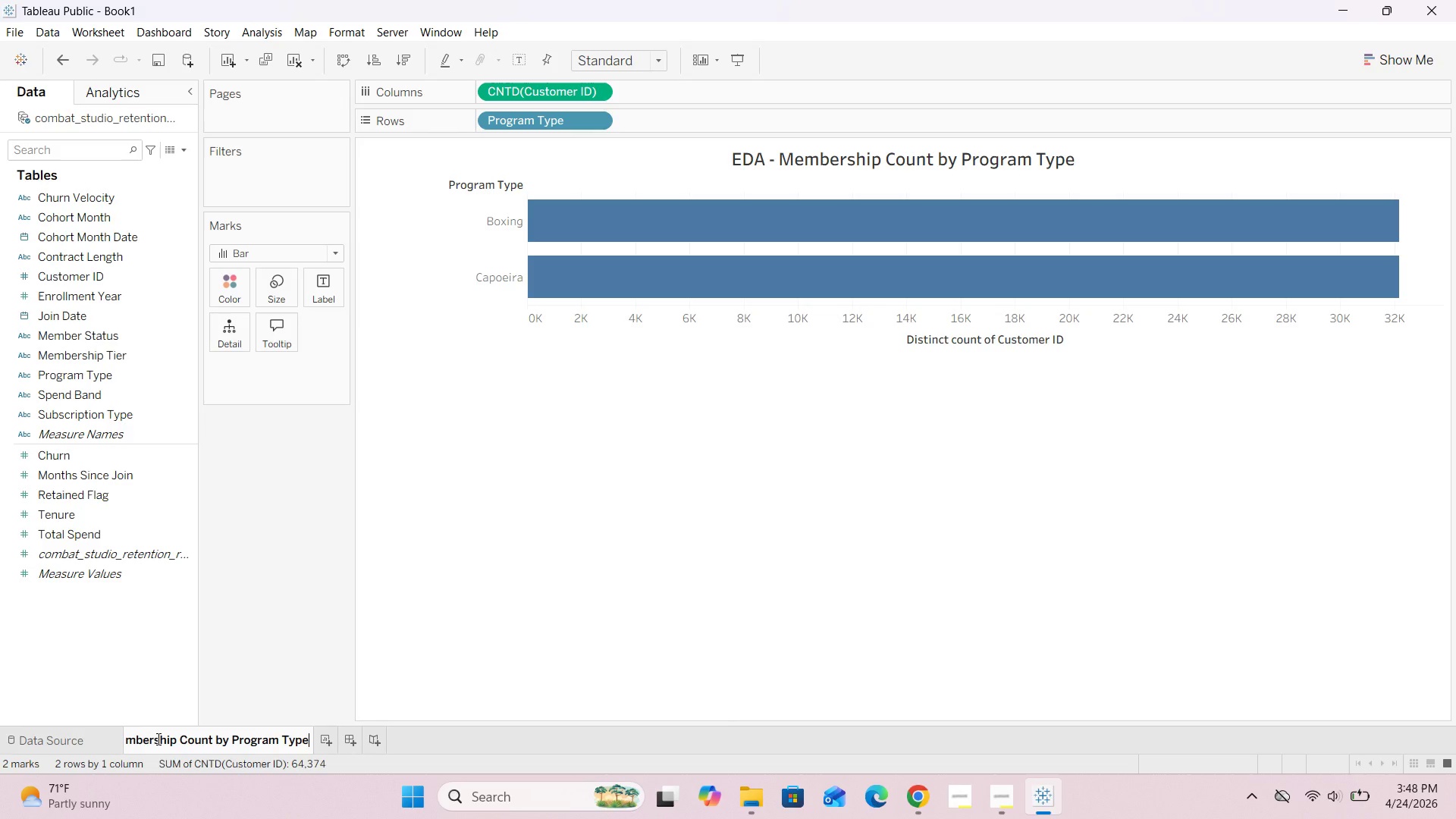 
hold_key(key=P, duration=0.34)
 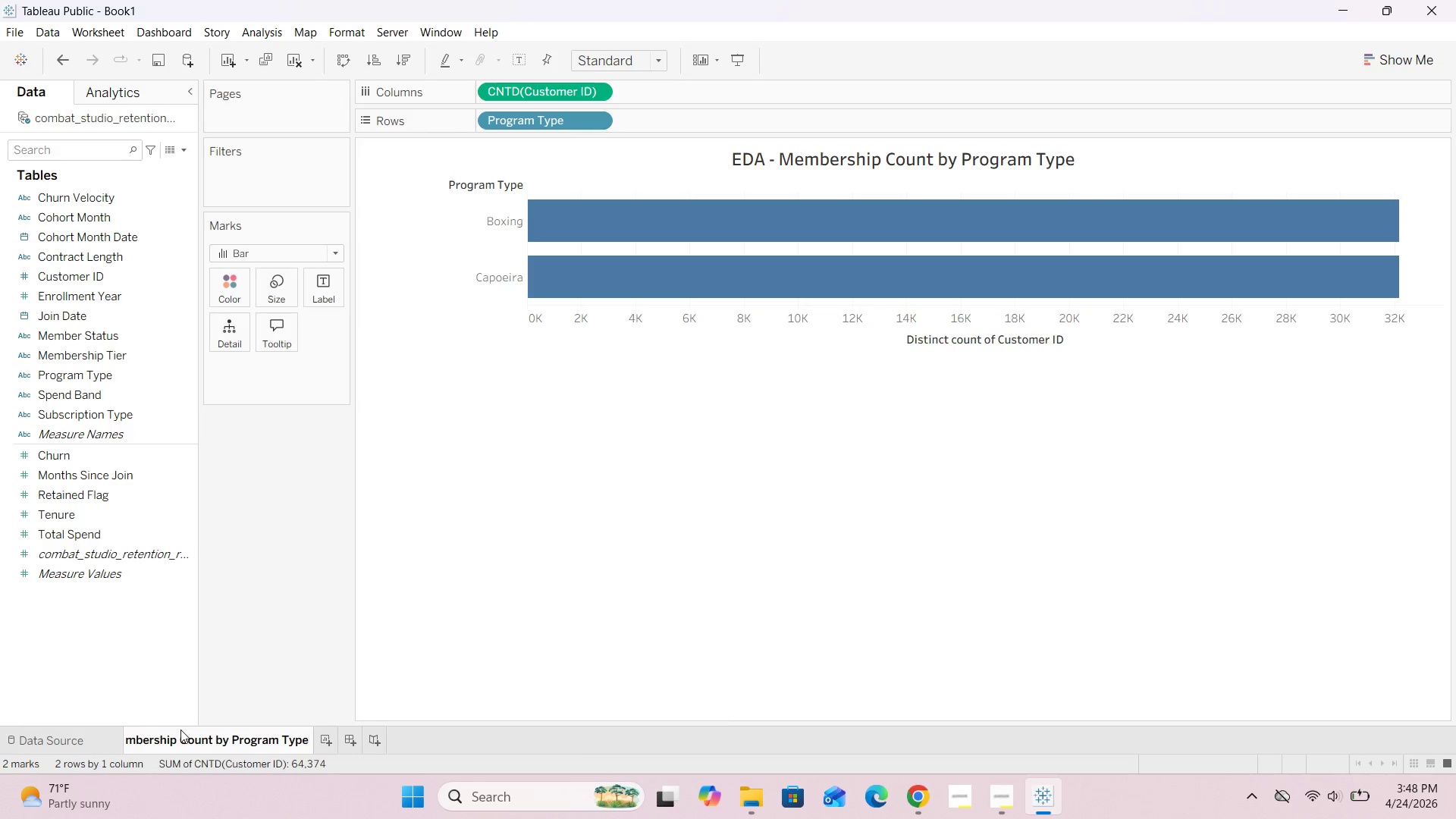 
left_click([279, 640])
 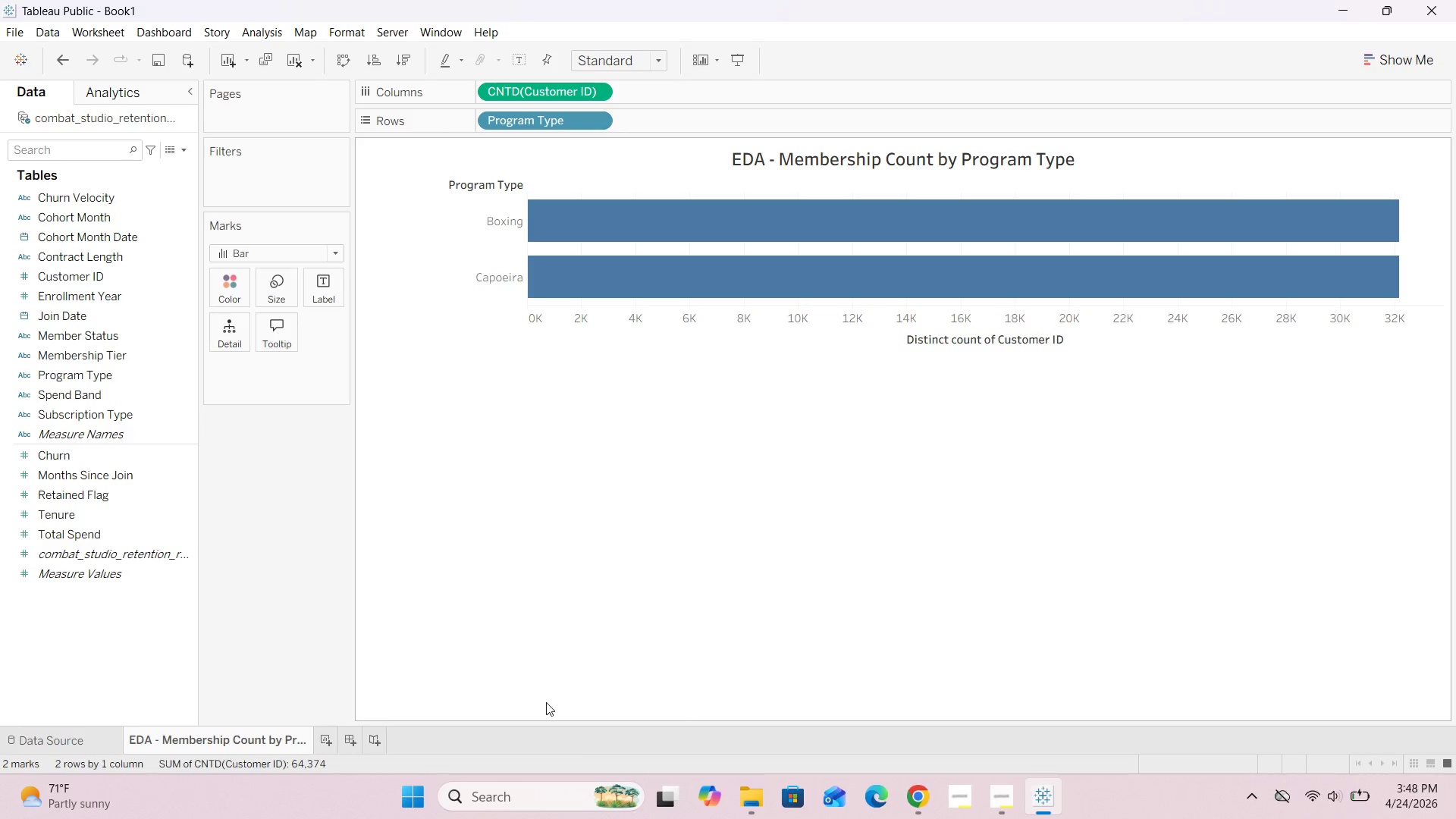 
left_click([80, 743])
 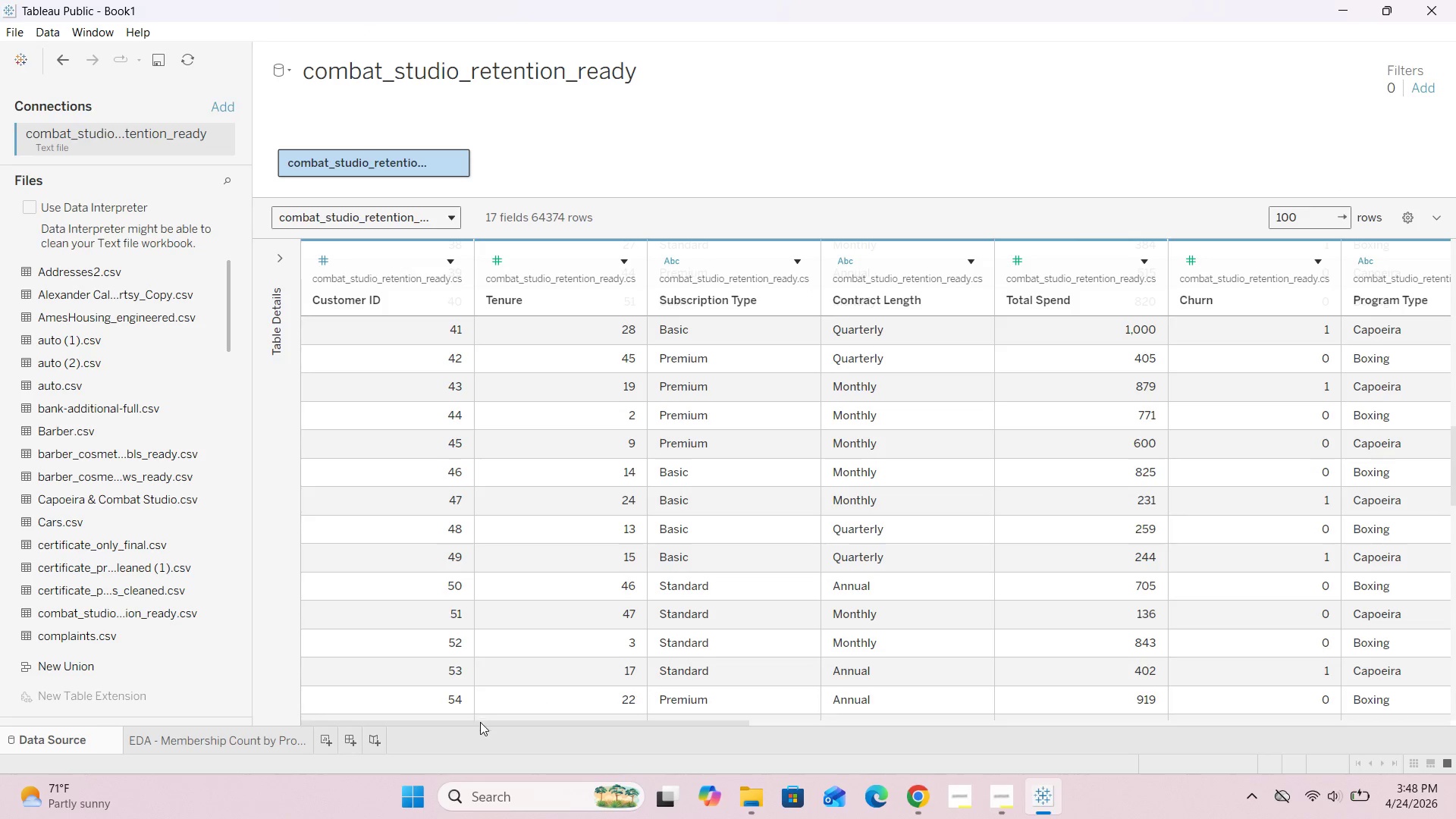 
left_click_drag(start_coordinate=[479, 722], to_coordinate=[380, 737])
 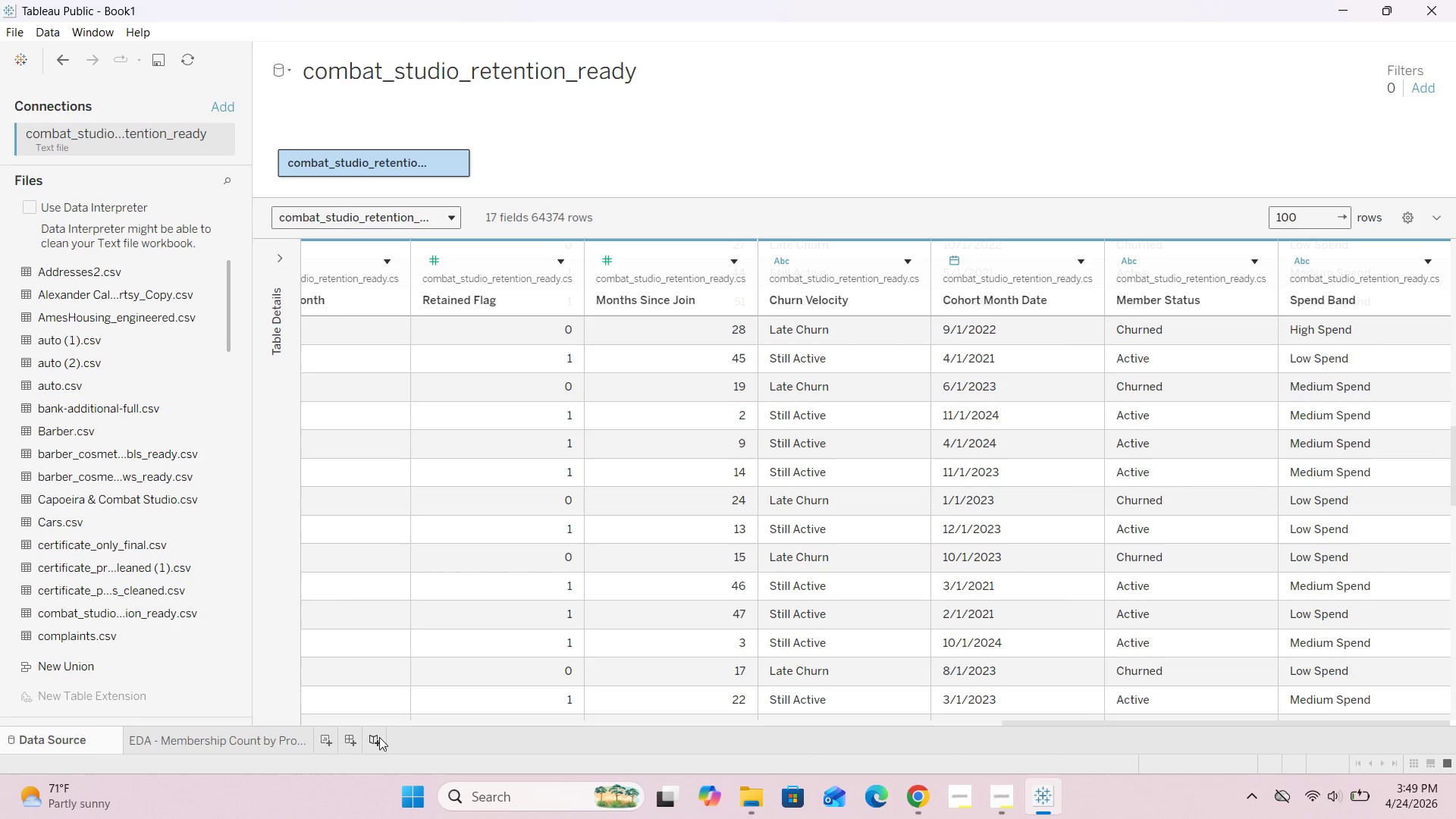 
wait(65.36)
 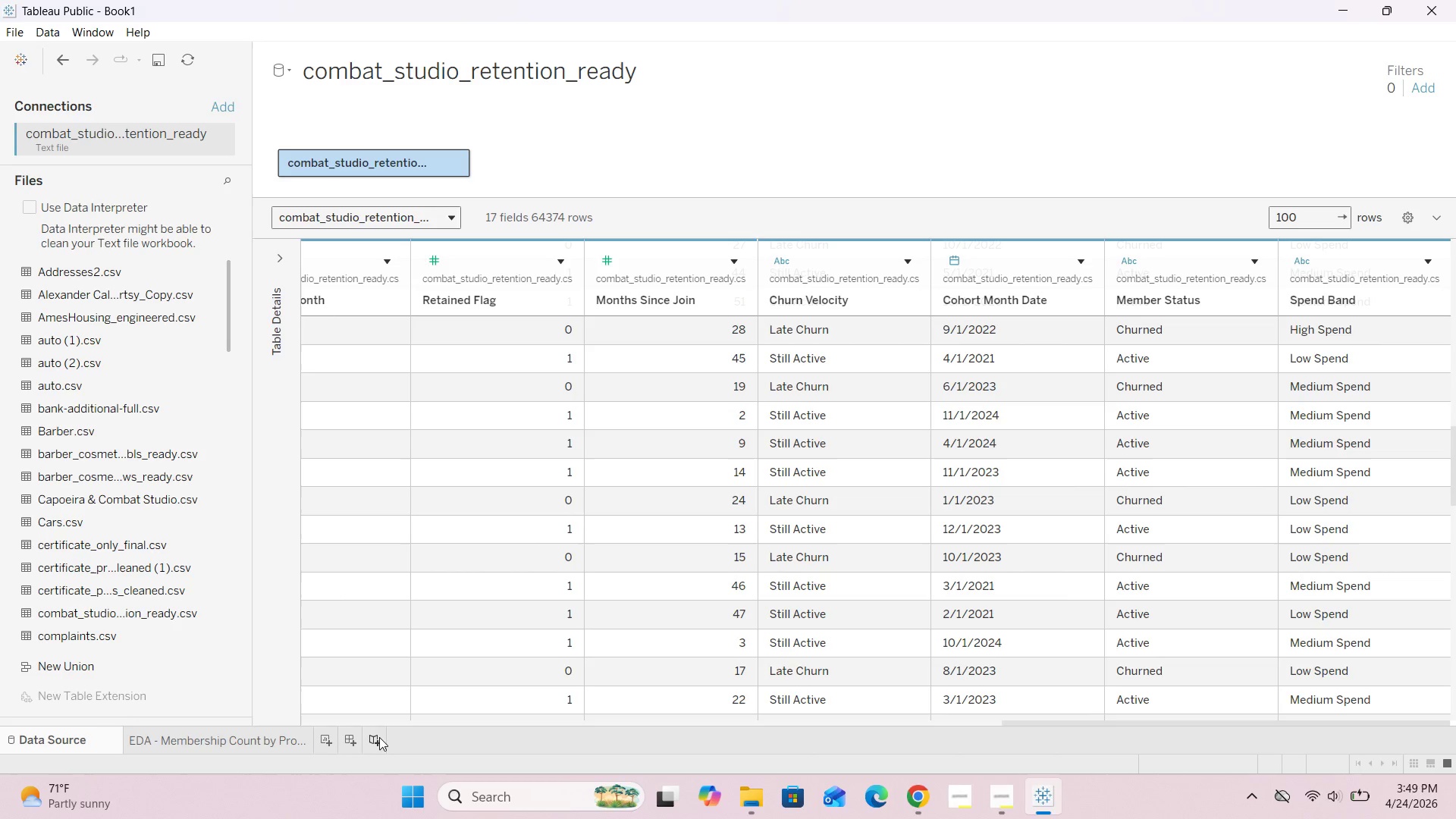 
left_click_drag(start_coordinate=[1022, 723], to_coordinate=[1141, 670])
 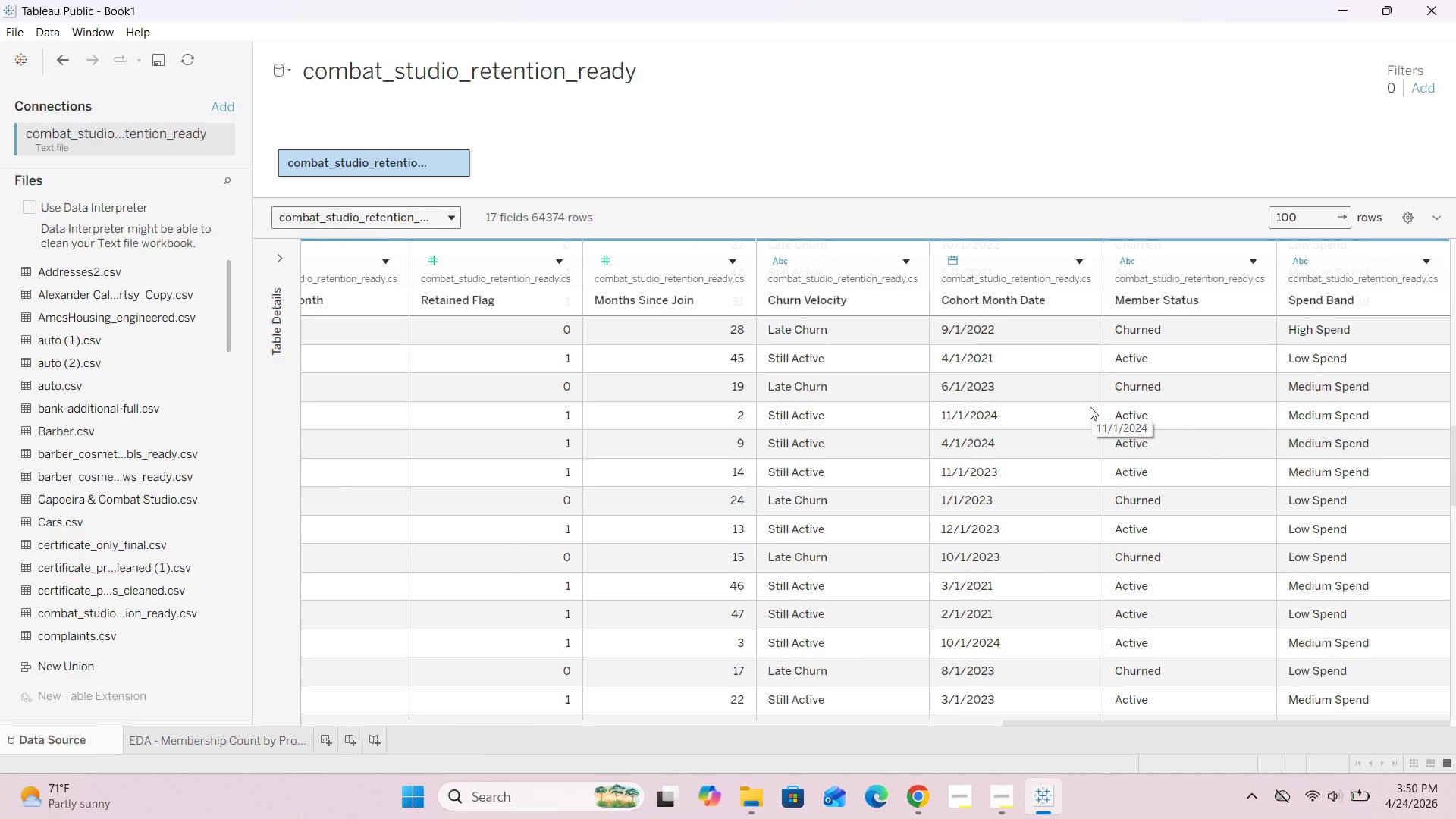 
wait(8.67)
 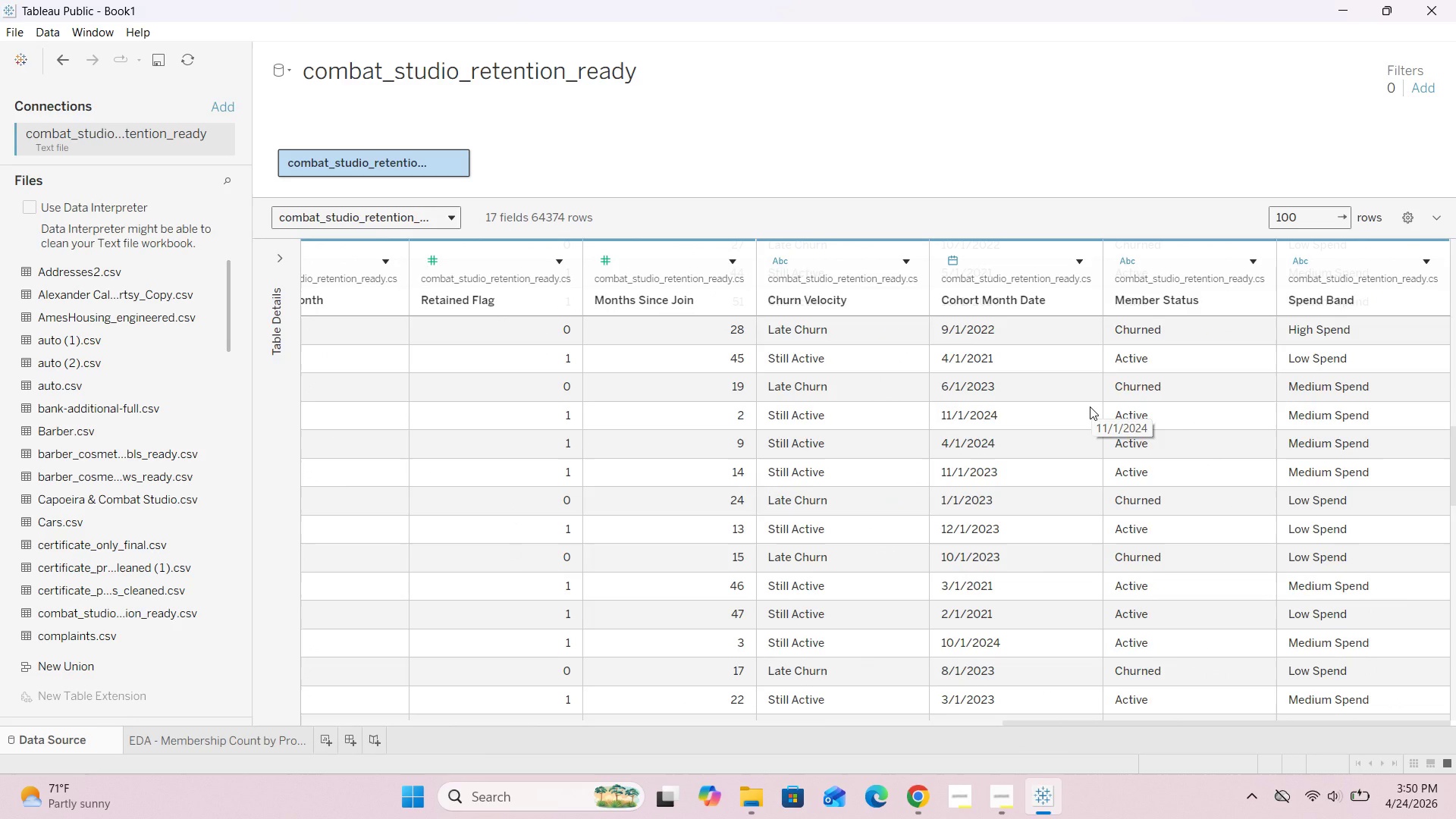 
left_click([322, 734])
 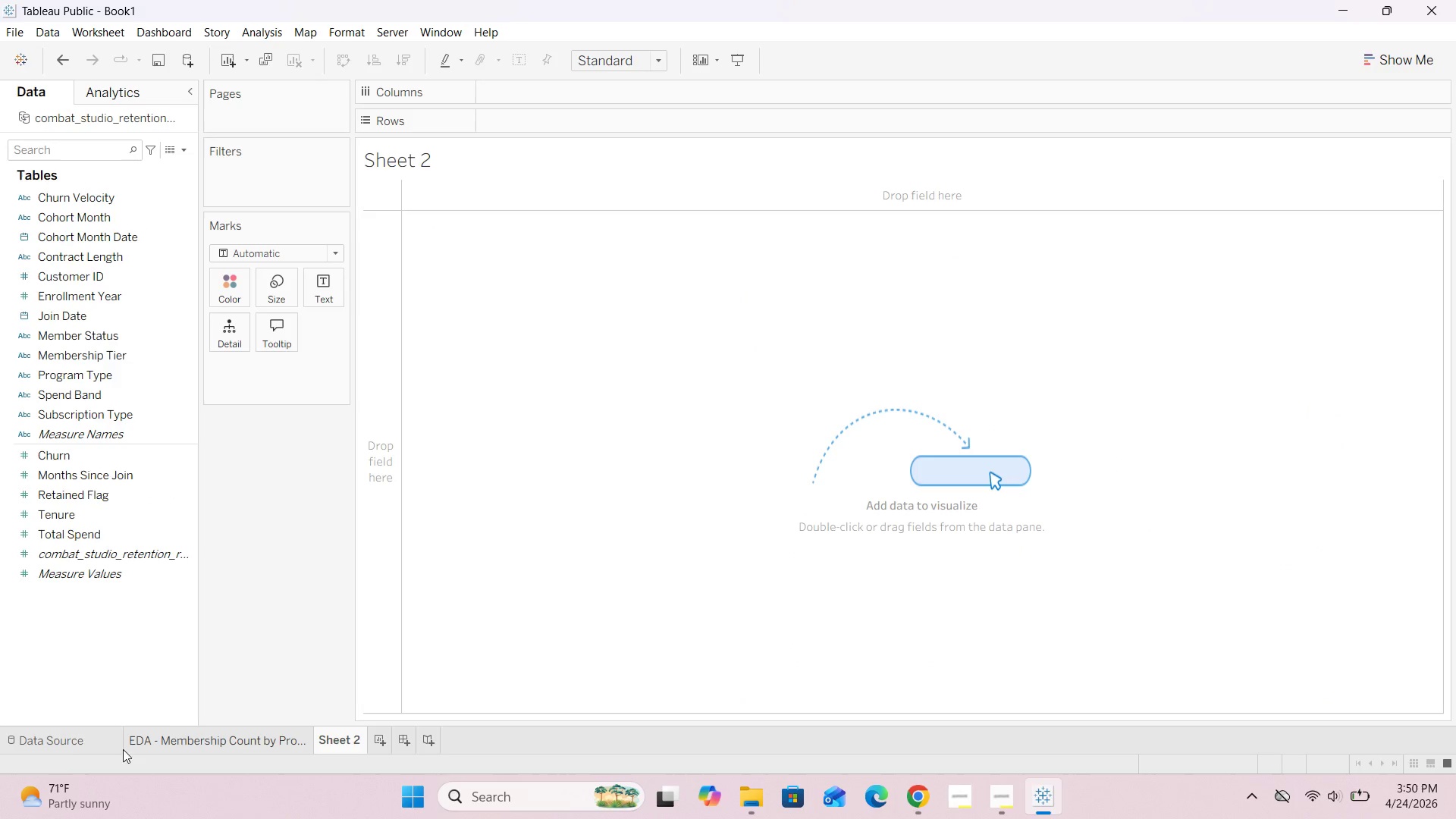 
left_click([73, 744])
 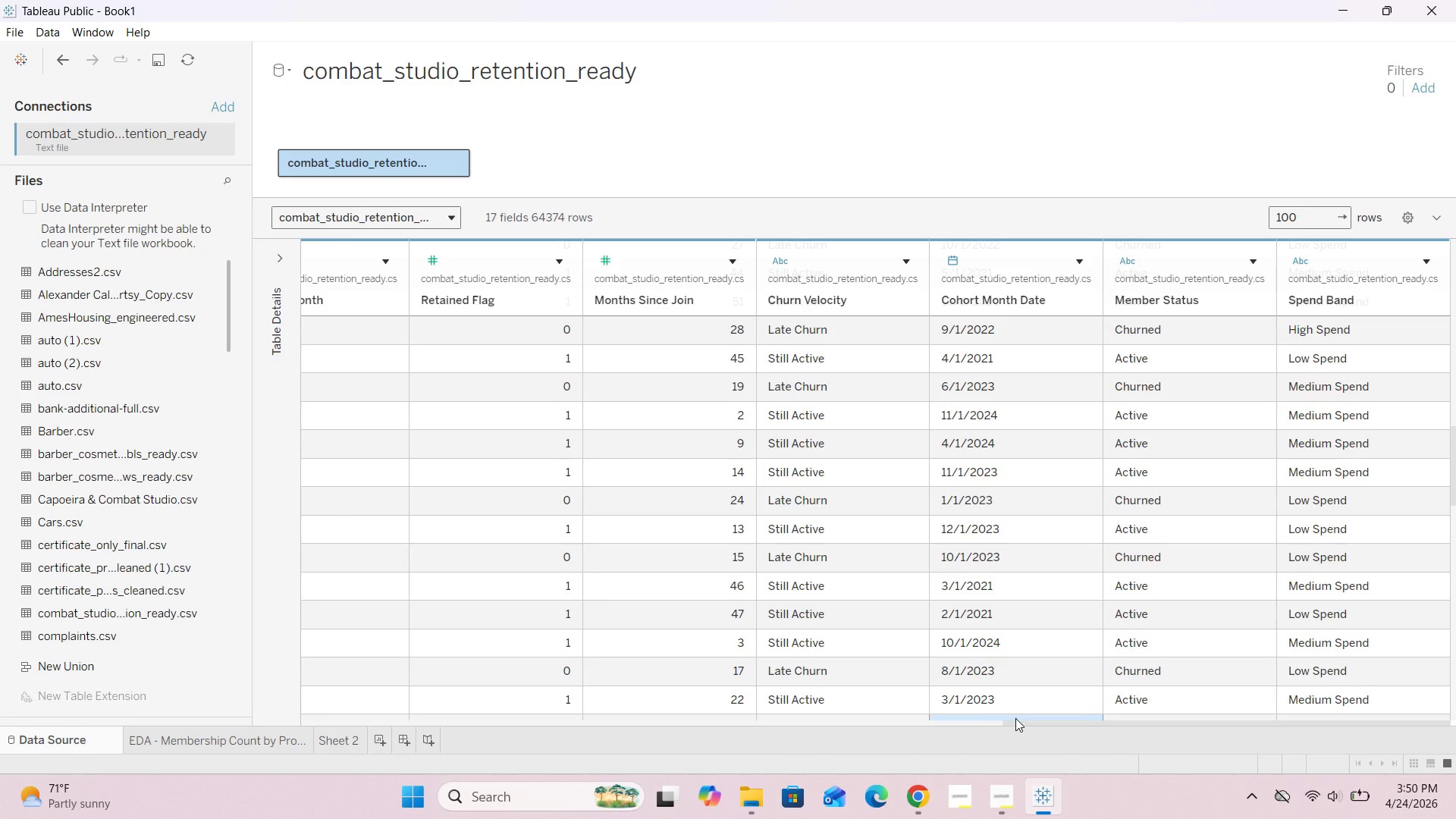 
left_click([1015, 718])
 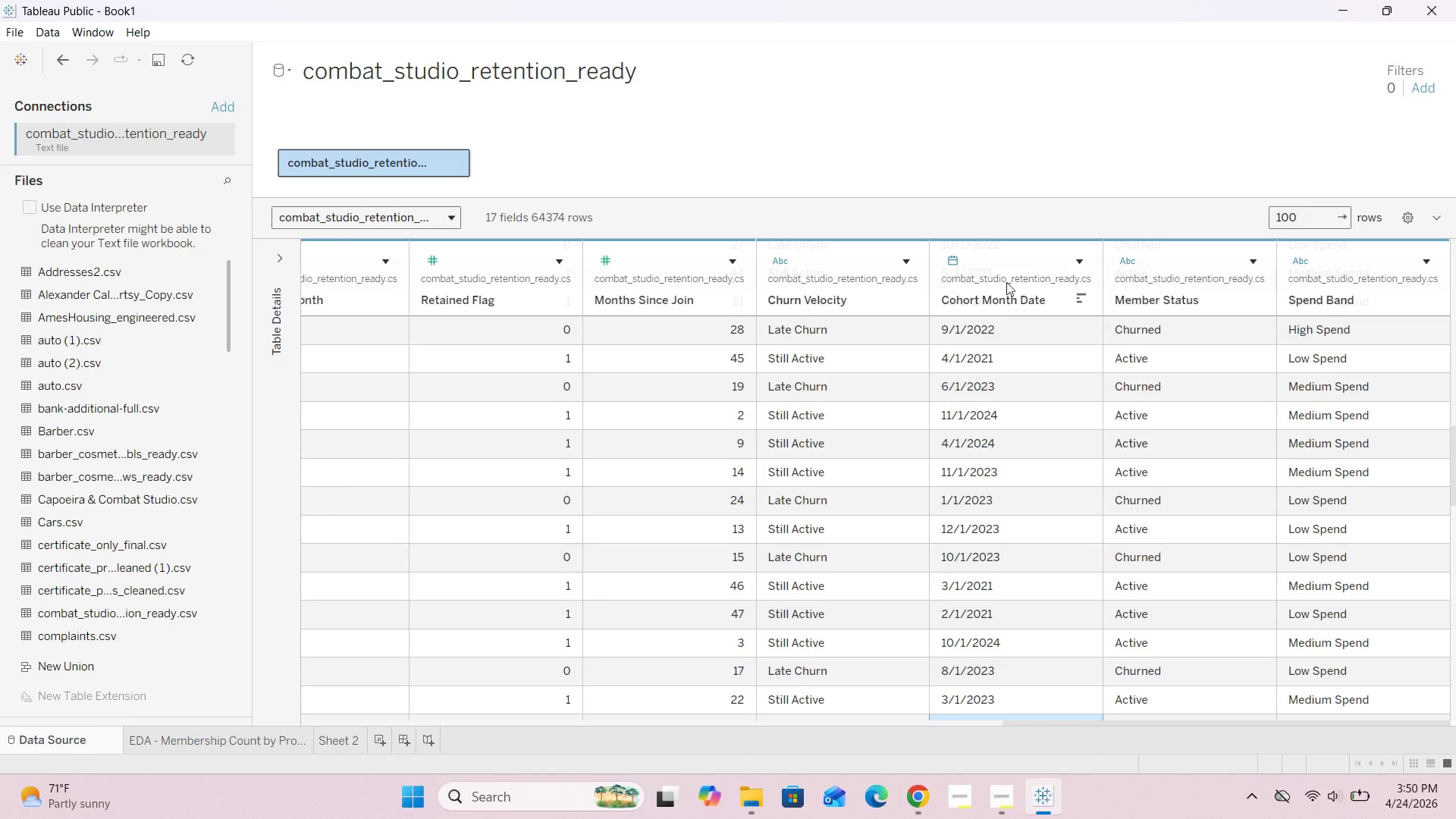 
left_click([1015, 253])
 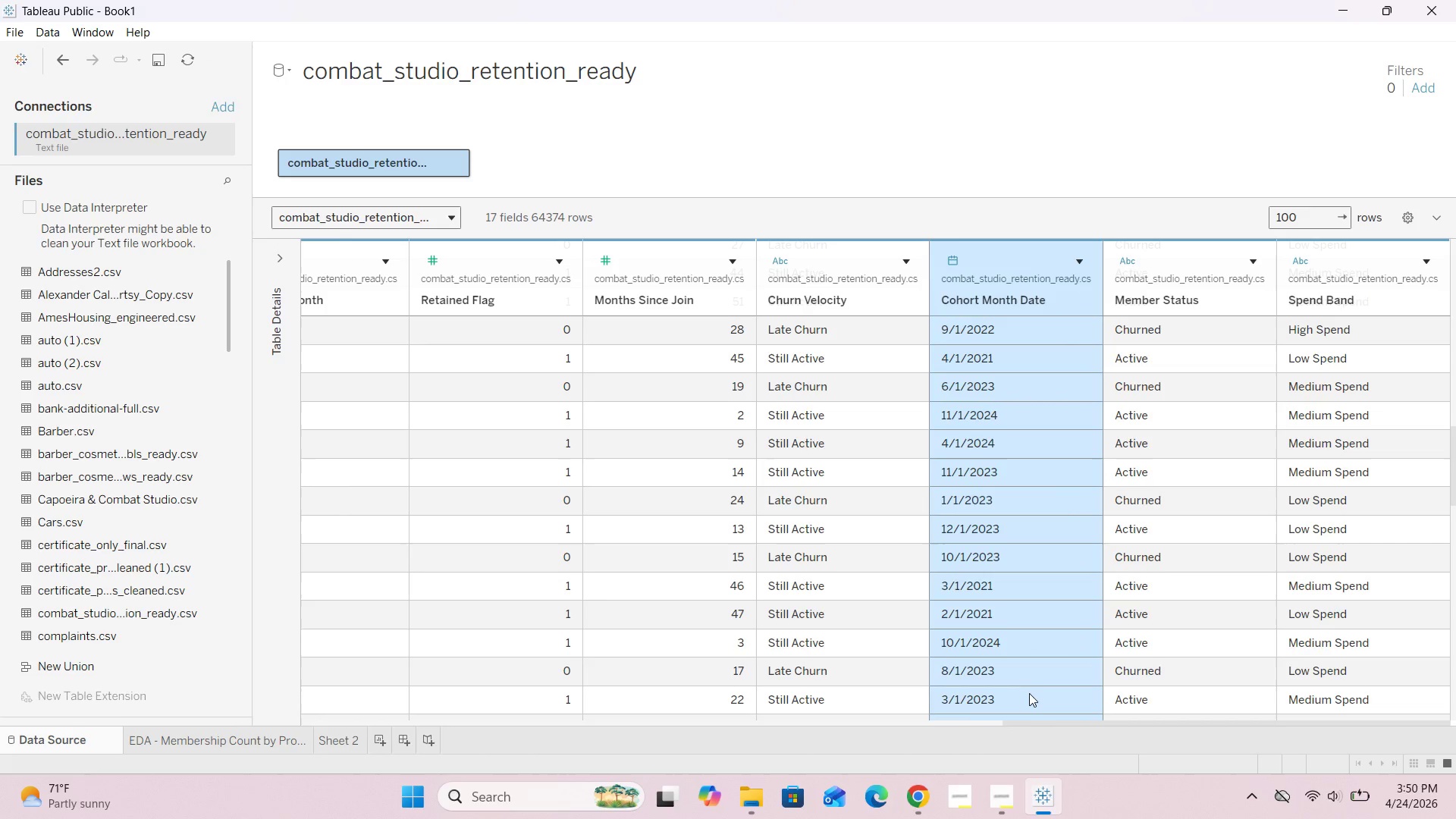 
left_click([1029, 695])
 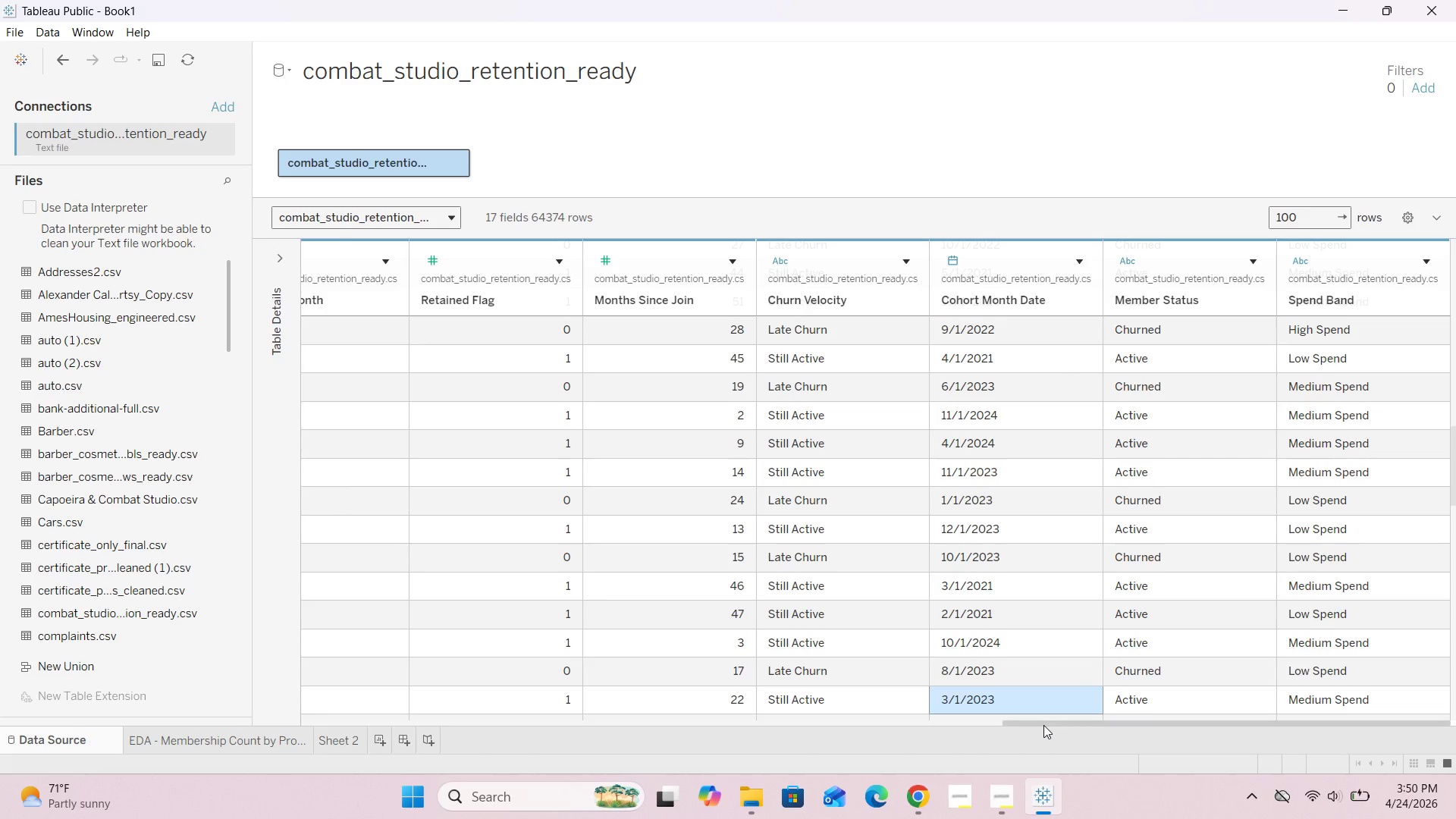 
left_click_drag(start_coordinate=[1044, 723], to_coordinate=[784, 730])
 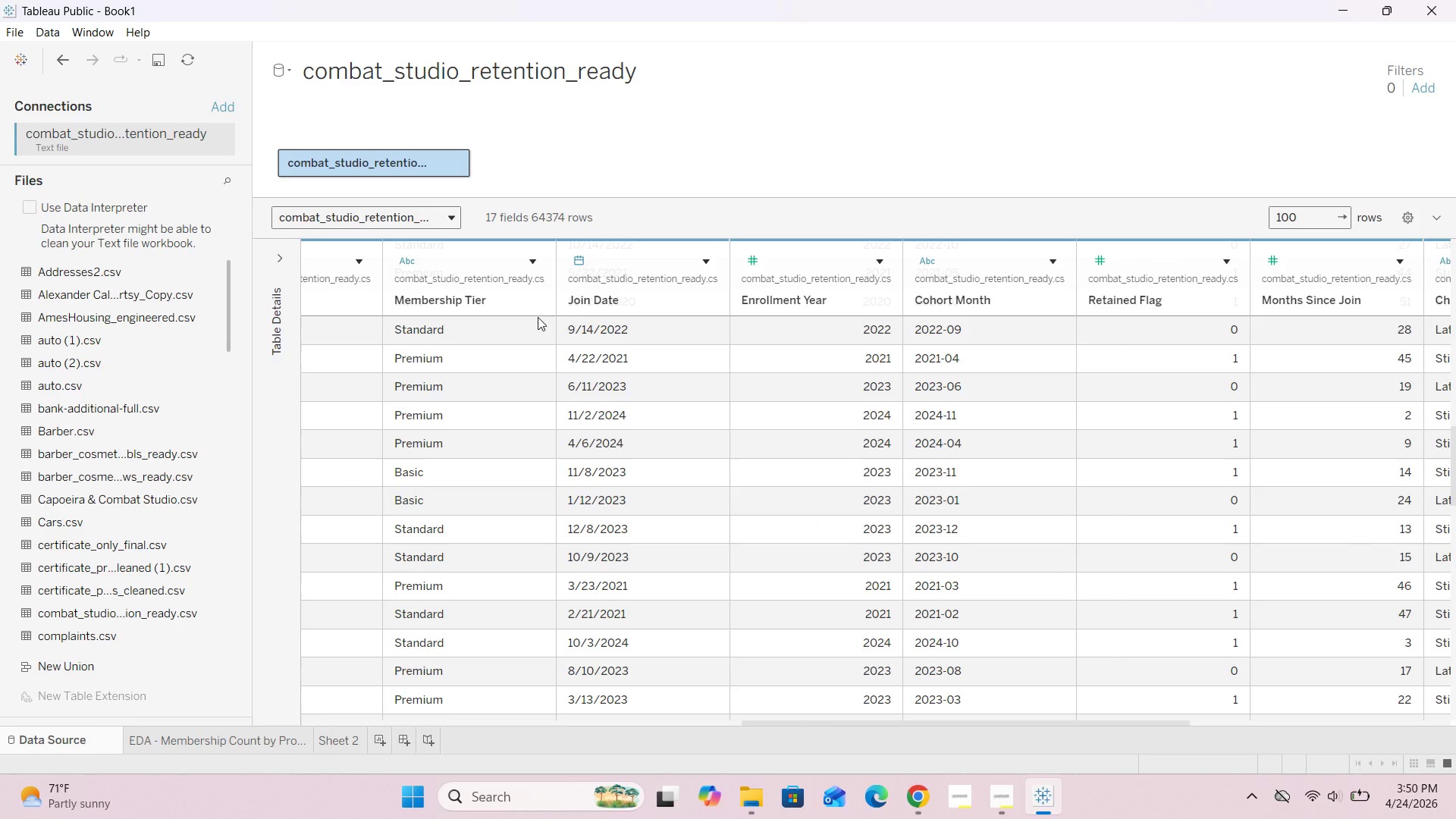 
left_click([504, 305])
 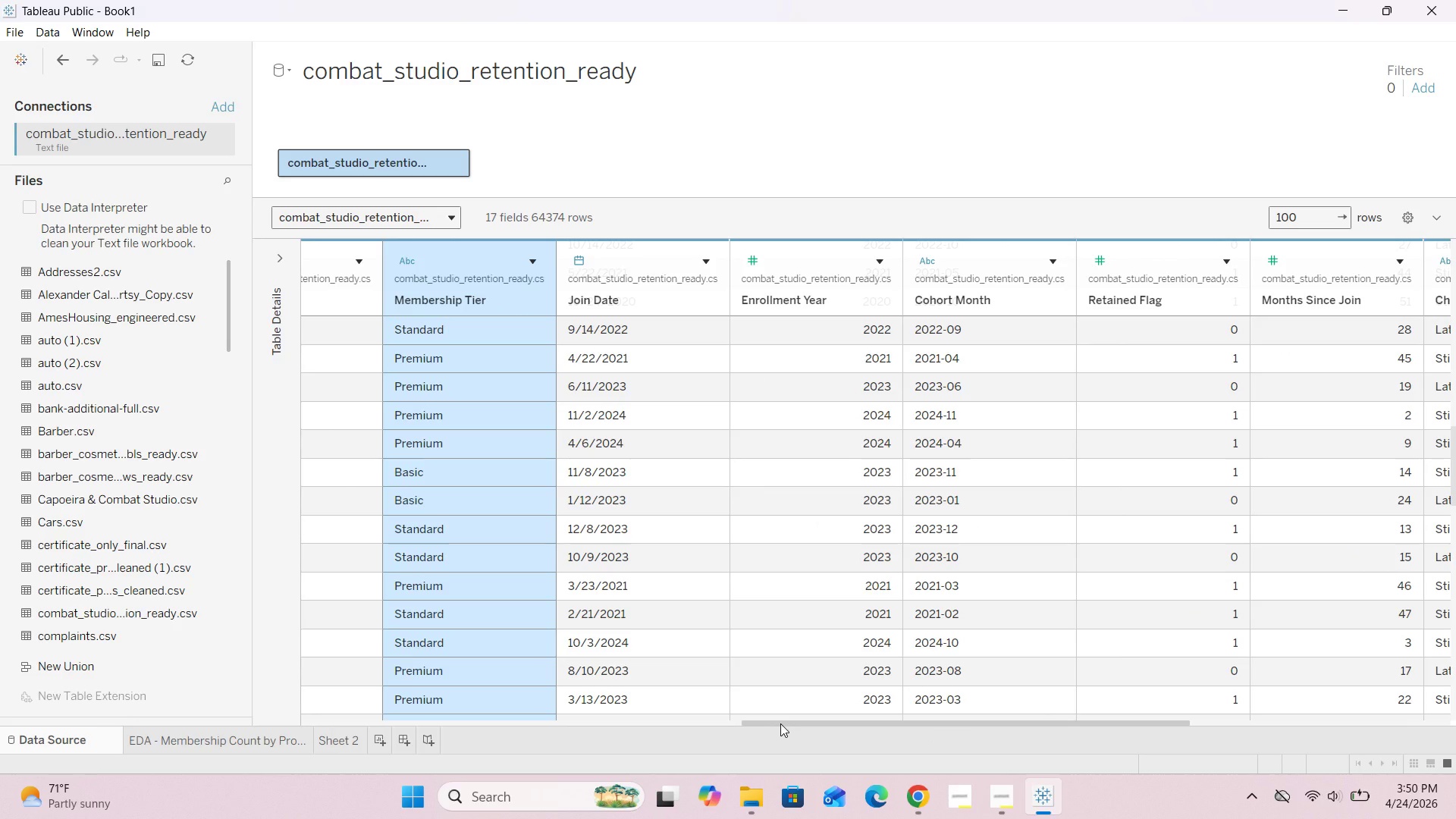 
wait(8.14)
 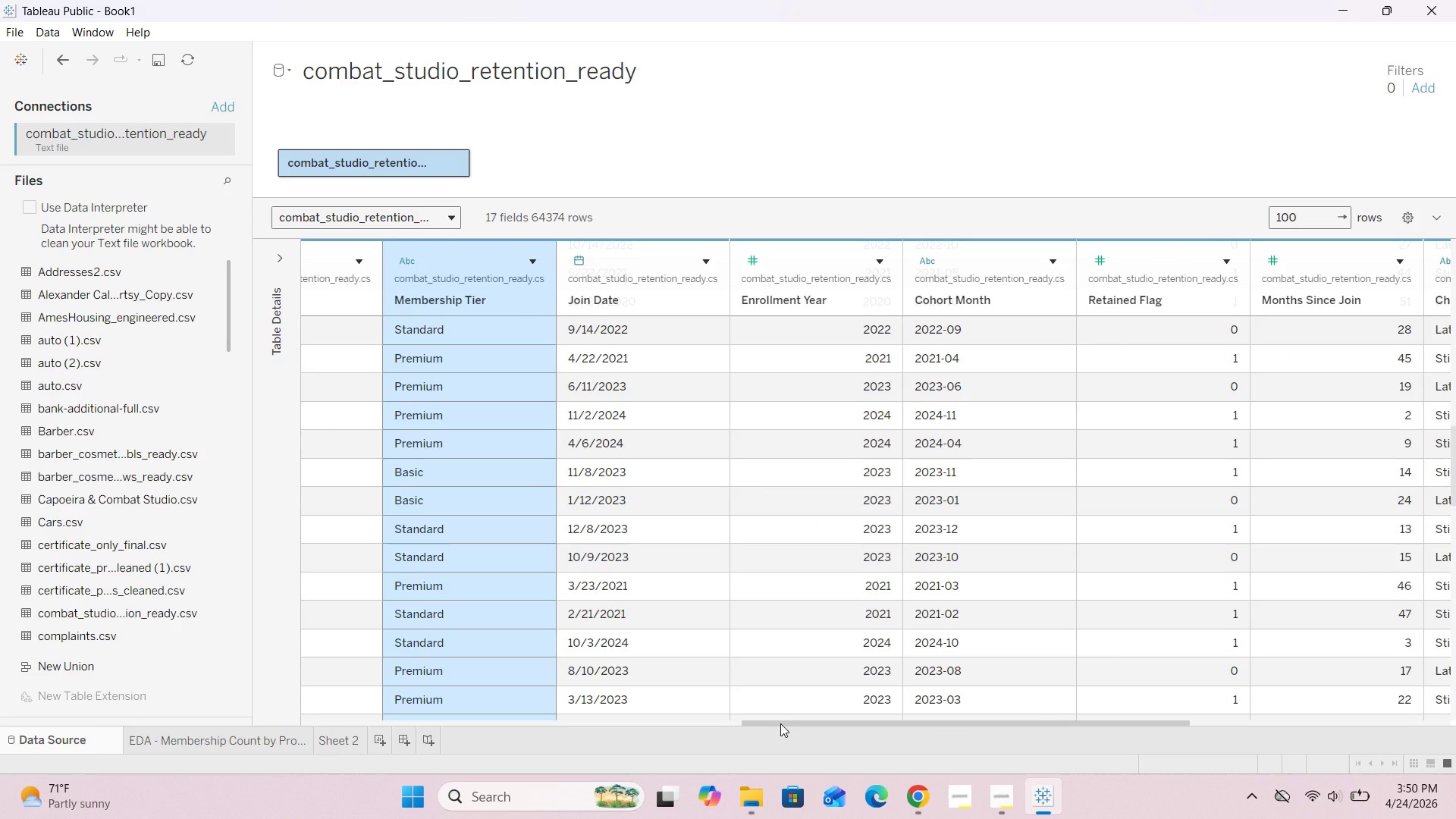 
scroll: coordinate [419, 460], scroll_direction: down, amount: 13.0
 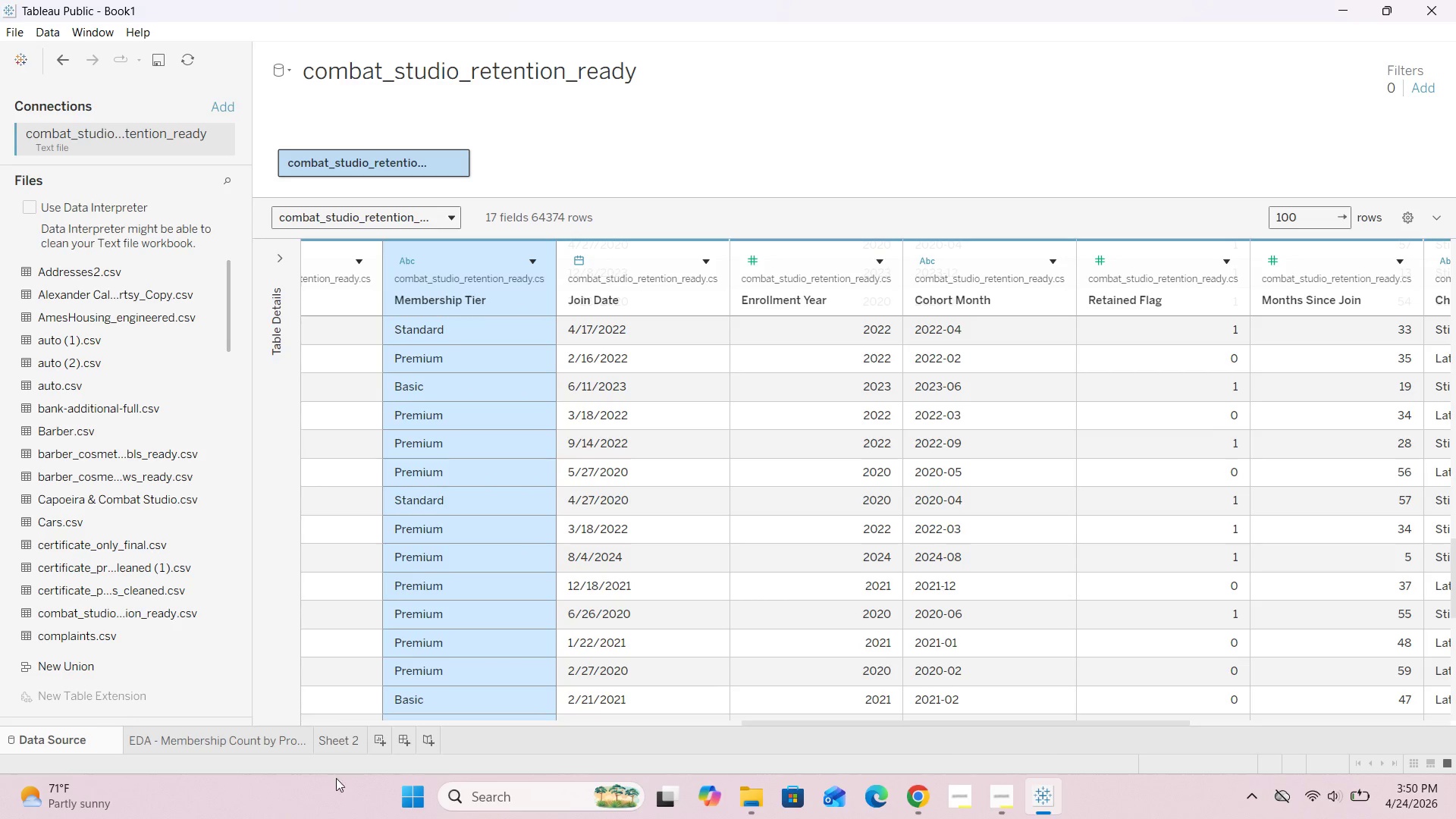 
left_click([344, 745])
 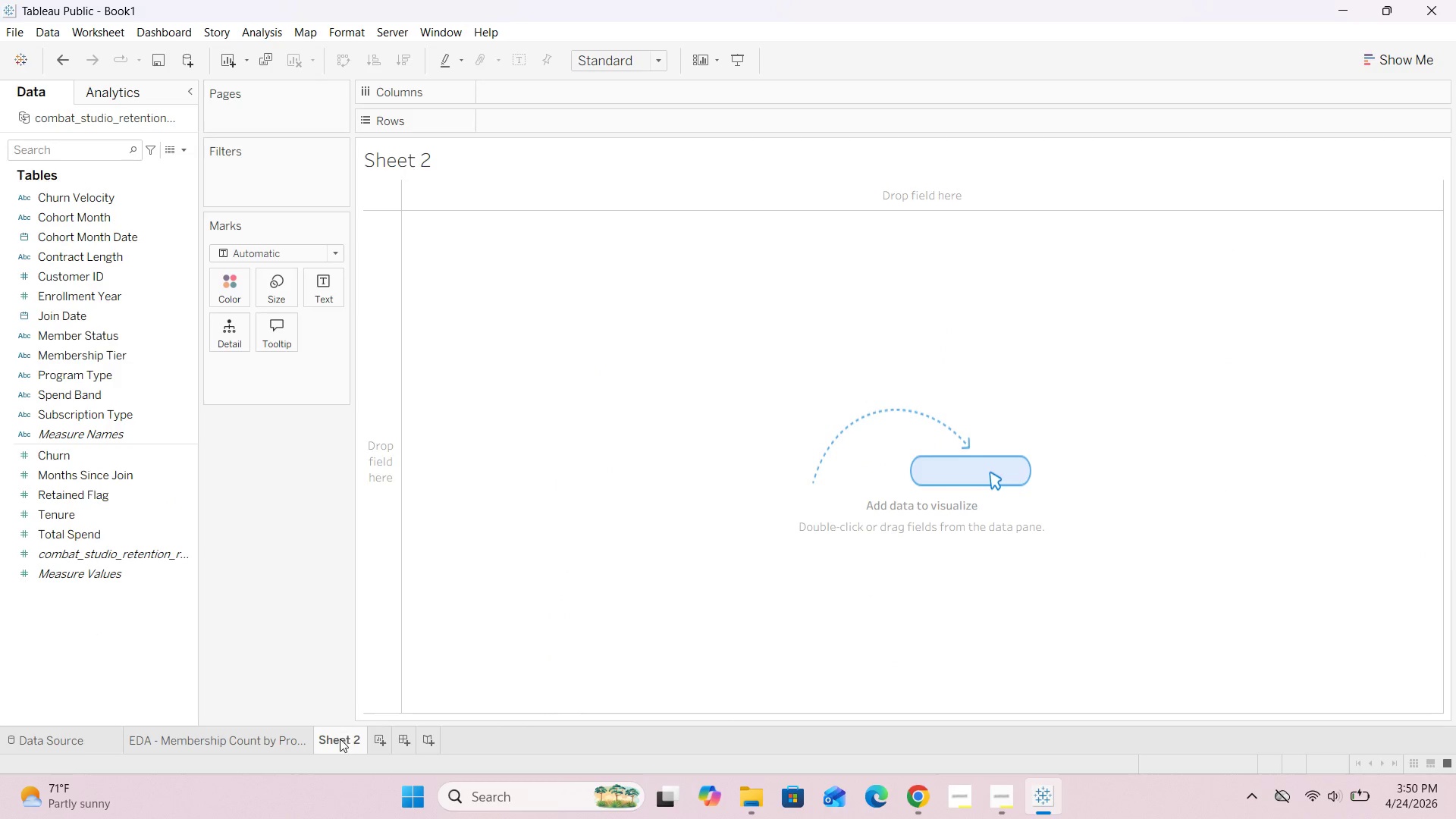 
double_click([339, 739])
 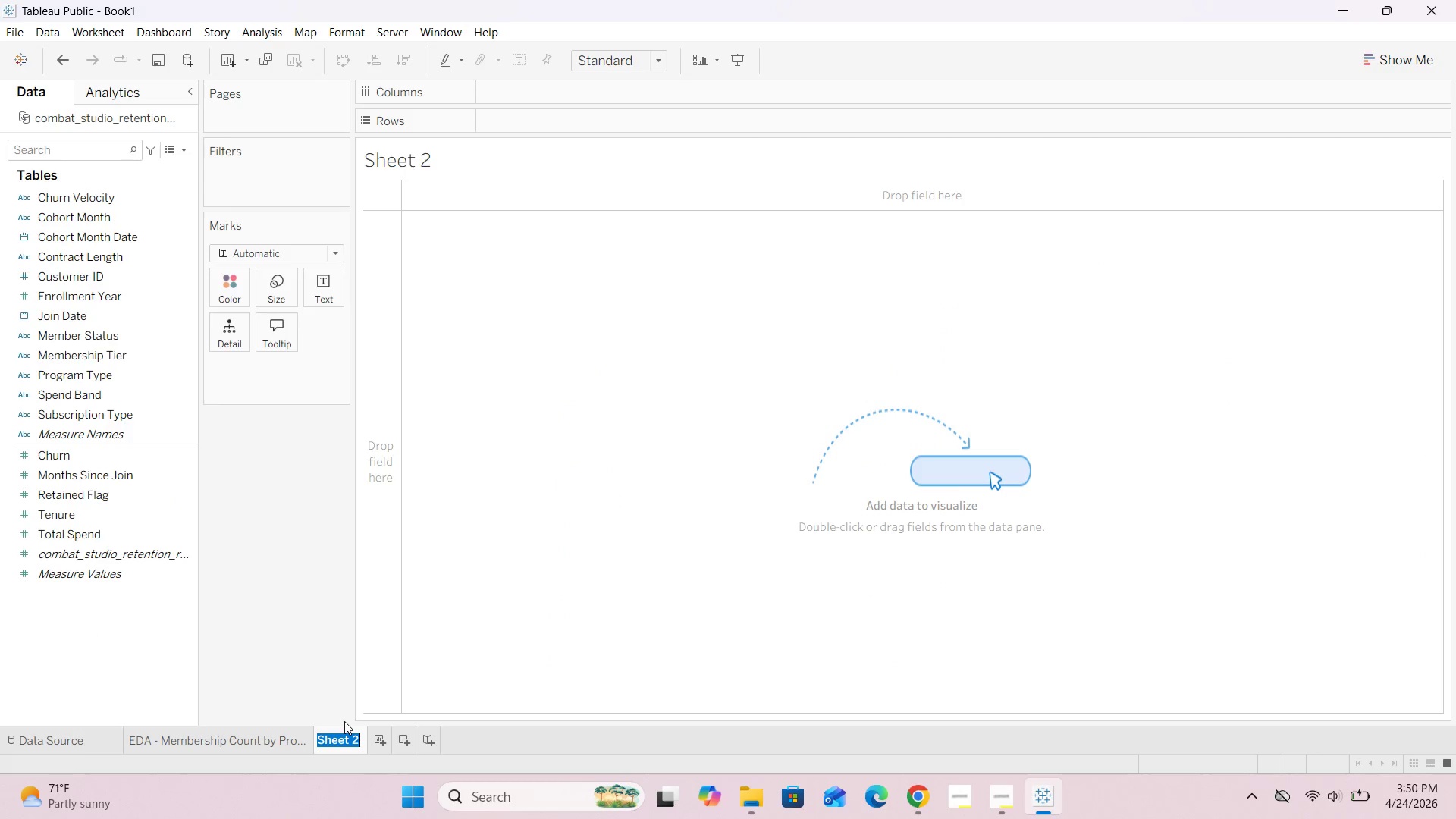 
key(Backspace)
type(EDA- Member)
 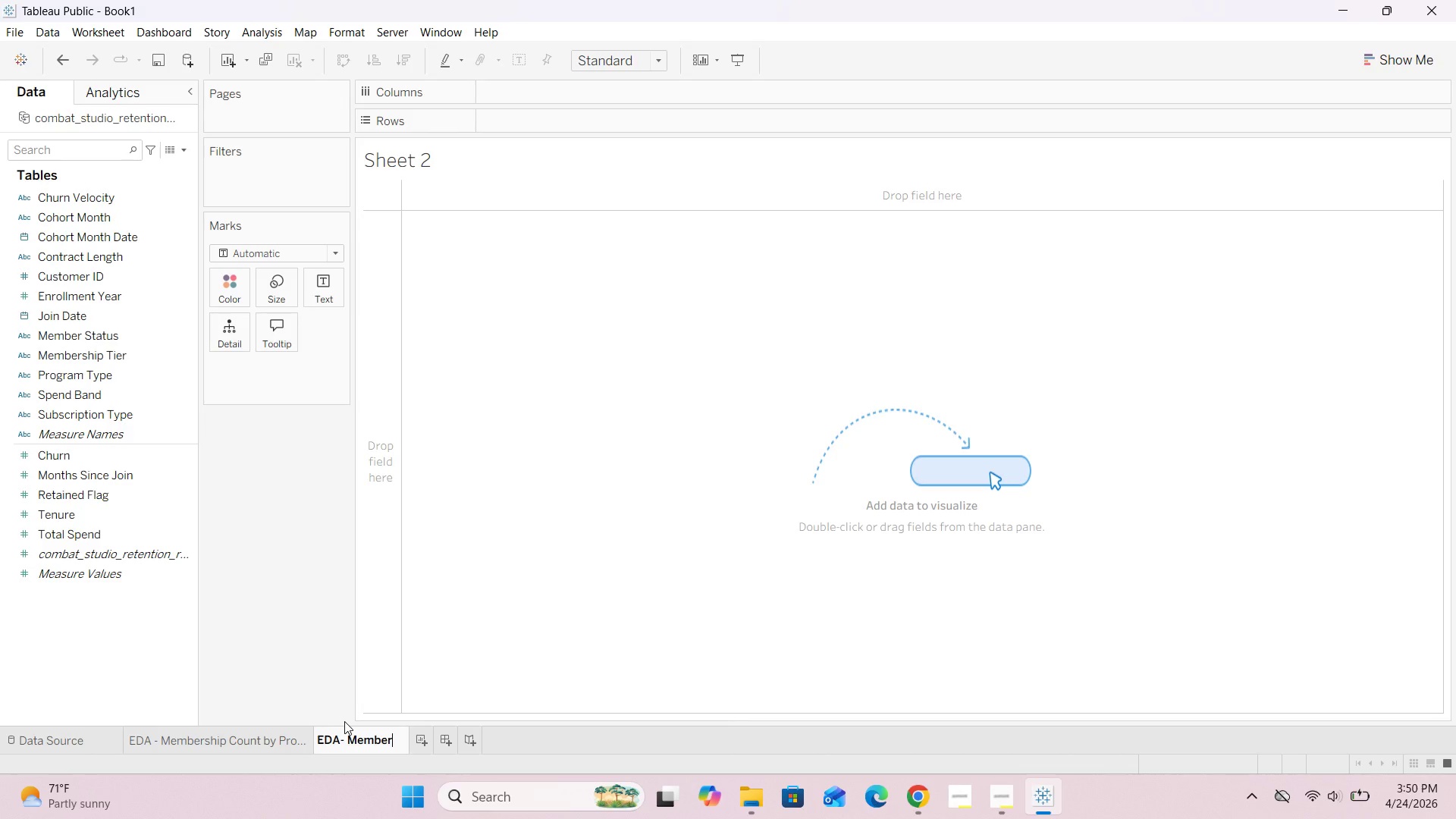 
key(Enter)
 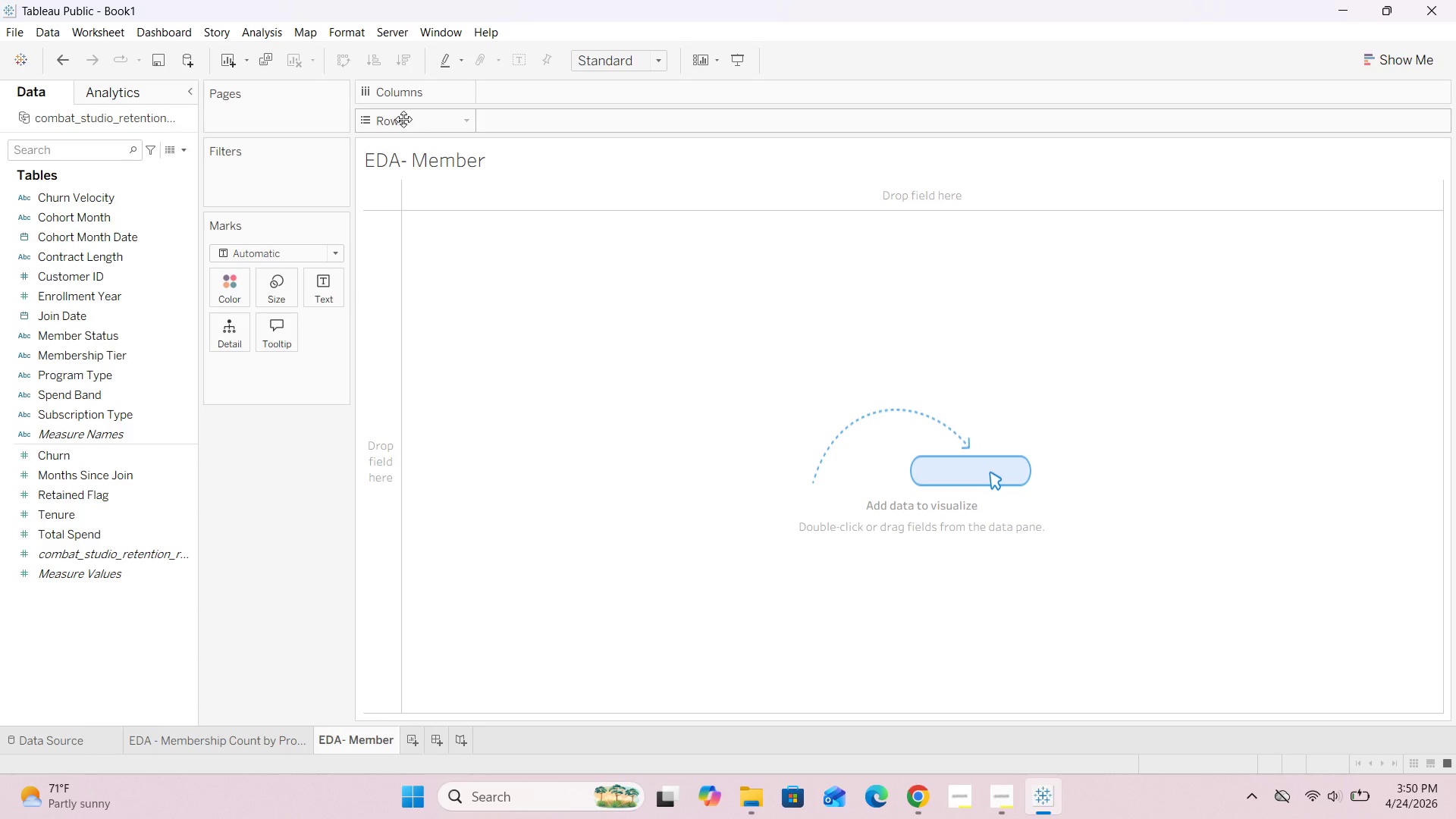 
double_click([475, 174])
 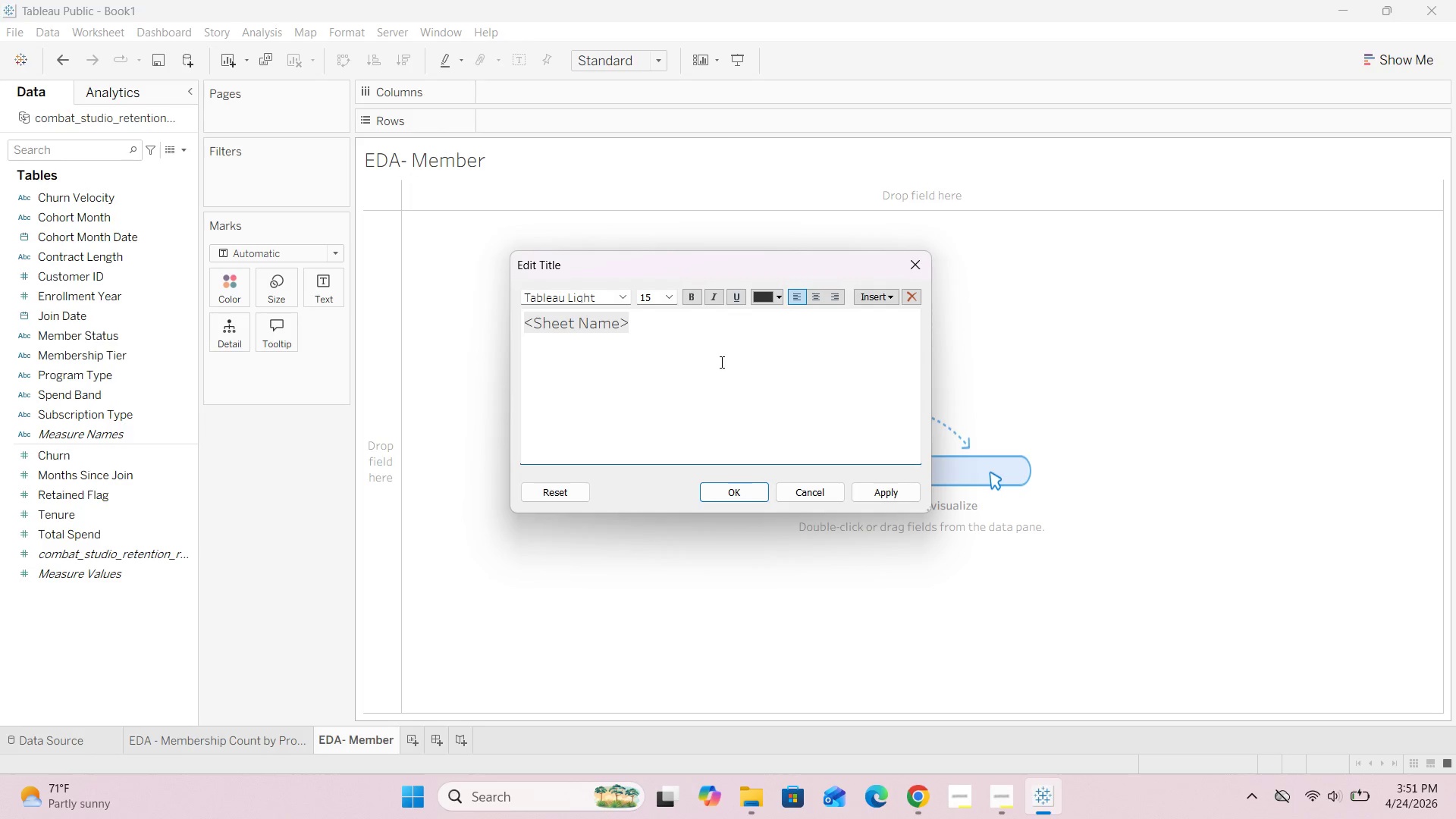 
left_click_drag(start_coordinate=[666, 322], to_coordinate=[468, 329])
 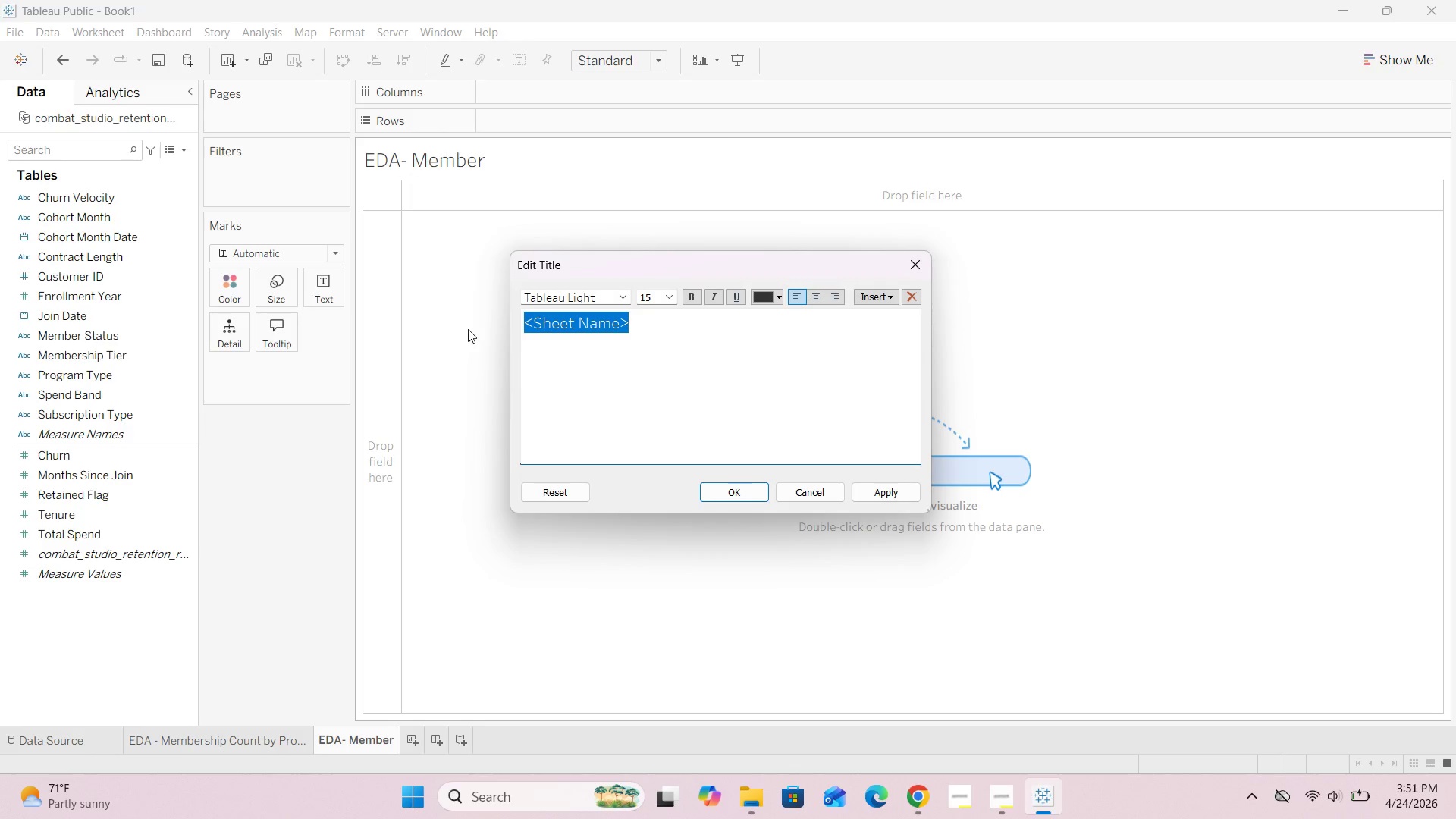 
key(Backspace)
type(EDA- Membership Tier Districuti)
key(Backspace)
key(Backspace)
key(Backspace)
key(Backspace)
type(bution)
 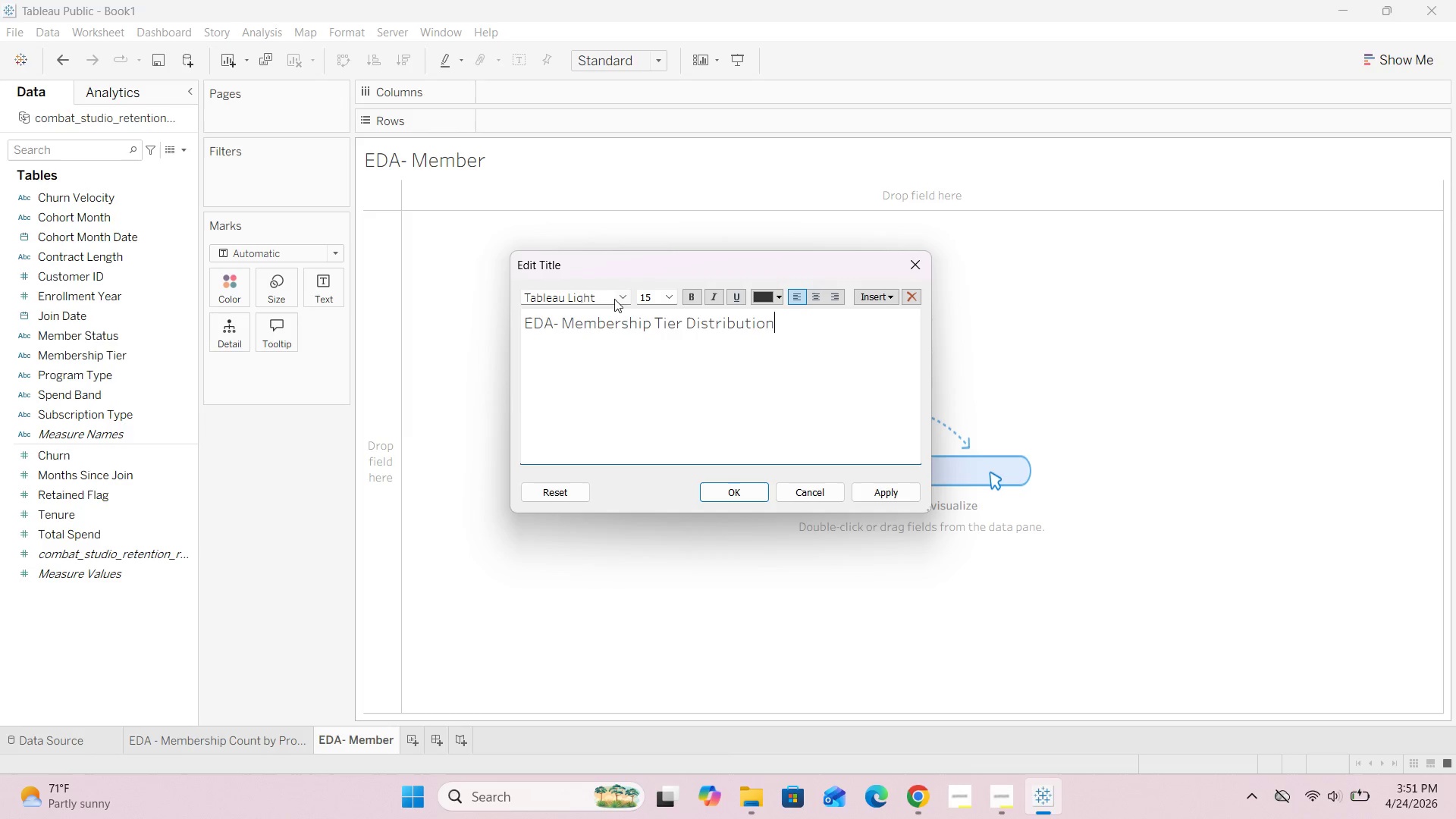 
left_click_drag(start_coordinate=[783, 323], to_coordinate=[472, 317])
 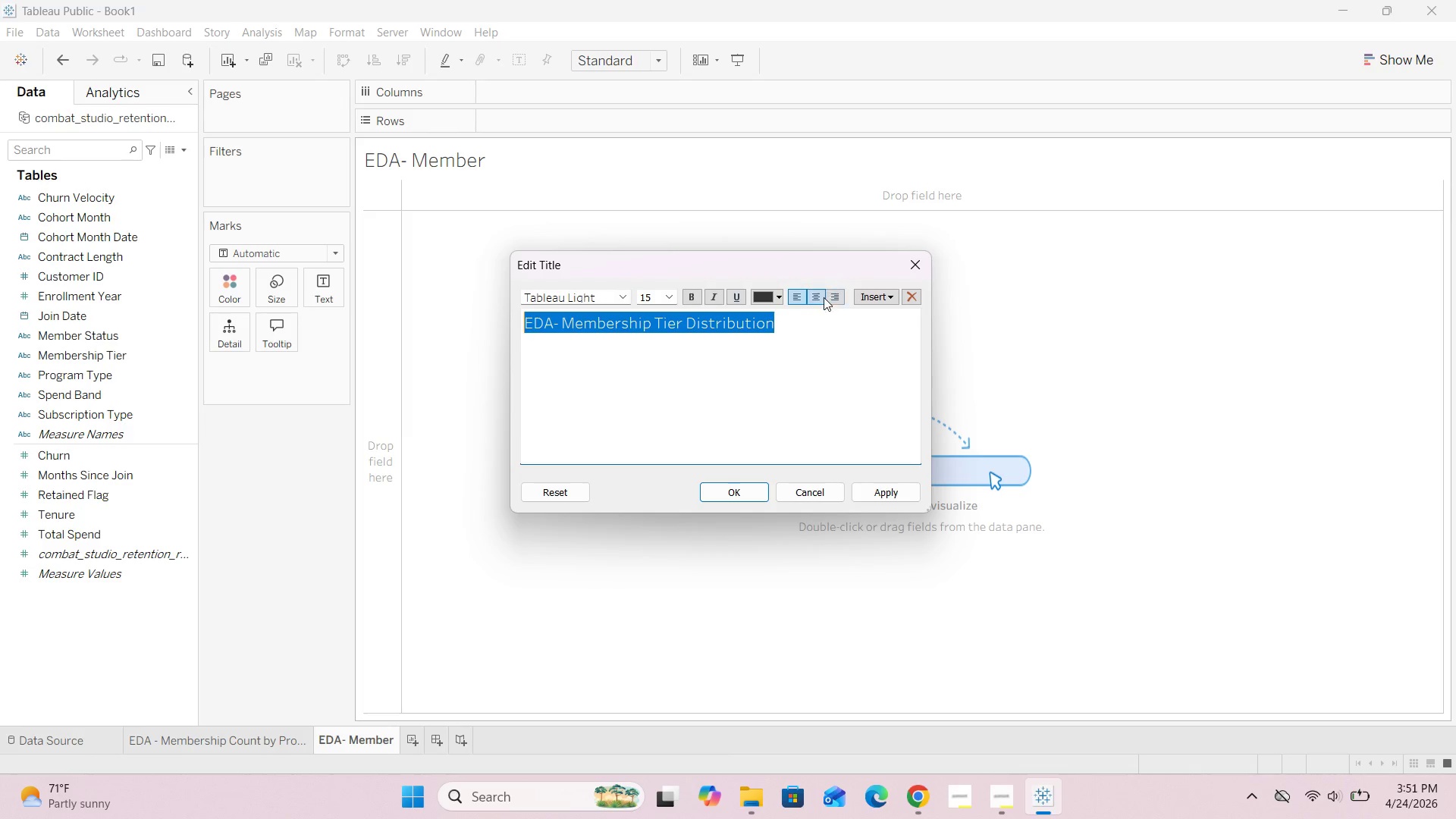 
left_click([817, 297])
 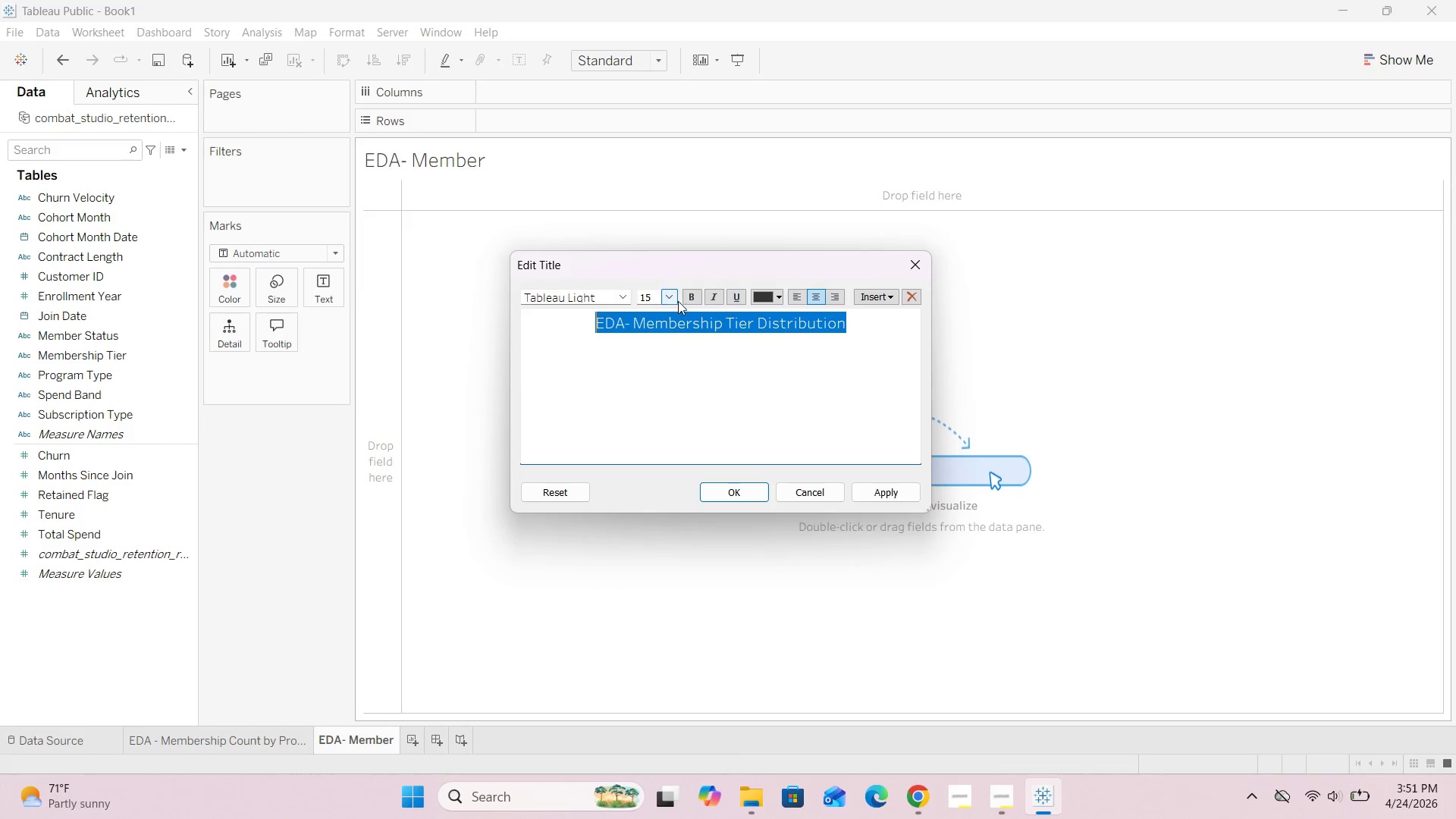 
left_click([694, 295])
 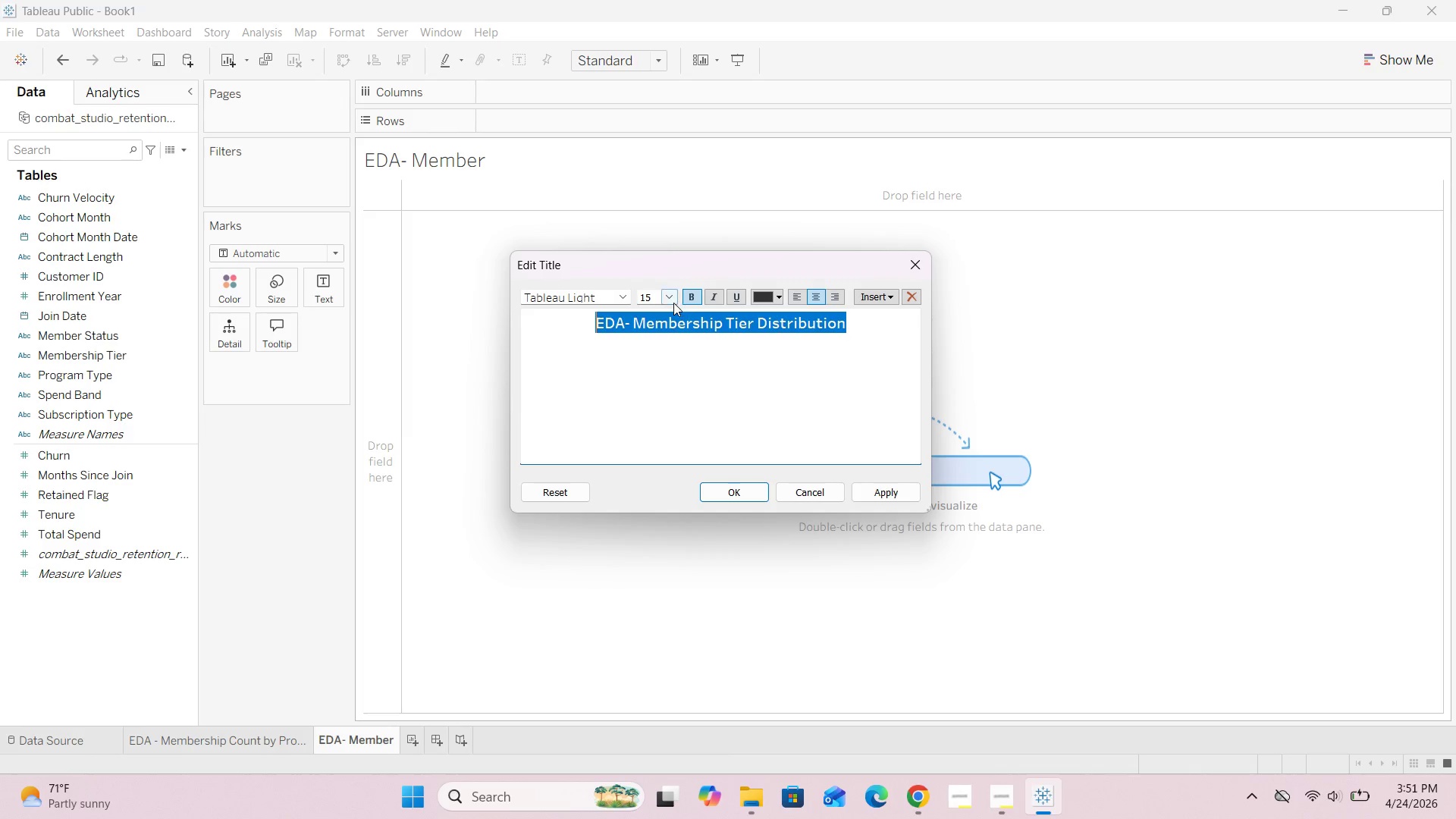 
left_click([673, 303])
 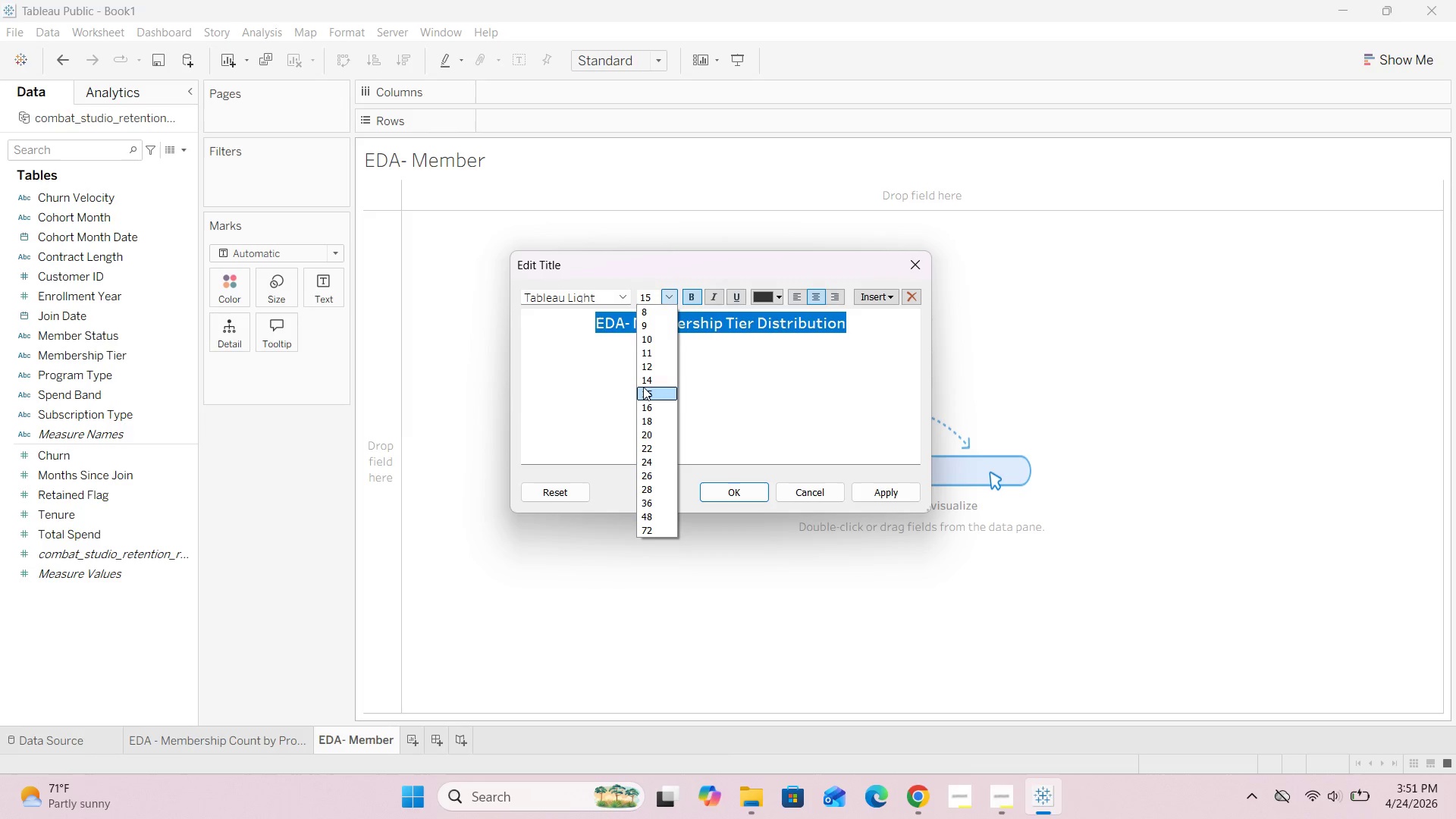 
left_click([642, 381])
 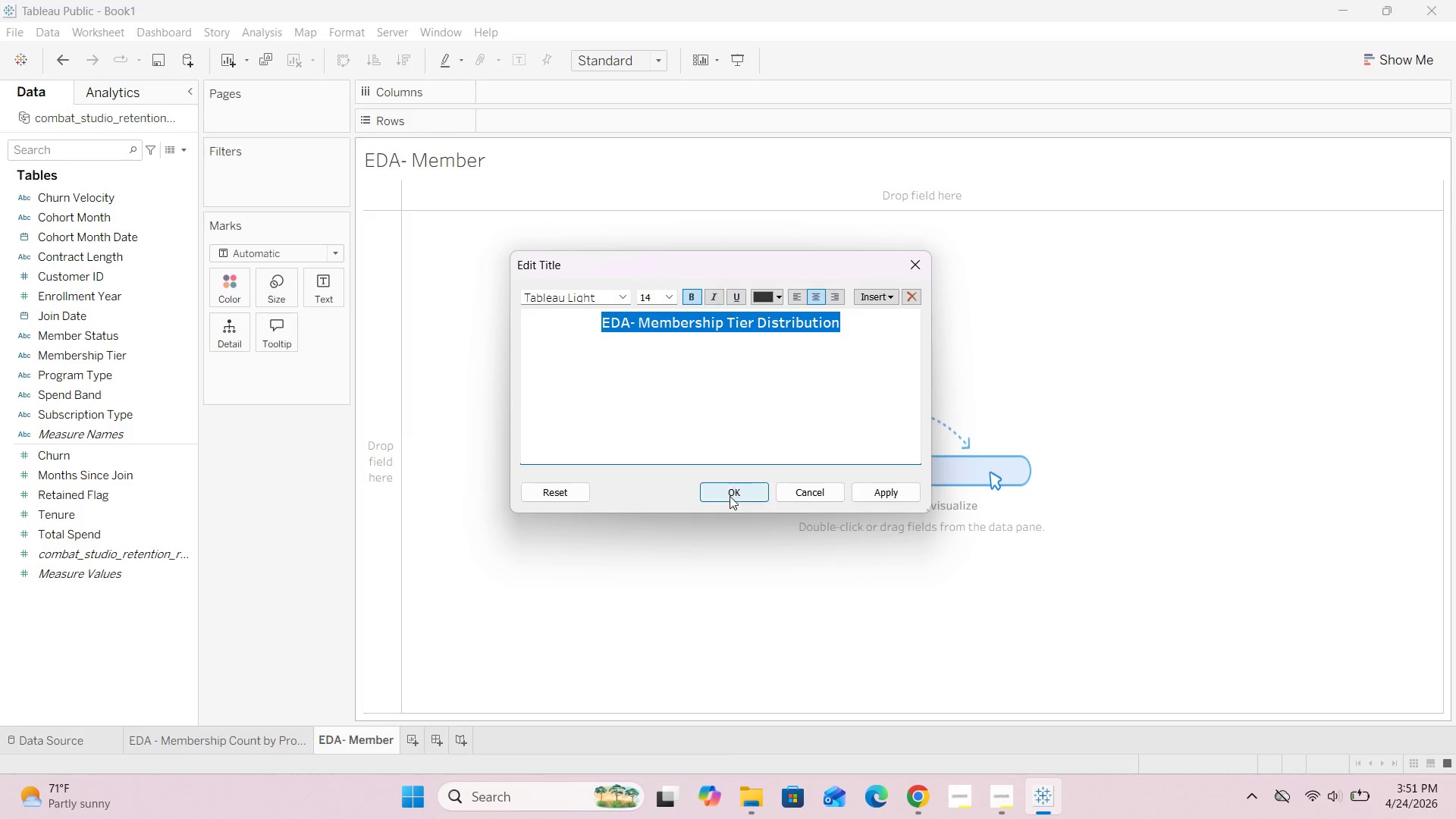 
left_click([730, 497])
 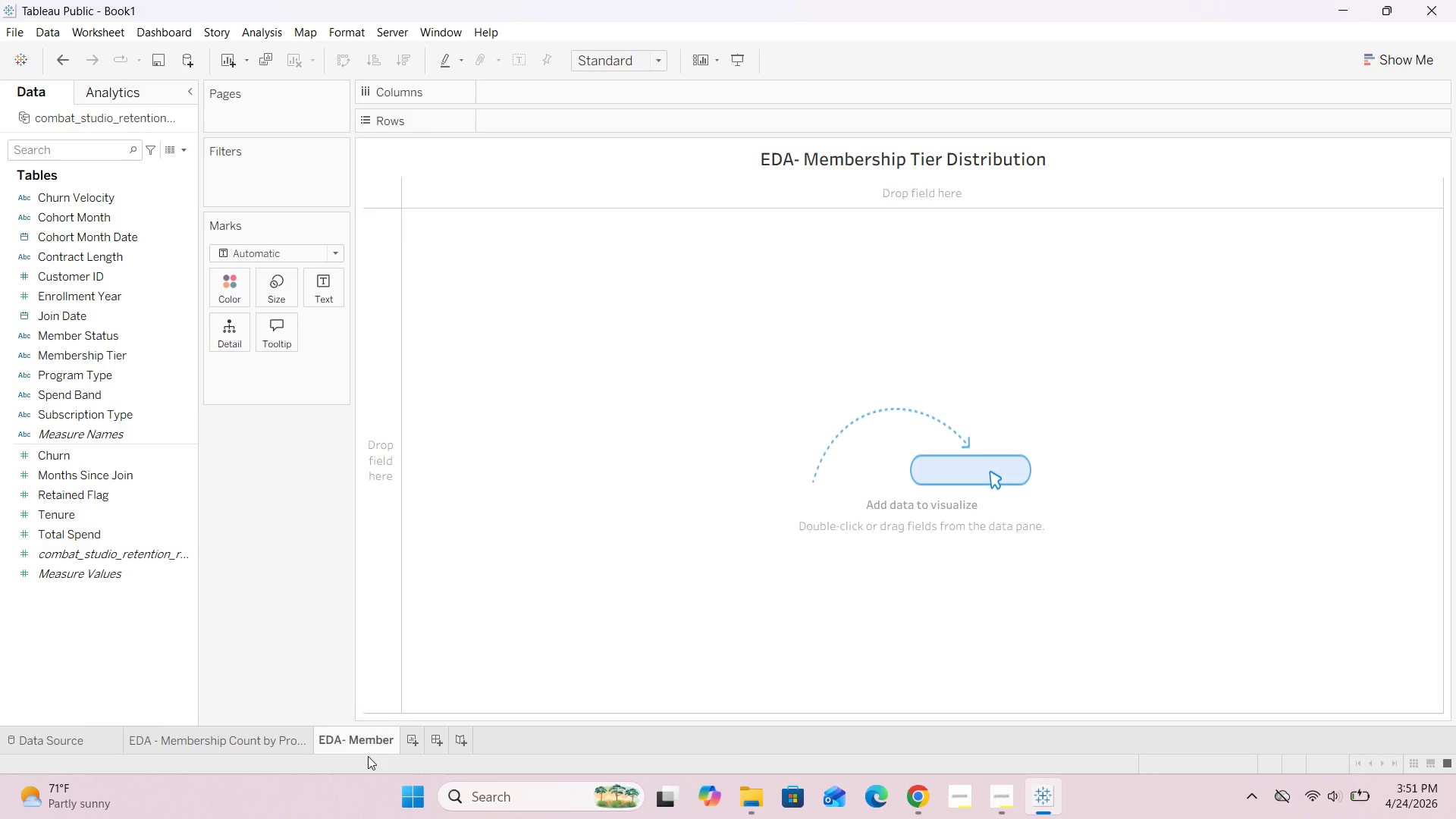 
left_click([391, 740])
 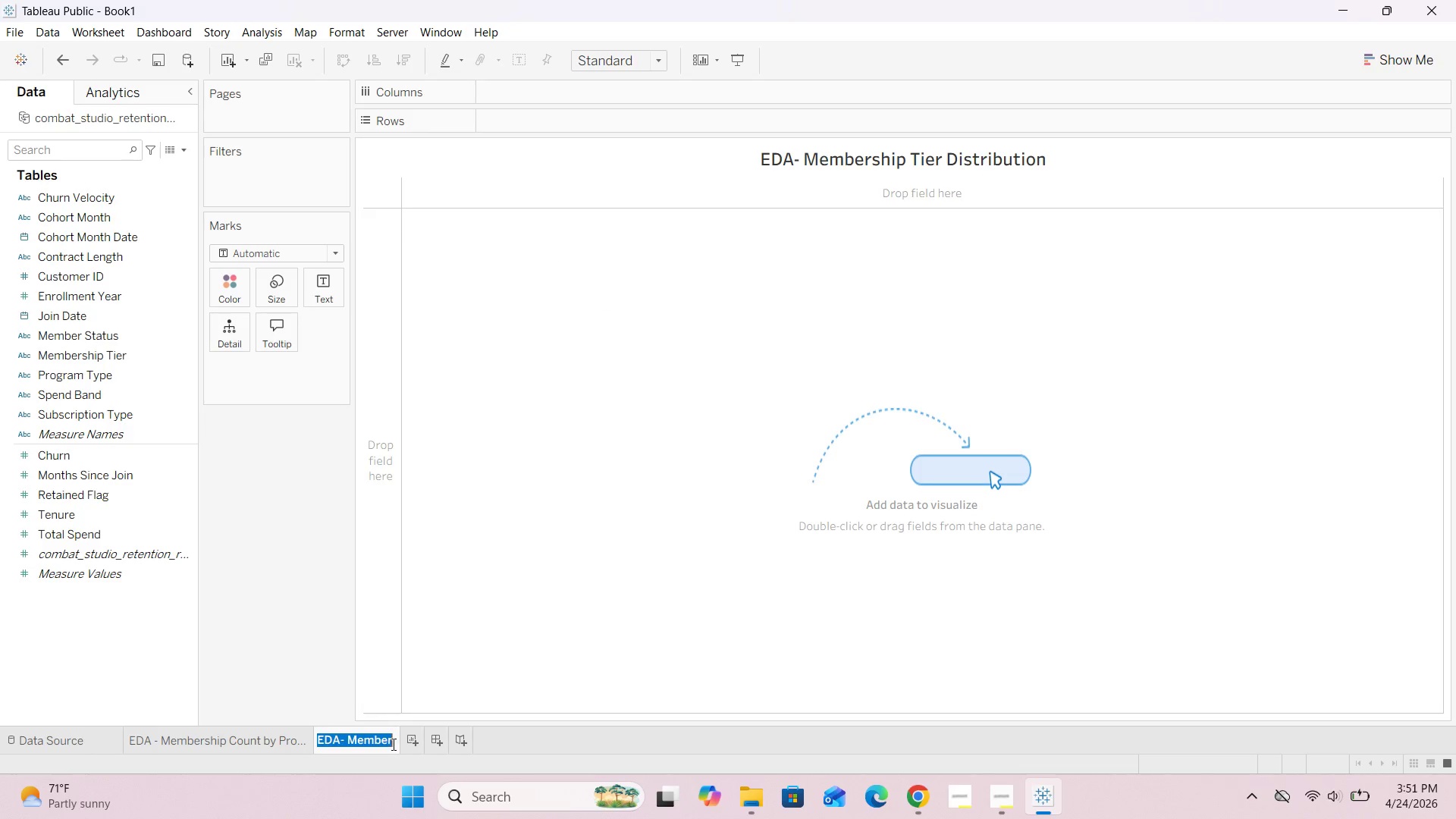 
triple_click([392, 742])
 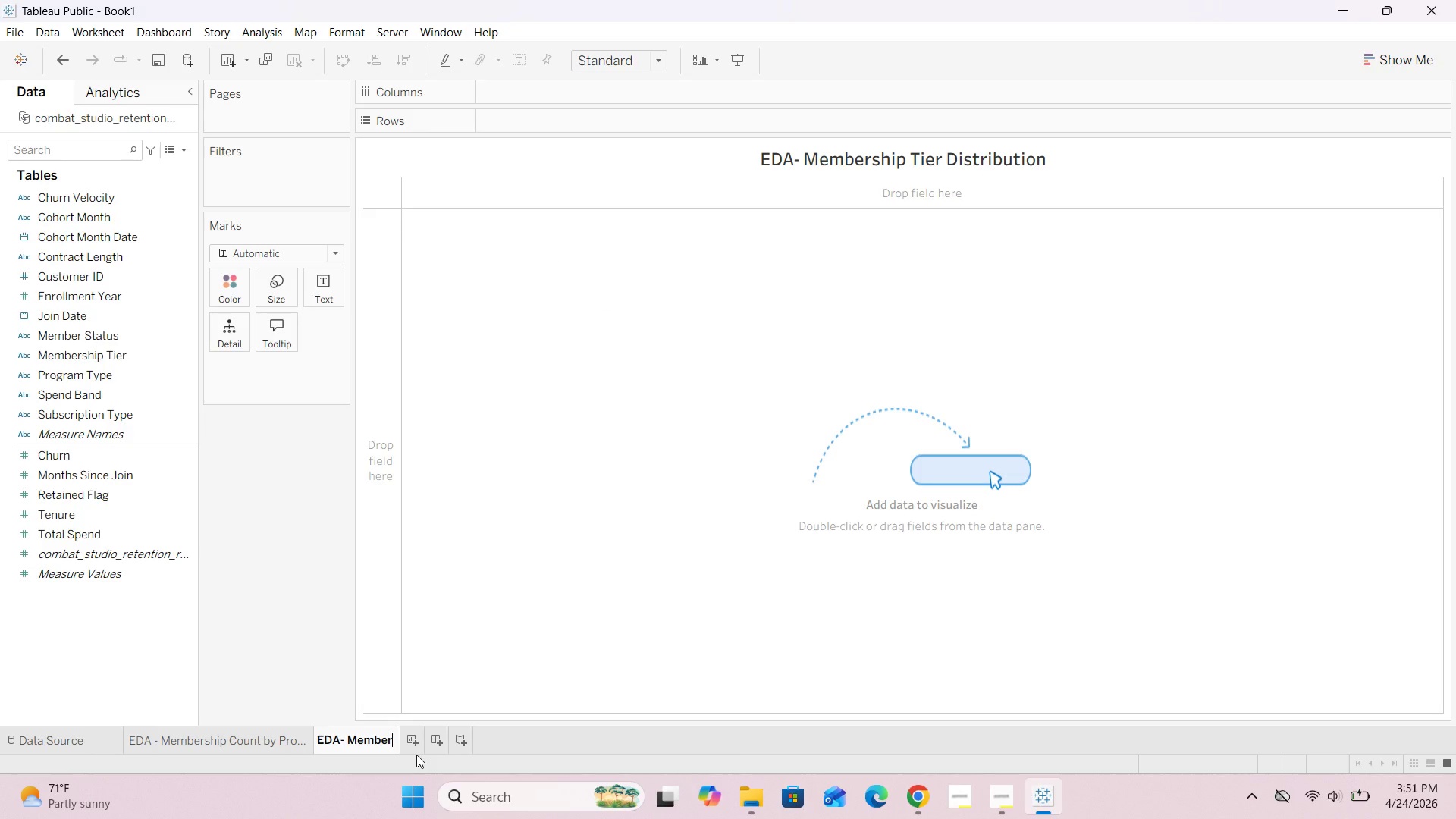 
type(ship Tier Distric)
key(Backspace)
type(bution)
 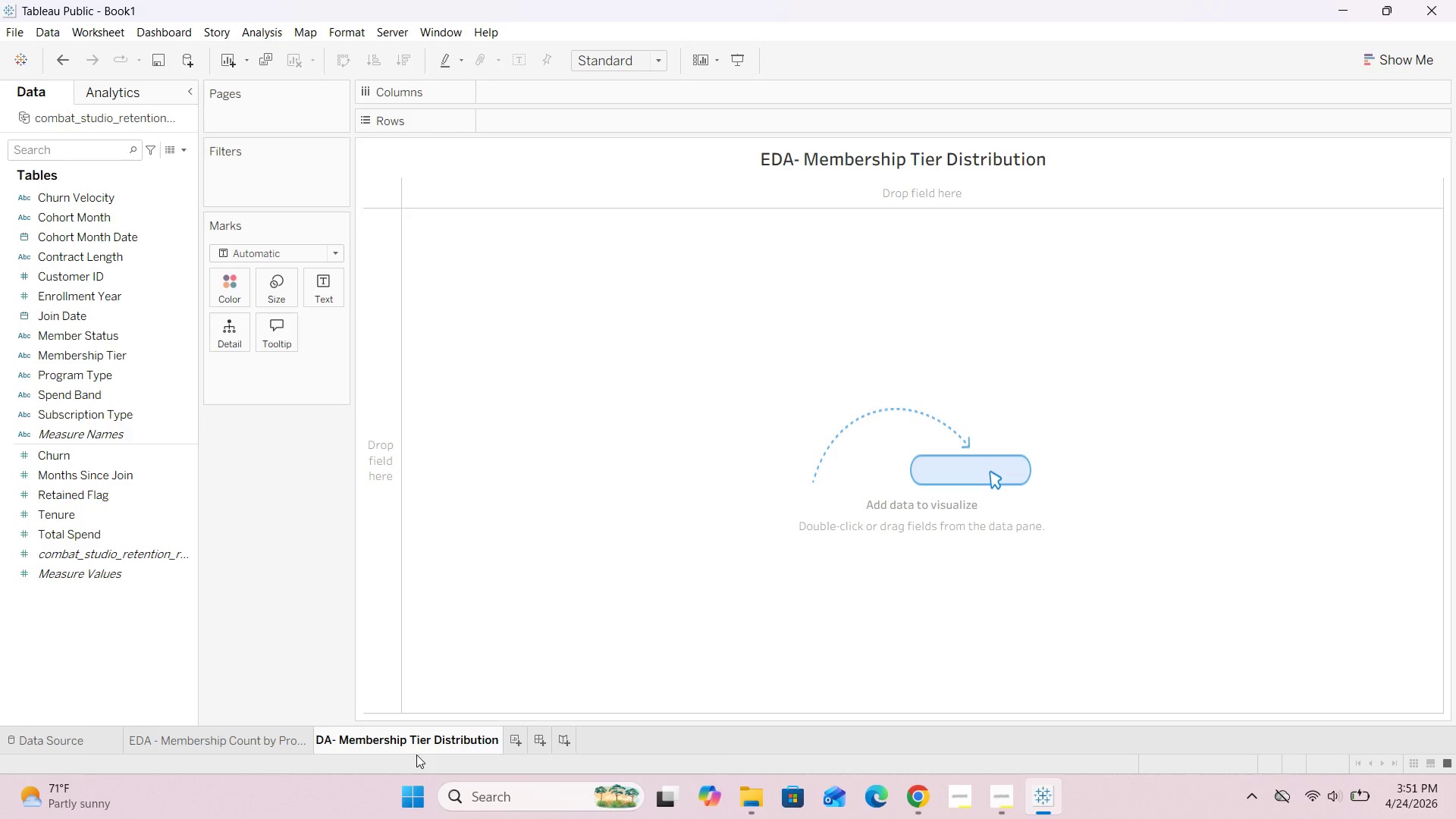 
left_click([516, 638])
 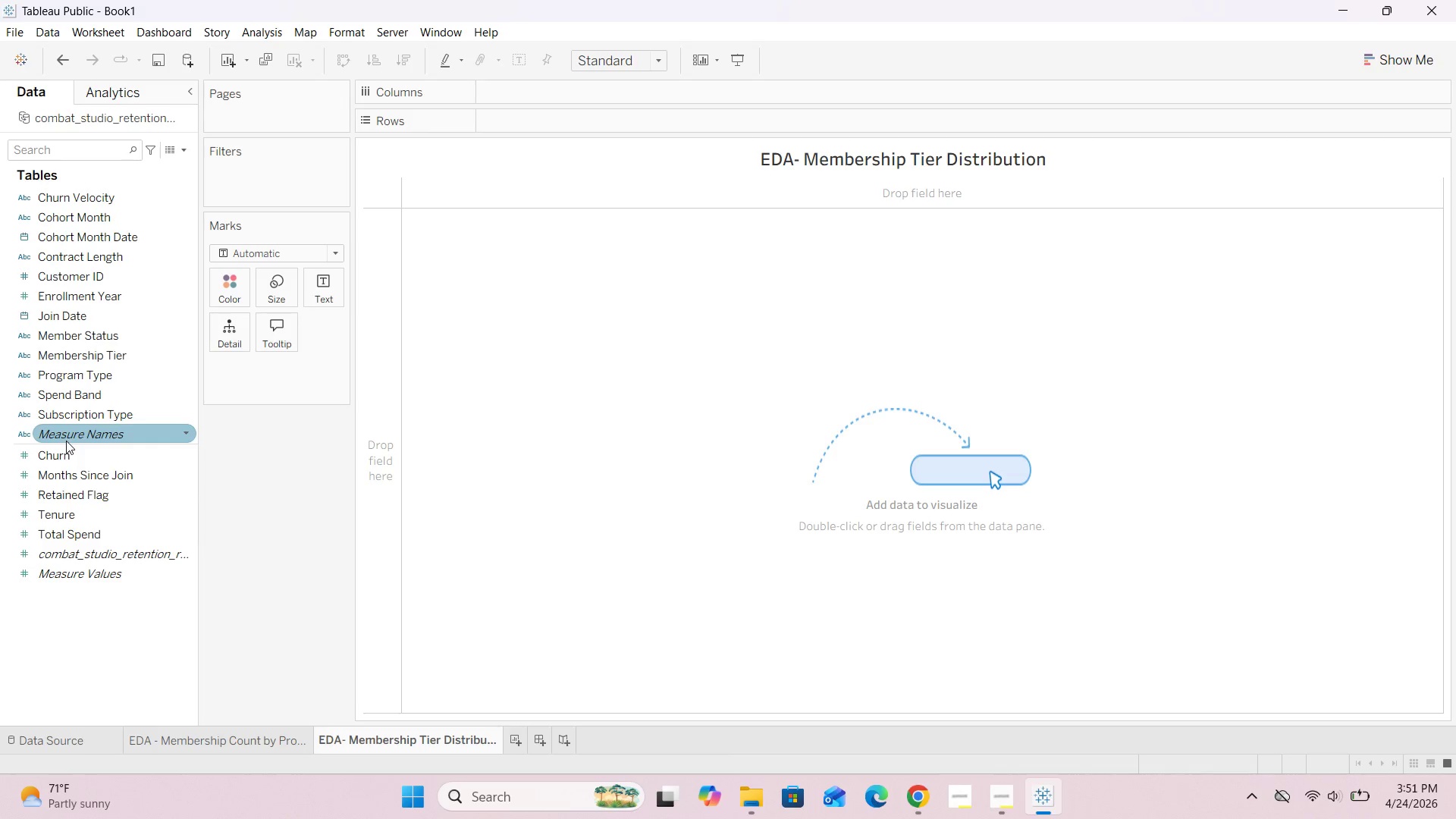 
wait(5.16)
 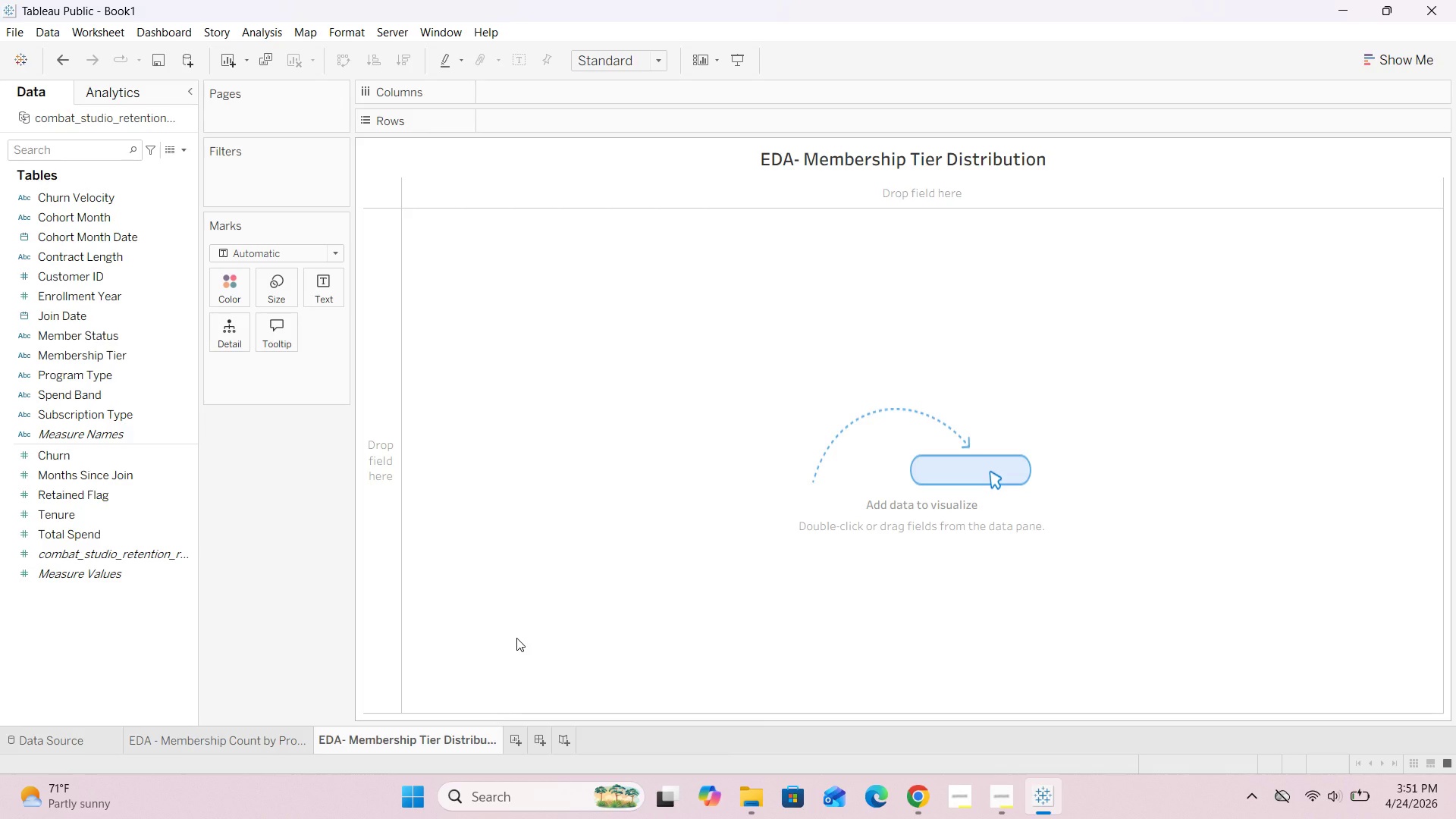 
left_click_drag(start_coordinate=[93, 355], to_coordinate=[539, 120])
 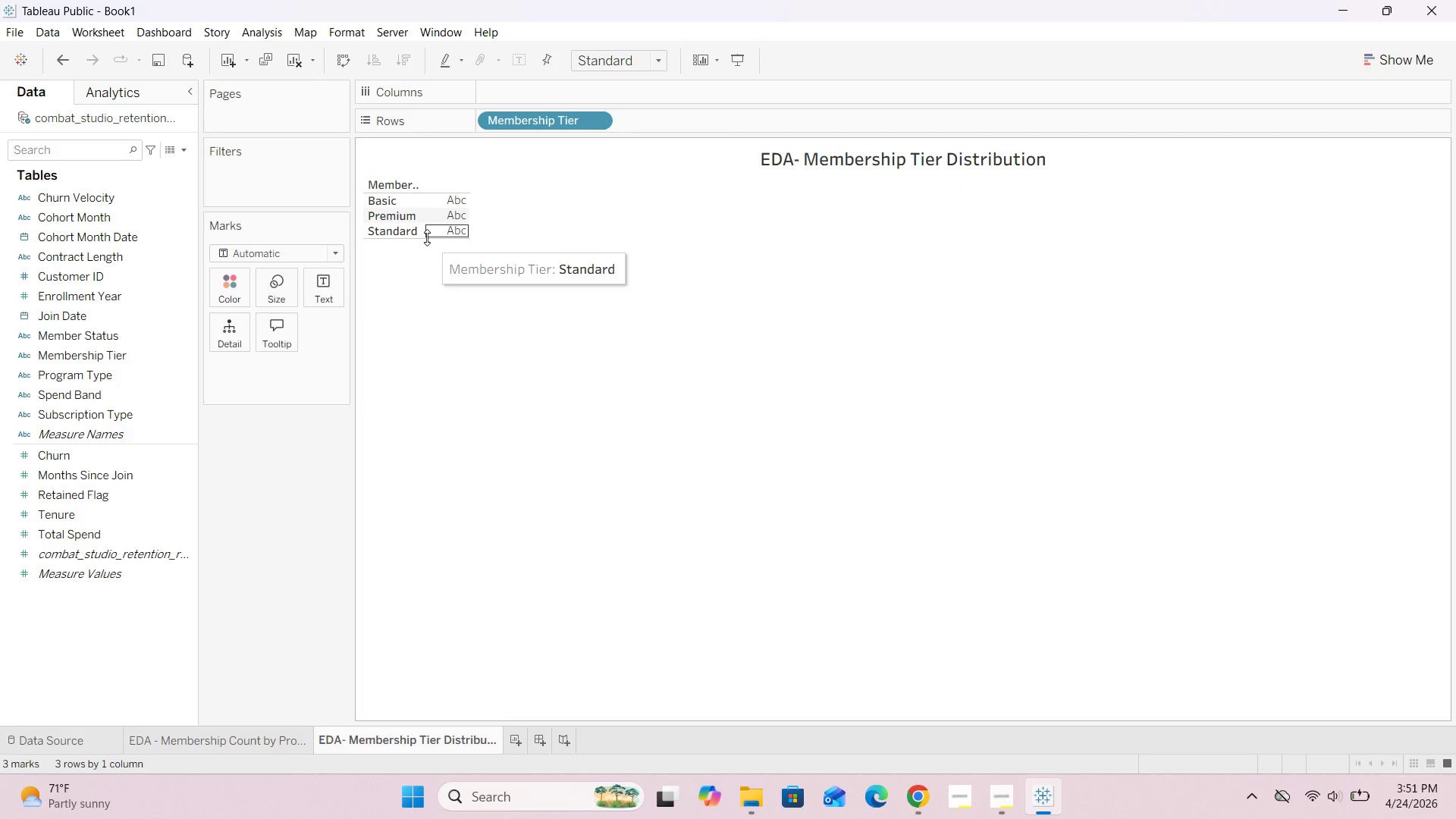 
left_click_drag(start_coordinate=[427, 238], to_coordinate=[438, 402])
 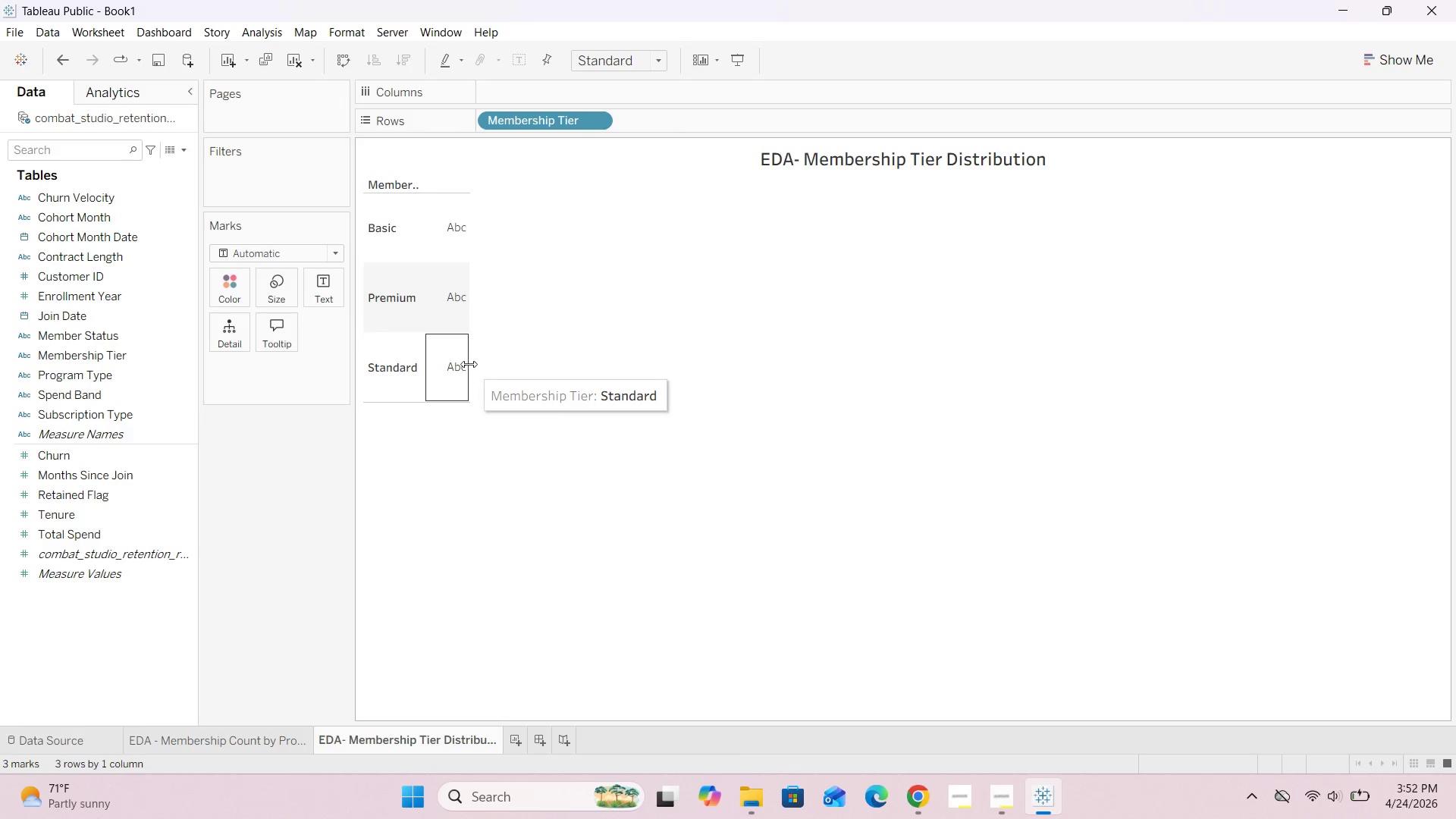 
left_click_drag(start_coordinate=[469, 362], to_coordinate=[608, 349])
 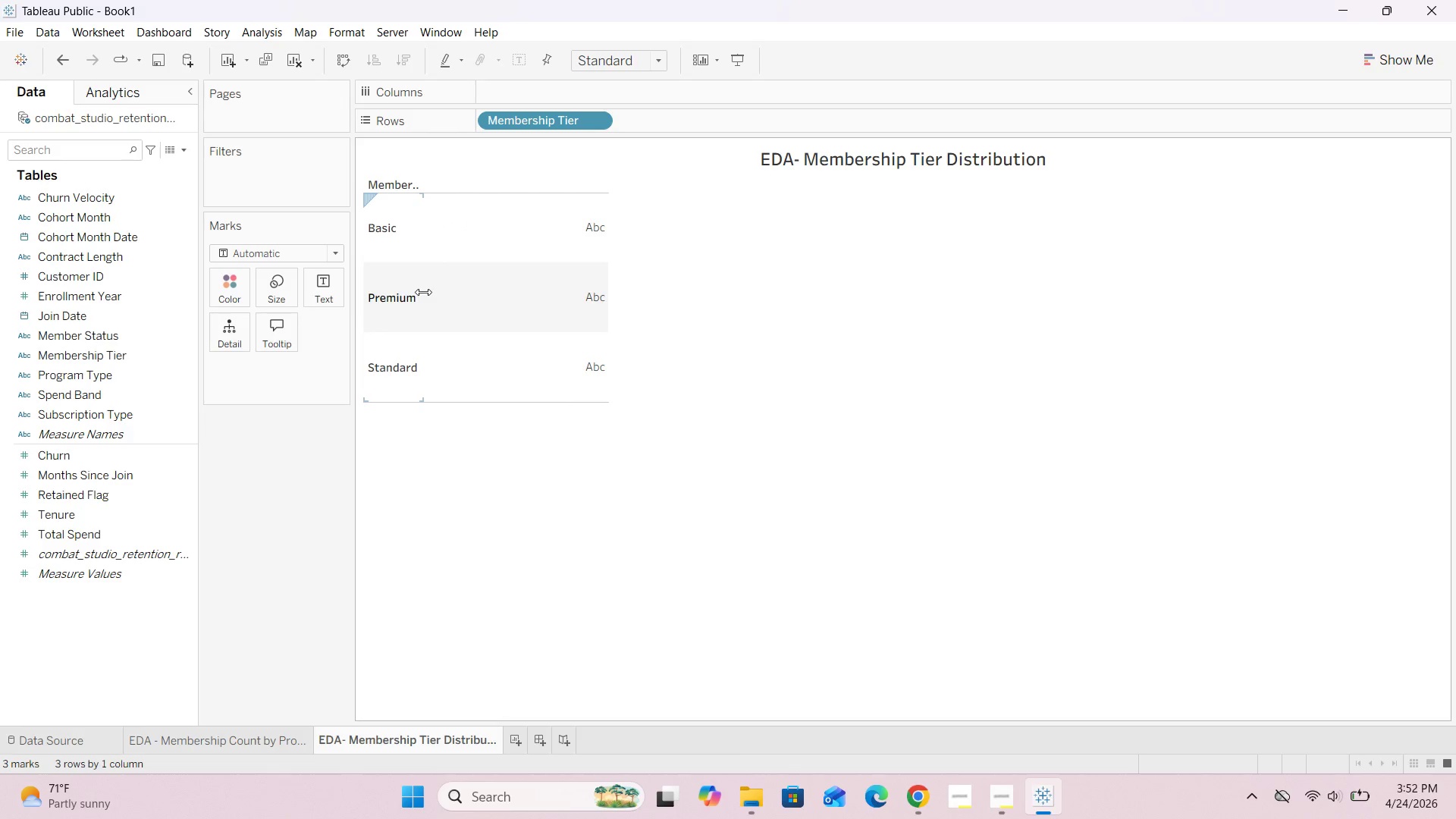 
left_click_drag(start_coordinate=[424, 292], to_coordinate=[498, 289])
 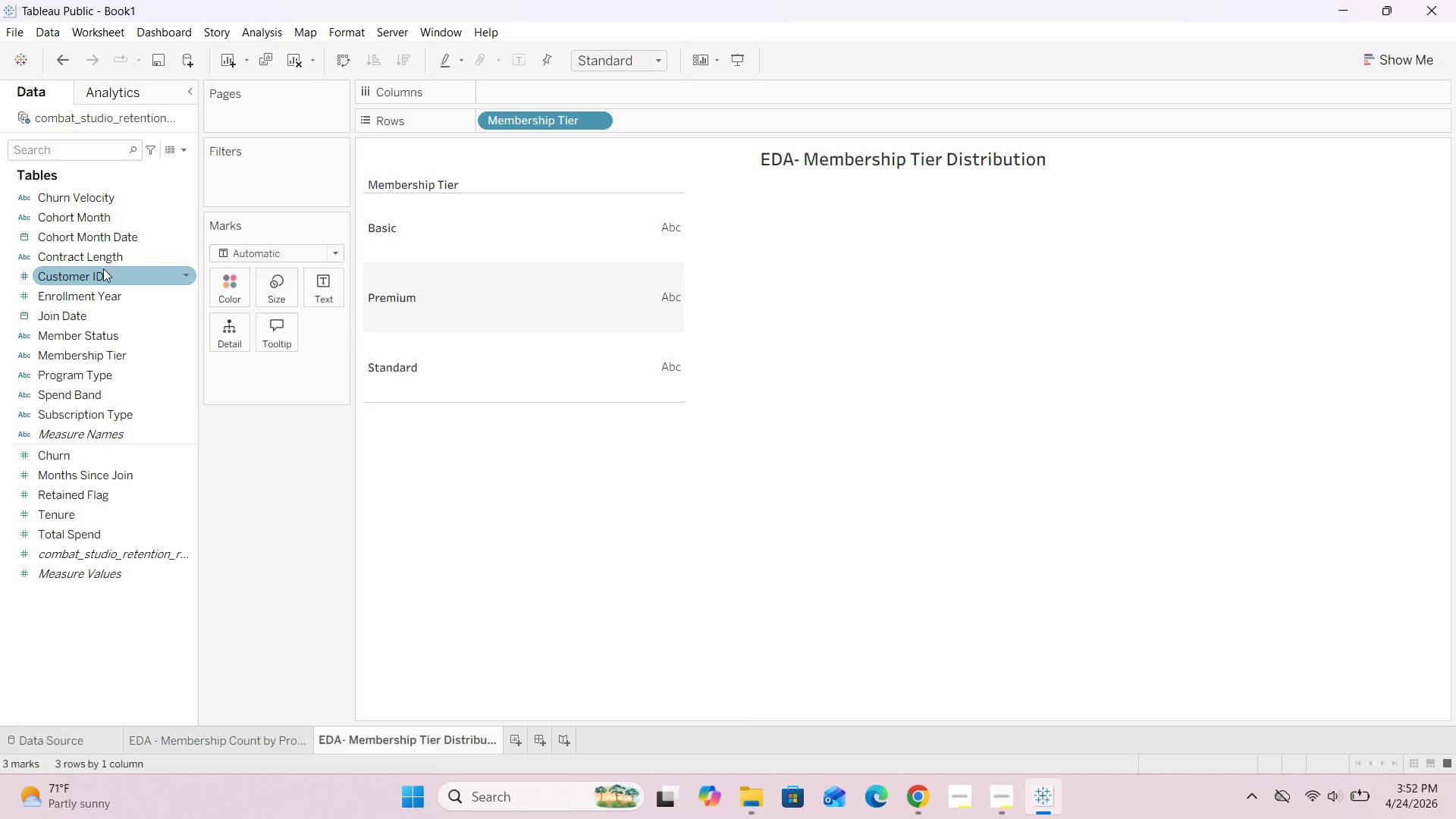 
wait(5.7)
 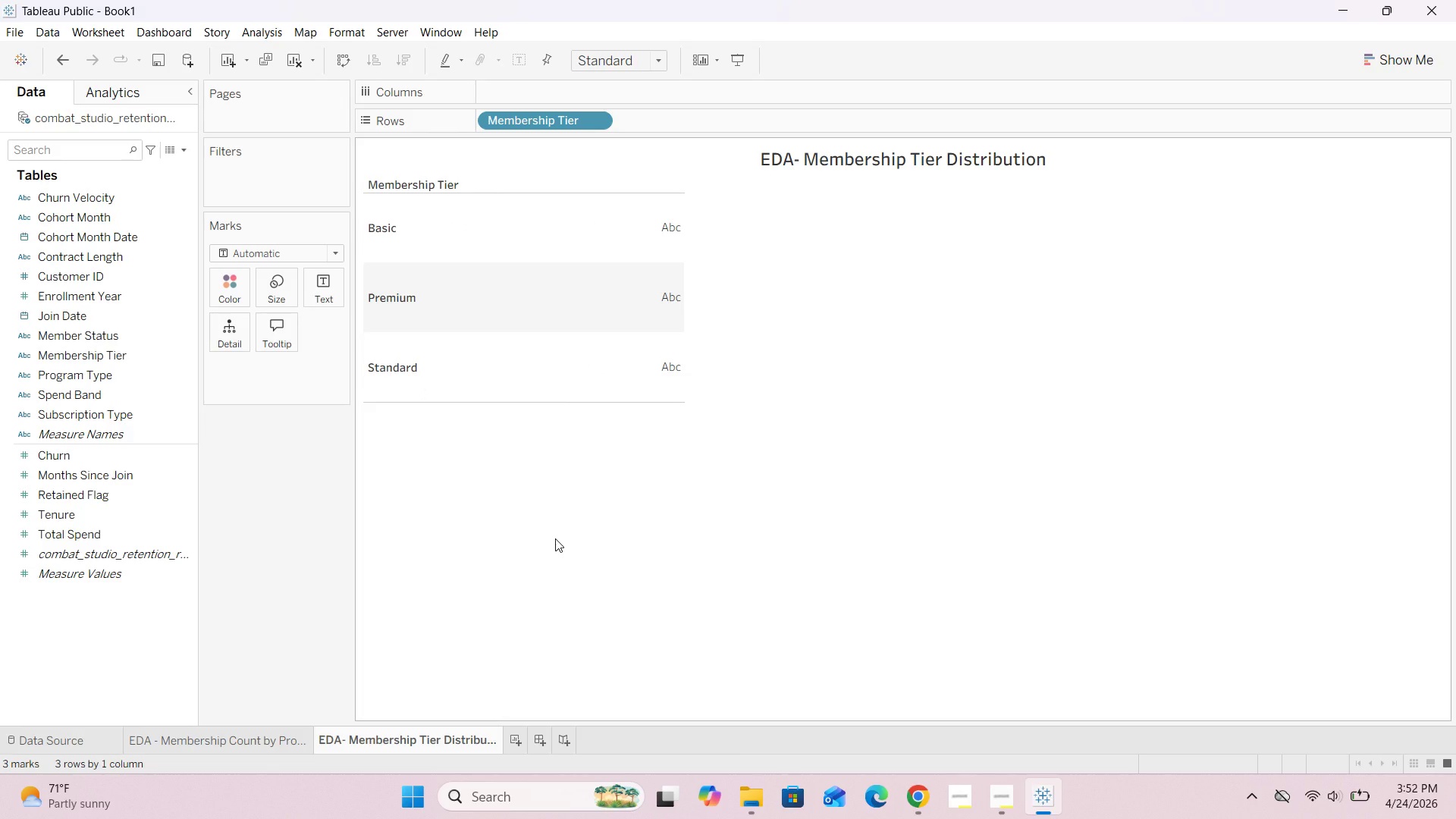 
left_click_drag(start_coordinate=[103, 272], to_coordinate=[563, 90])
 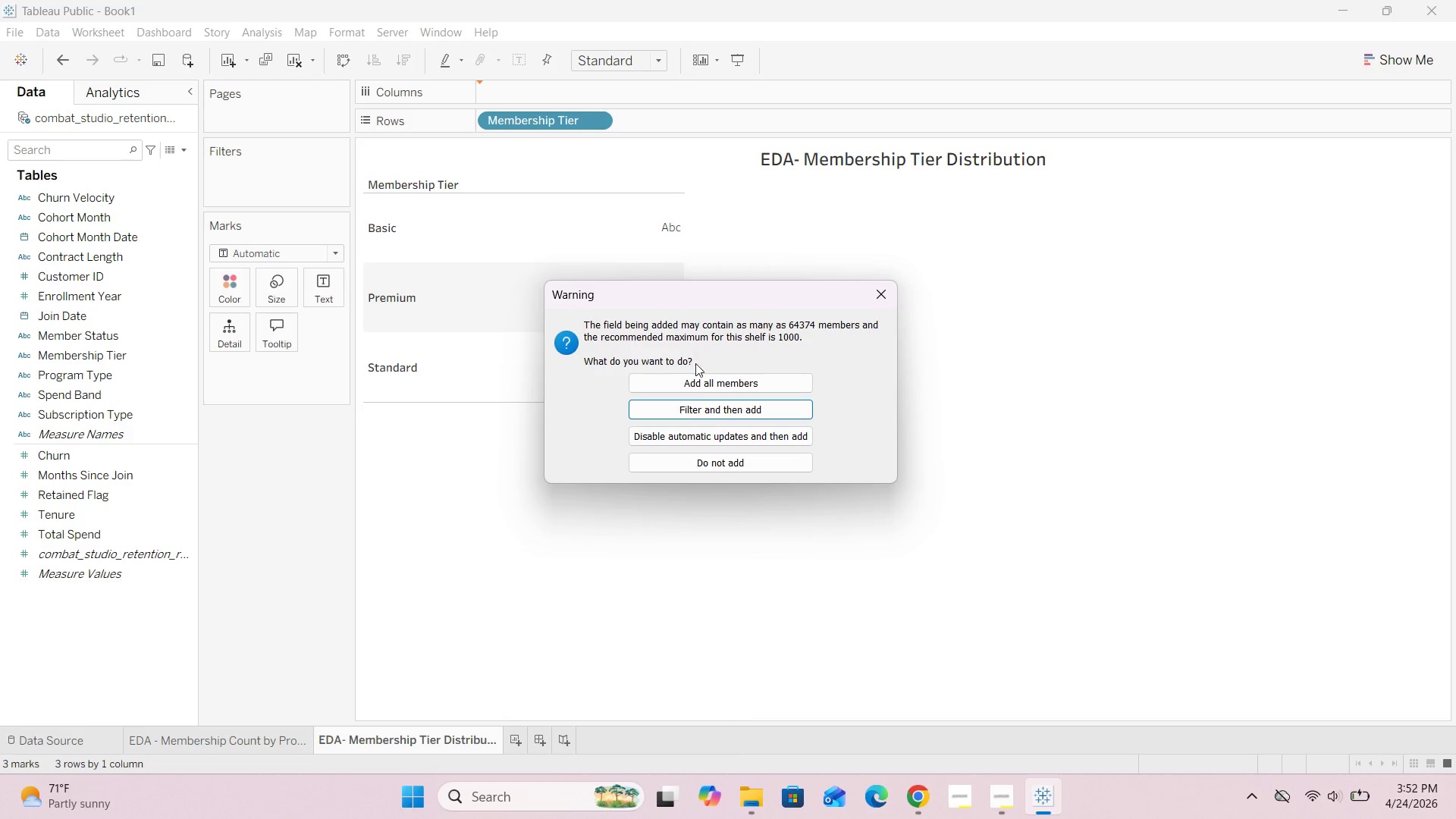 
left_click([698, 385])
 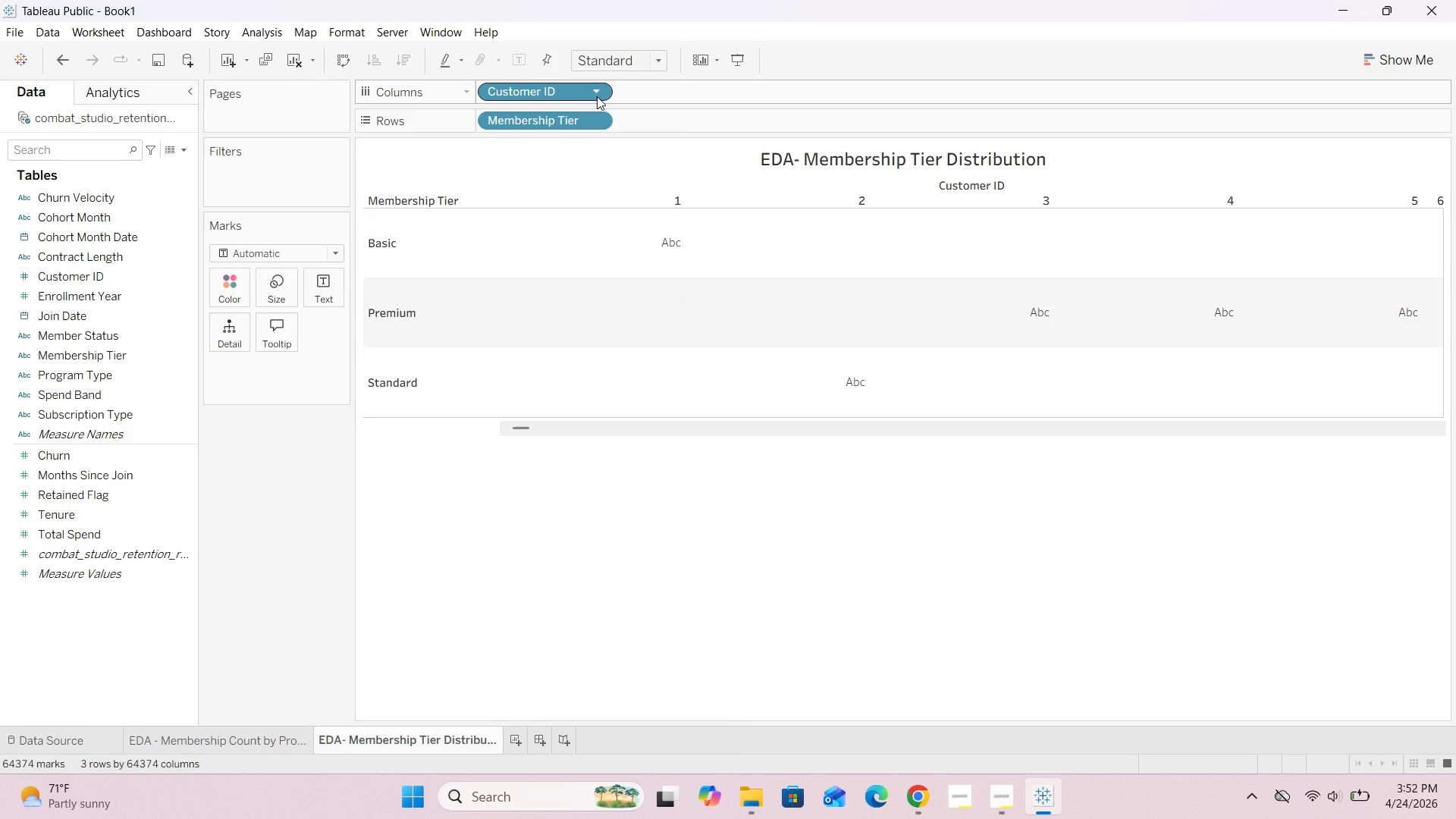 
left_click([597, 91])
 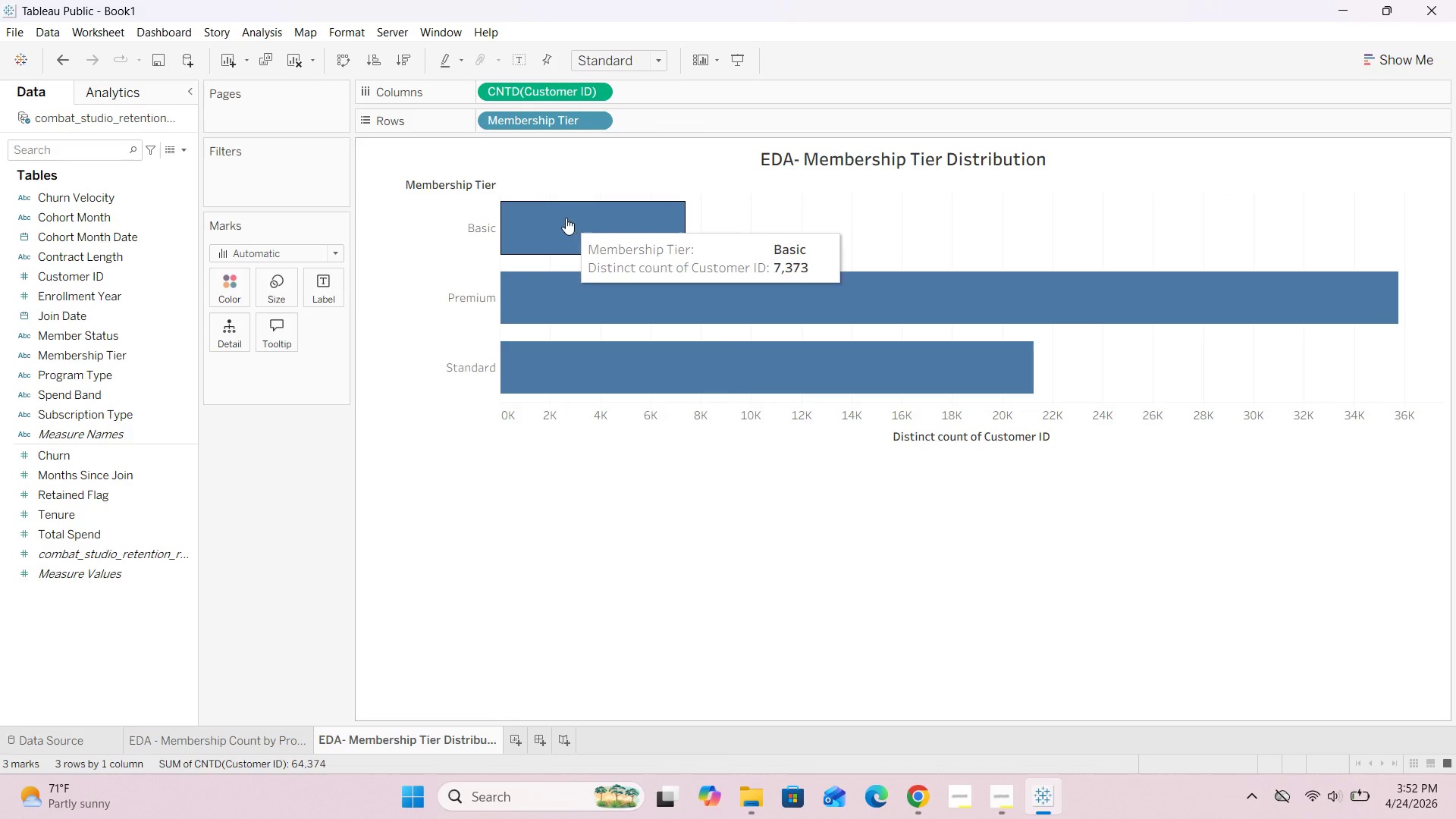 
wait(5.59)
 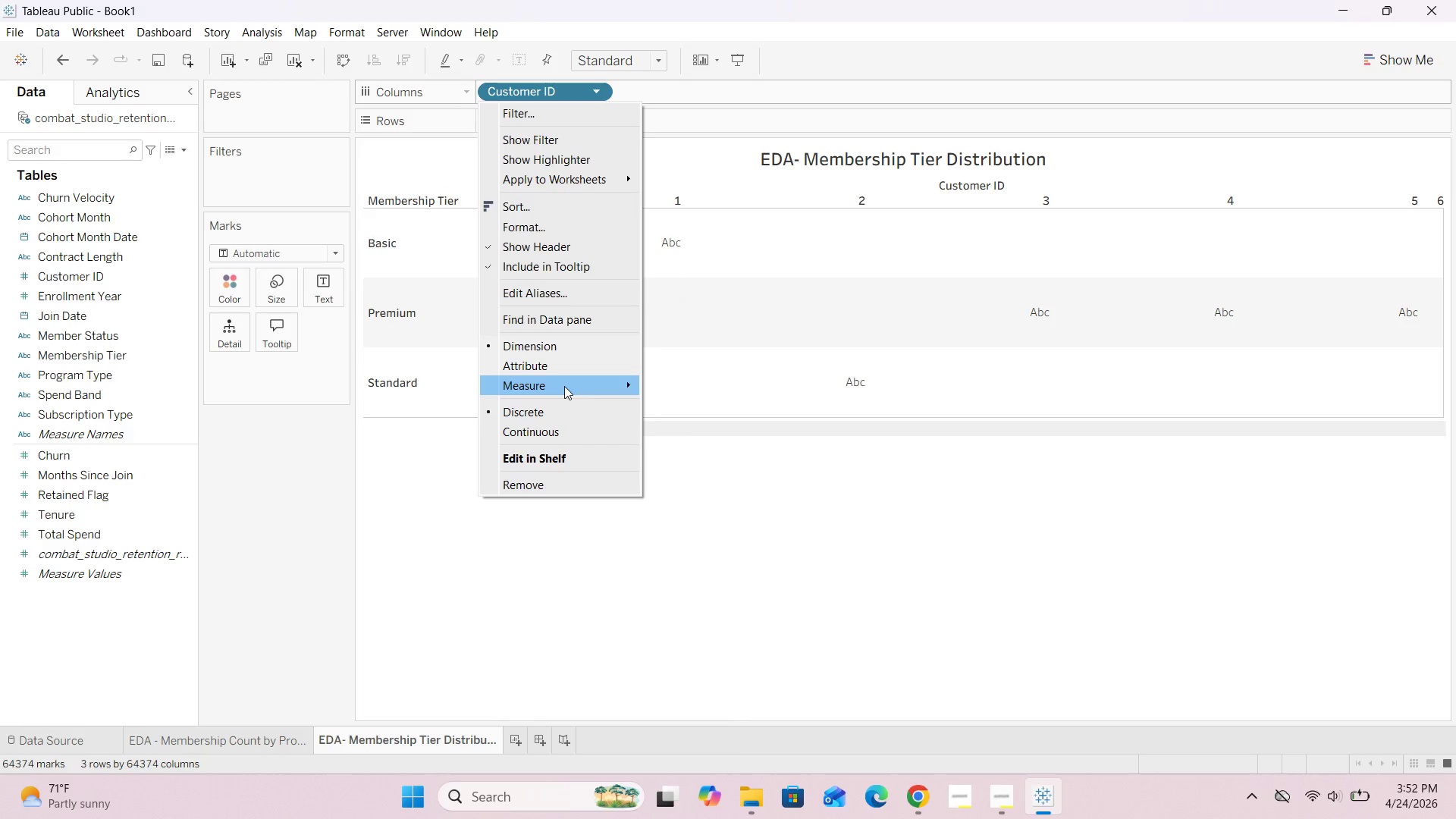 
left_click([410, 58])
 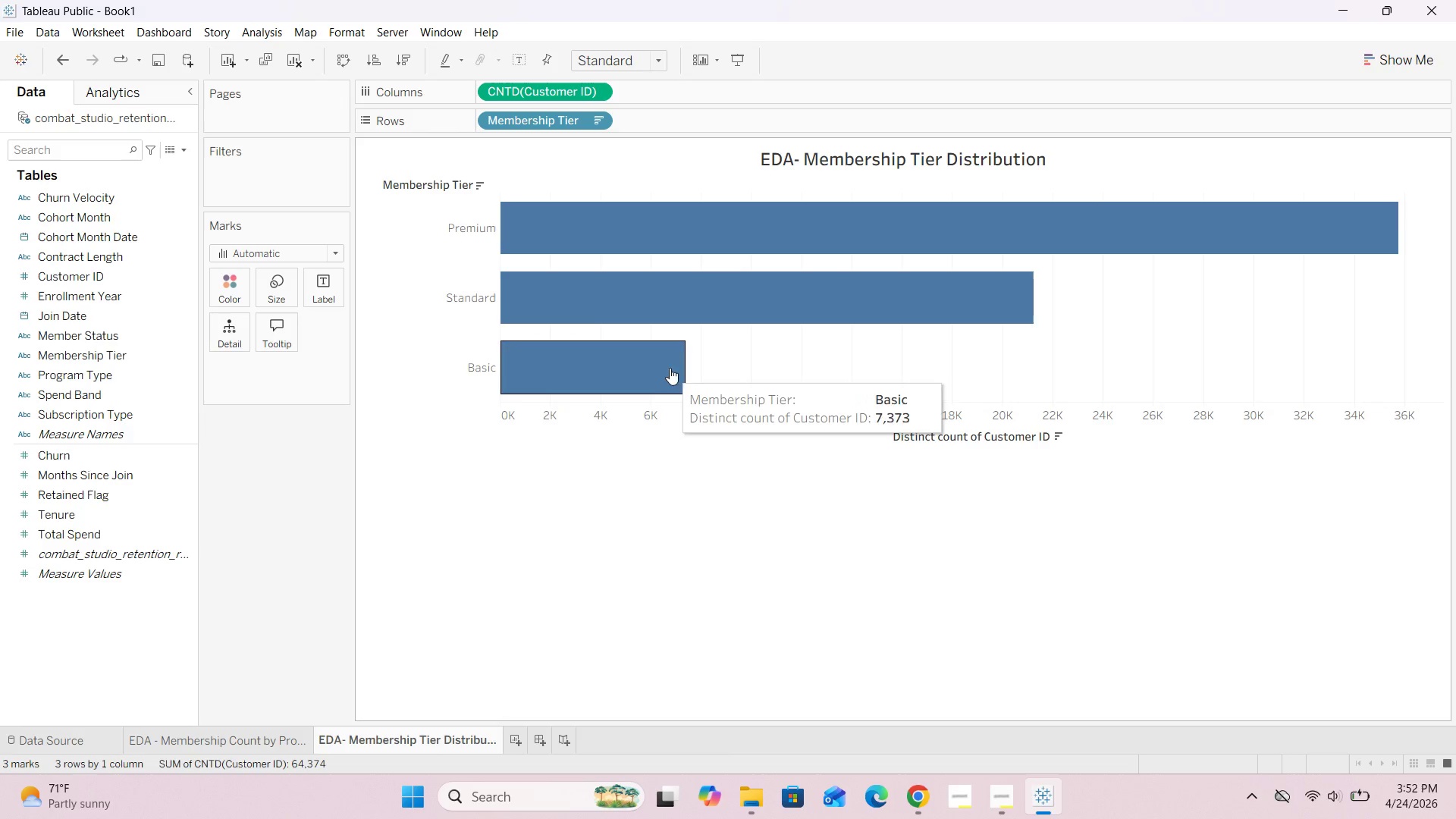 
wait(27.55)
 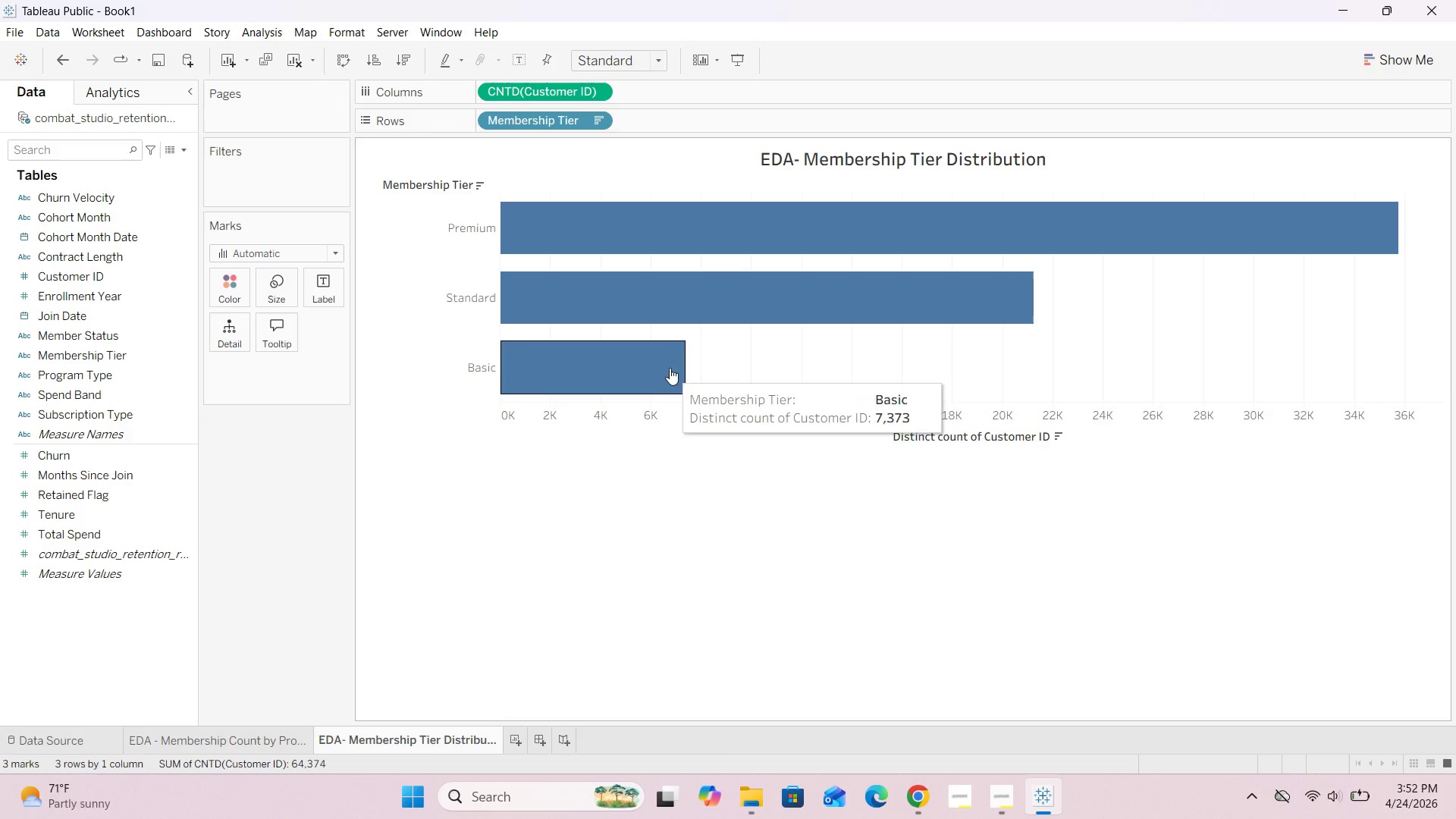 
left_click([334, 253])
 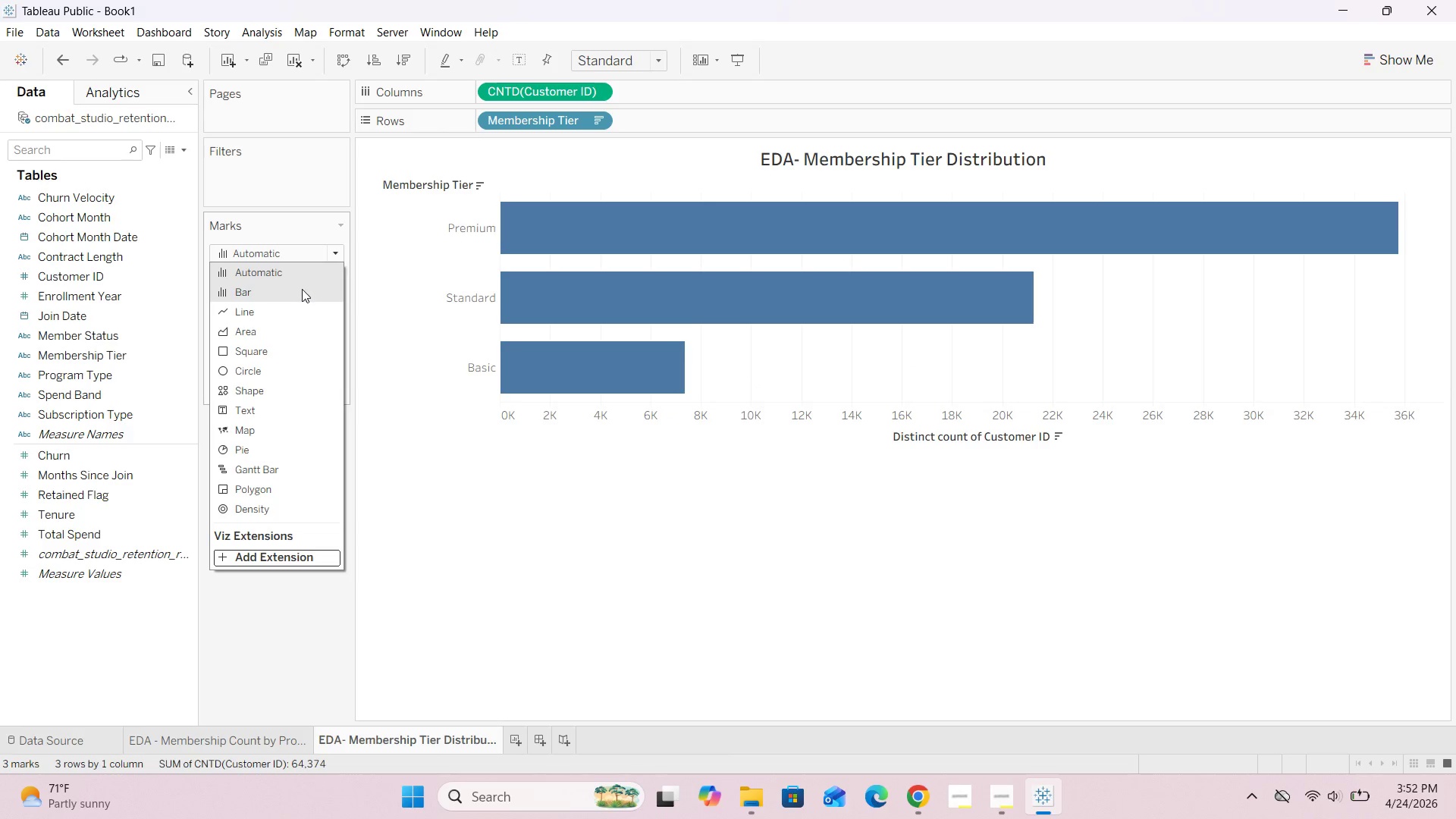 
left_click([302, 289])
 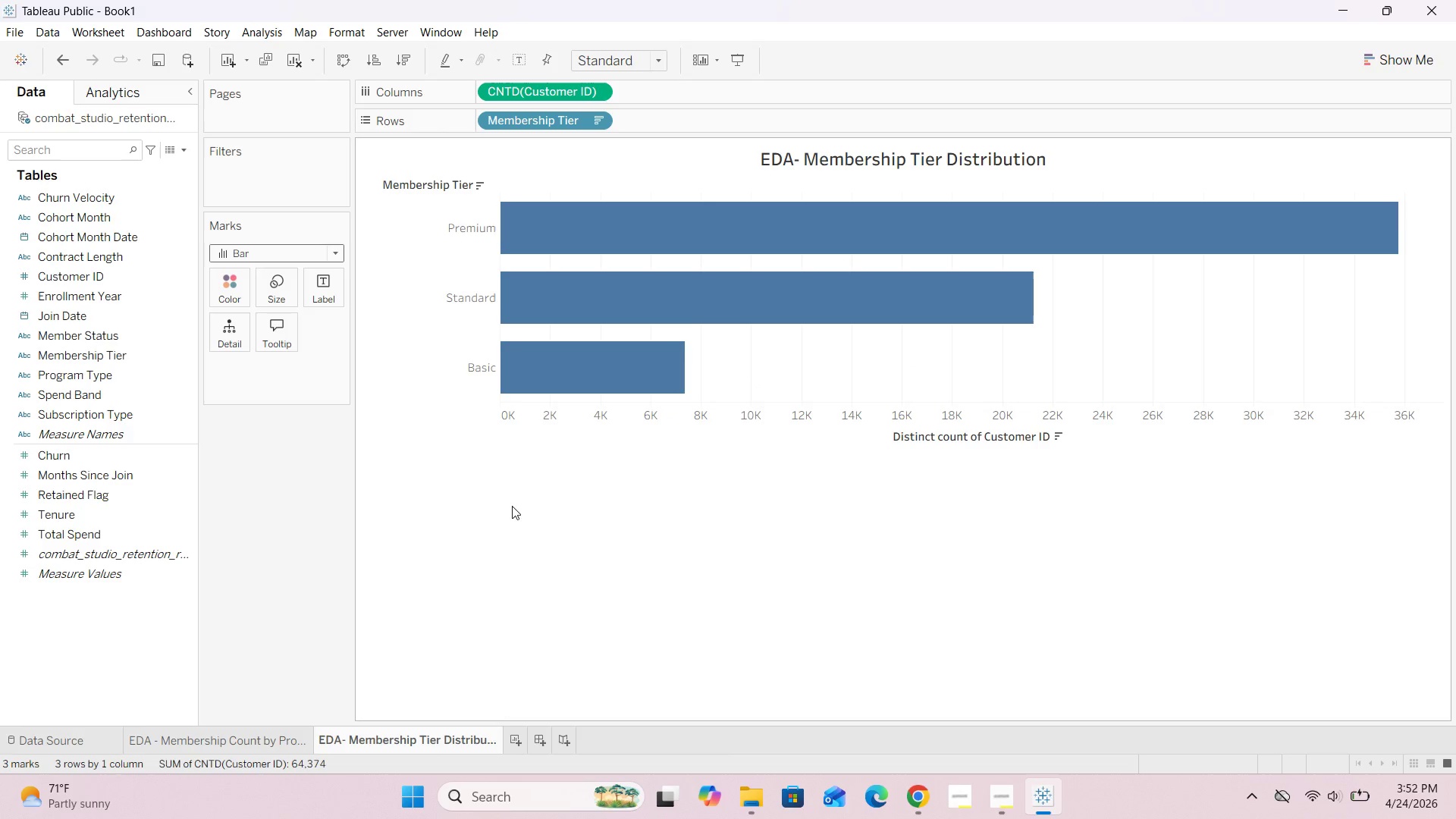 
left_click([521, 534])
 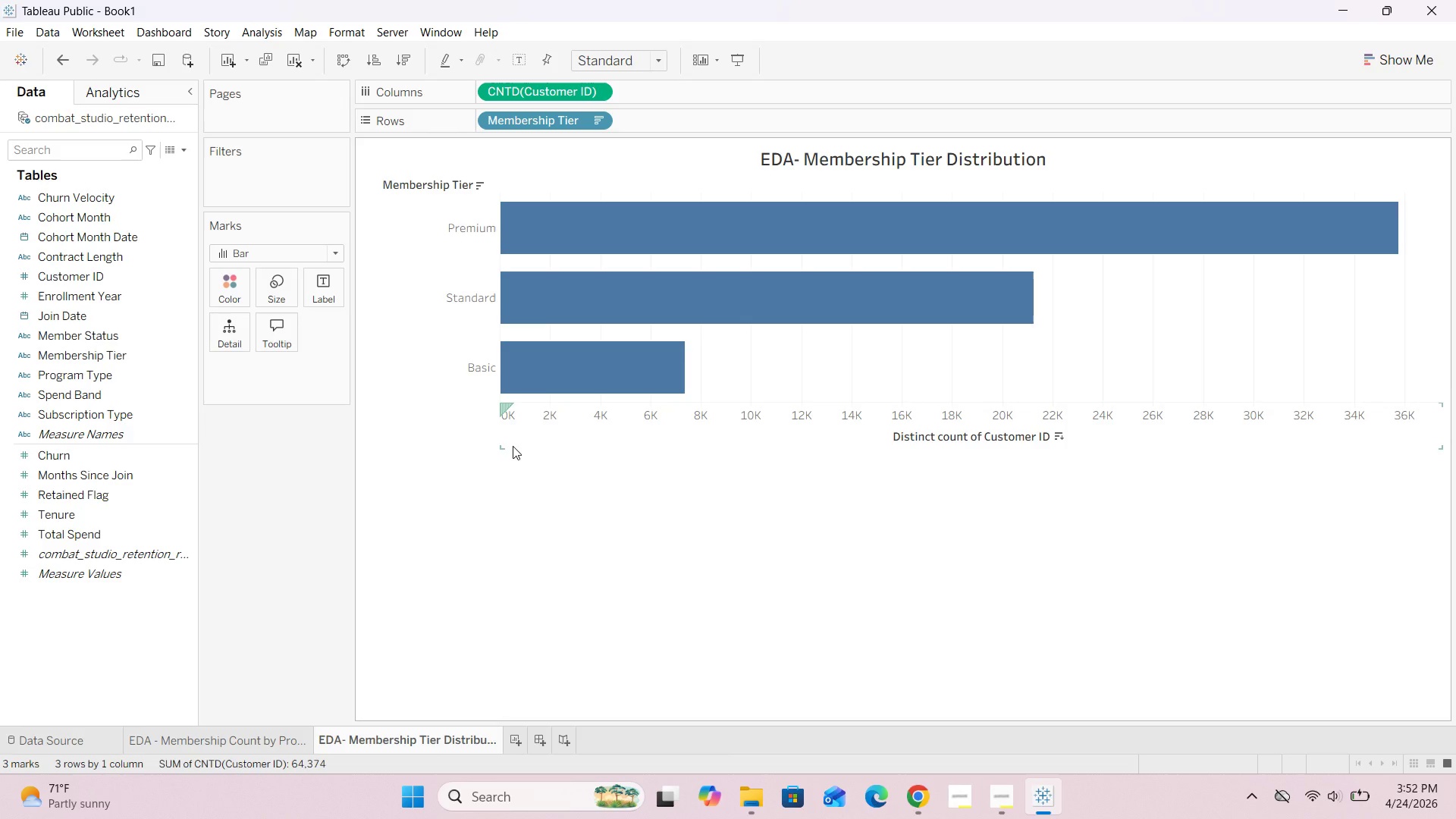 
left_click_drag(start_coordinate=[510, 449], to_coordinate=[507, 533])
 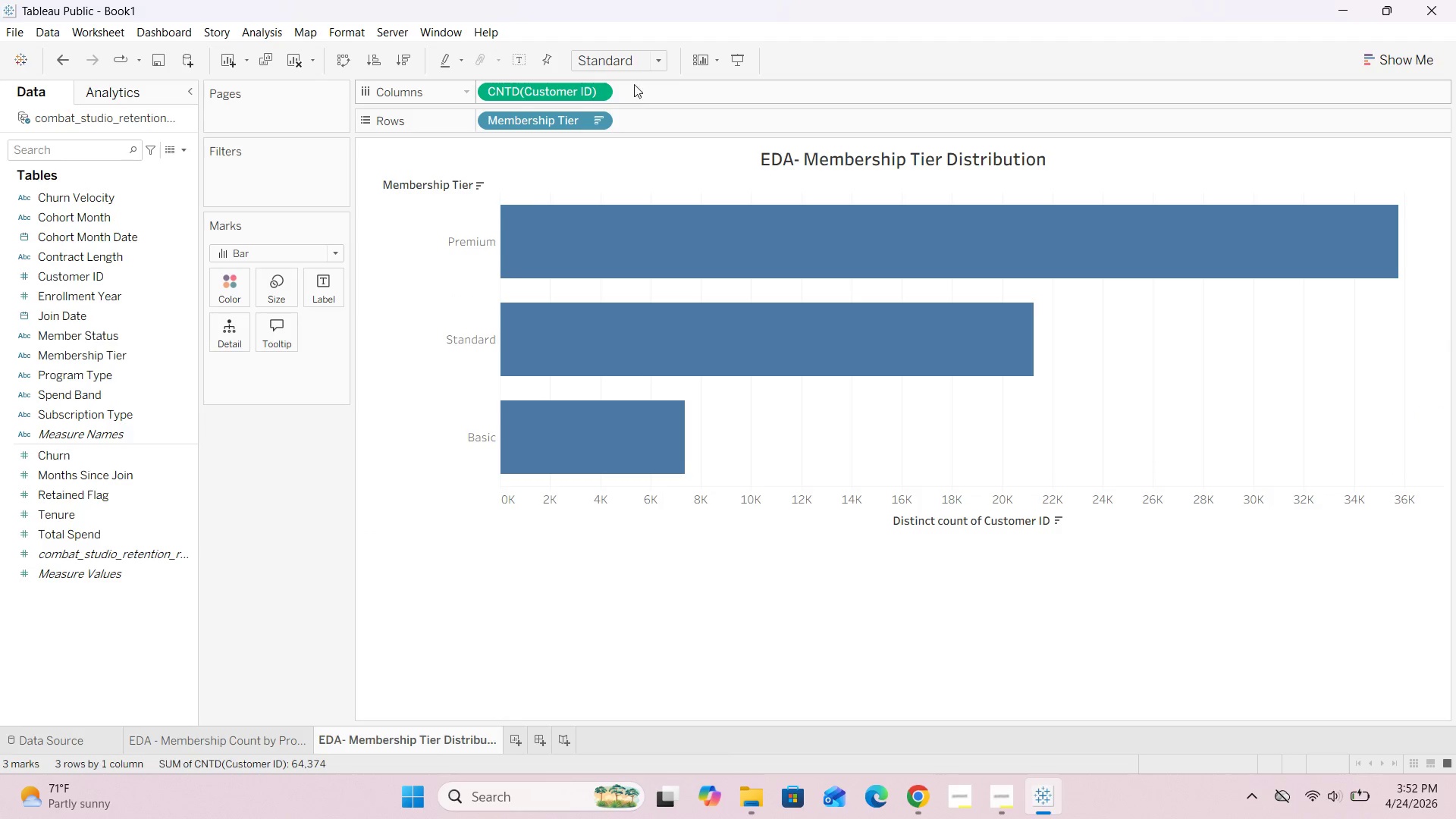 
left_click([657, 61])
 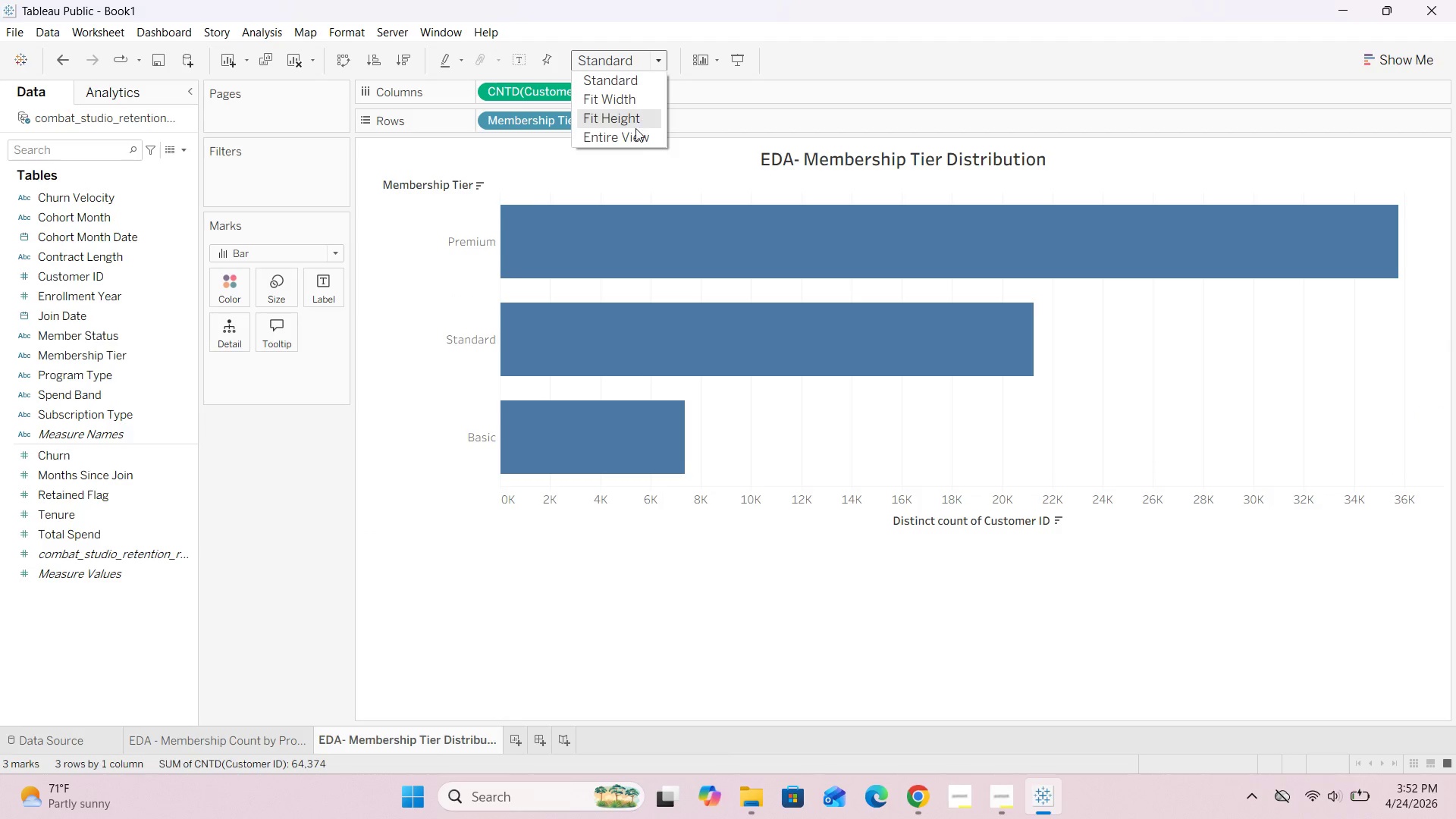 
left_click([631, 143])
 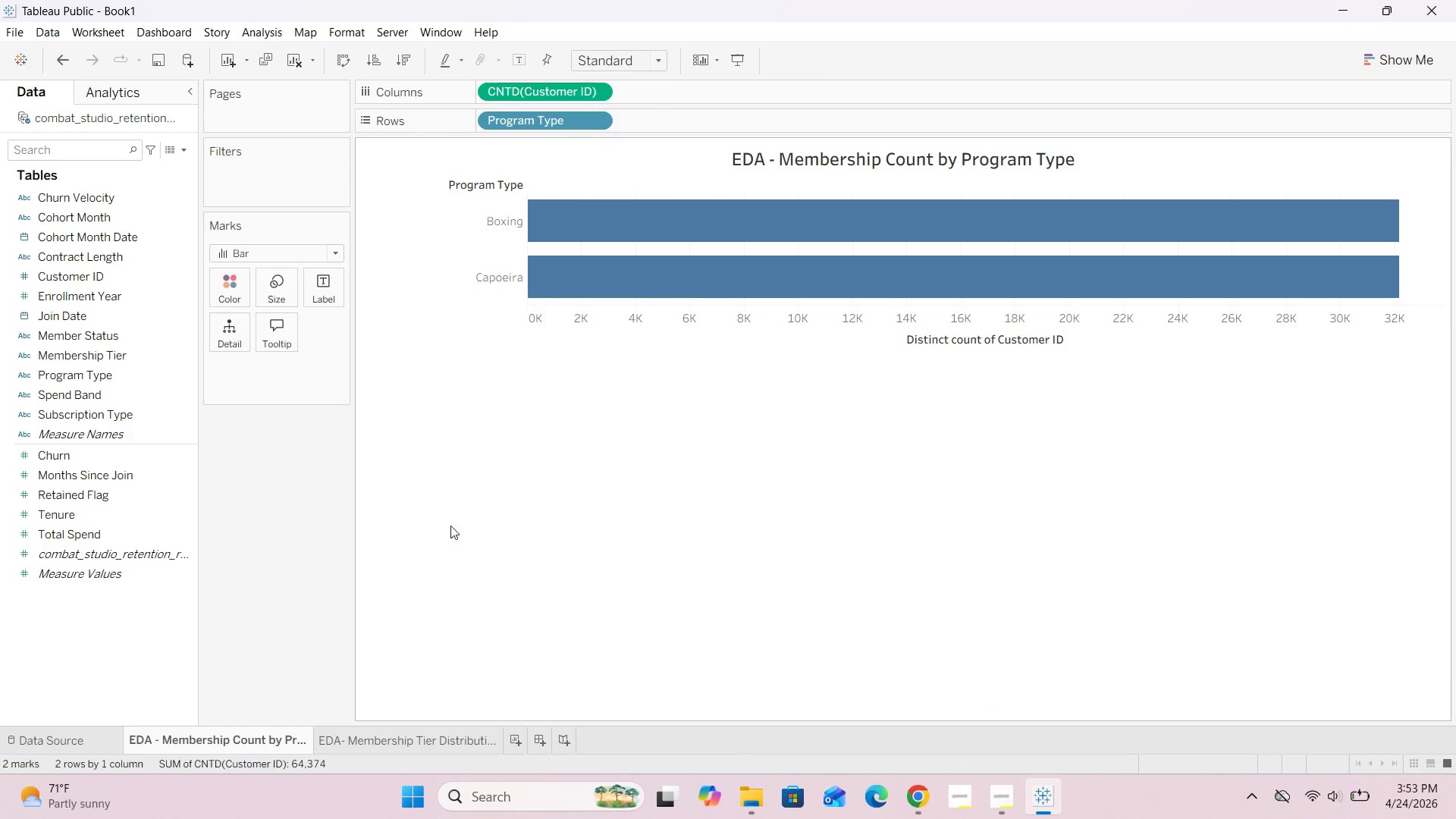 
left_click([662, 59])
 